 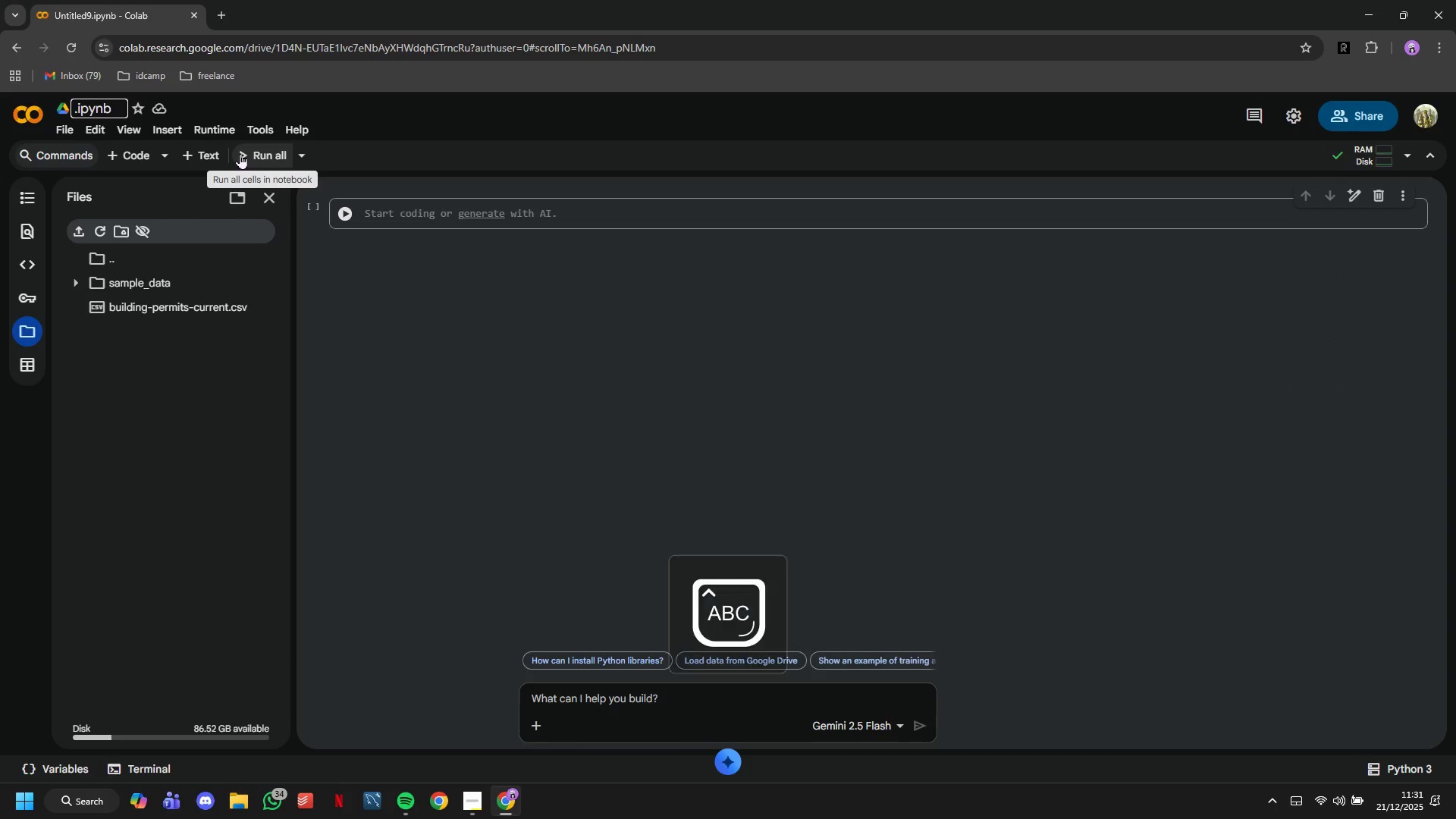 
type(V)
key(Backspace)
type(Cohort Analysis)
 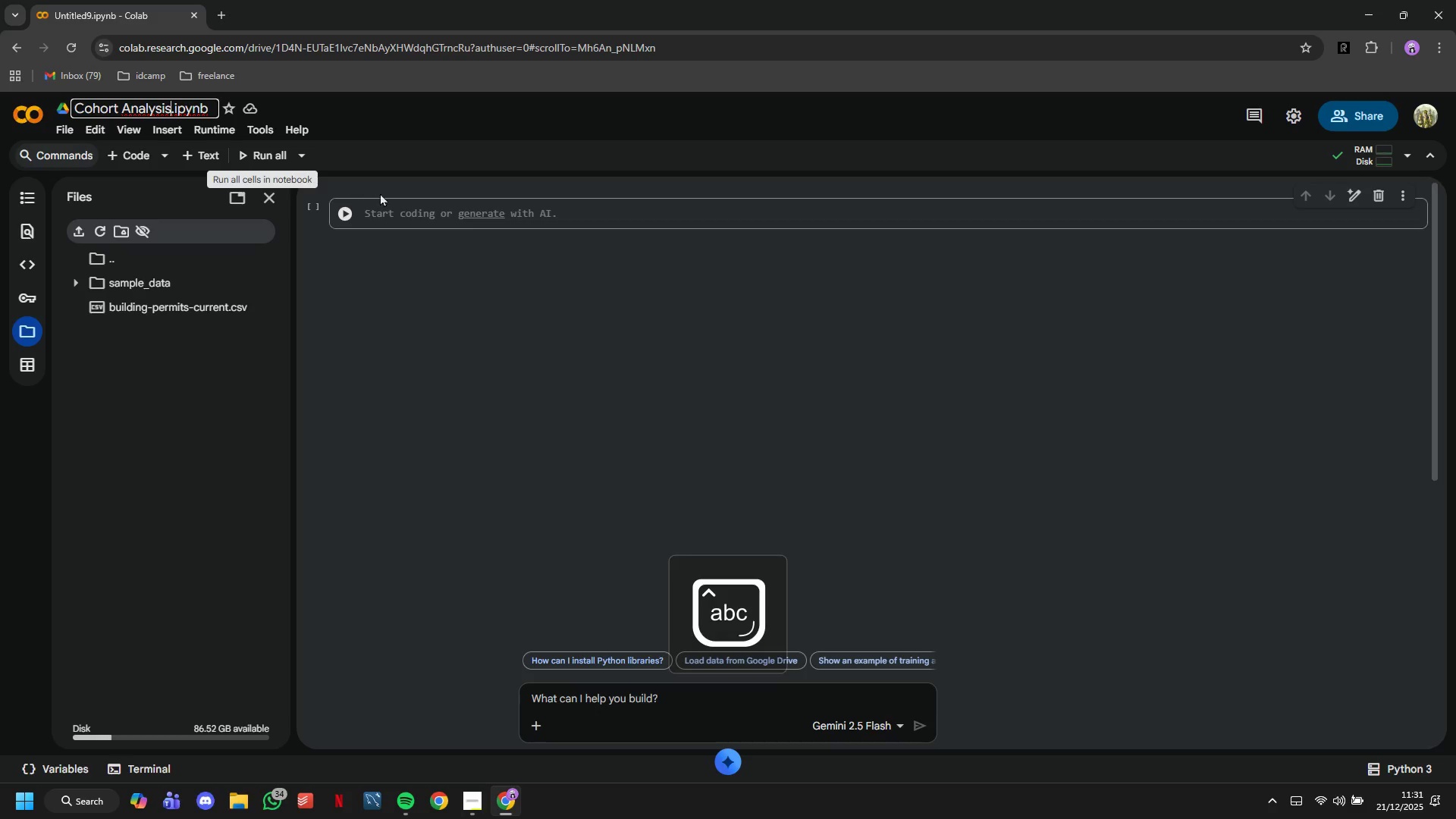 
left_click([414, 209])
 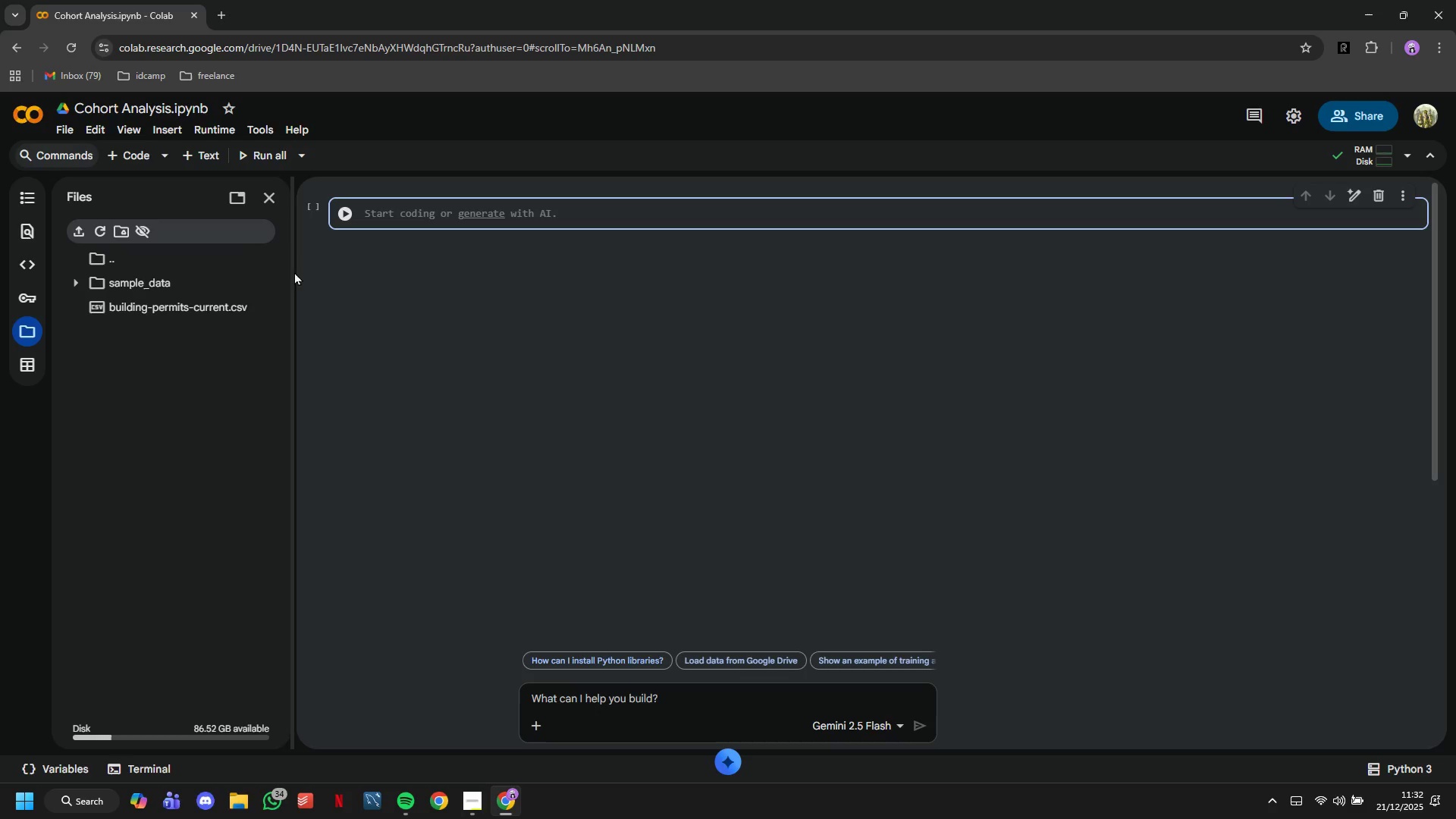 
left_click([269, 303])
 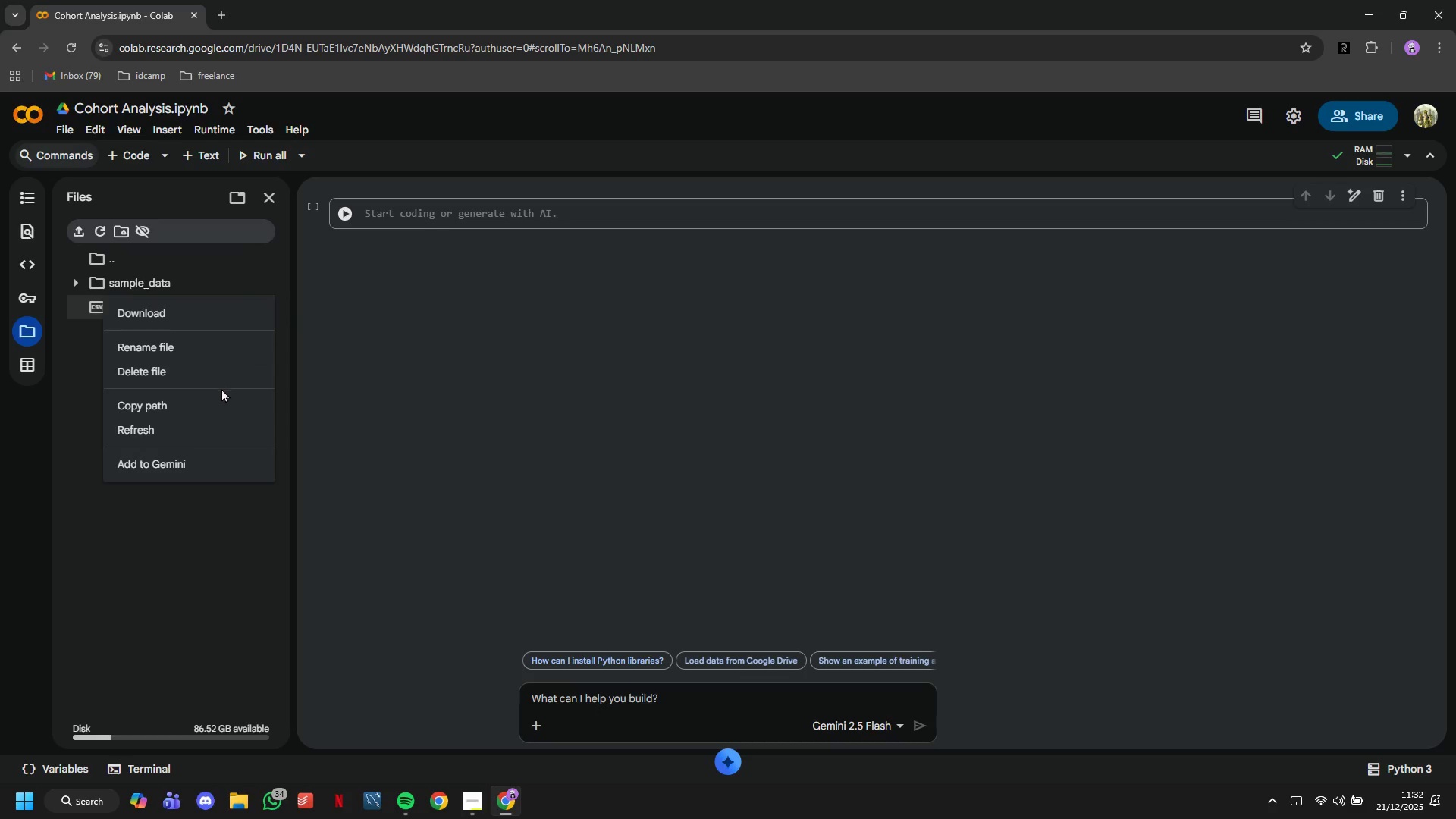 
left_click([216, 414])
 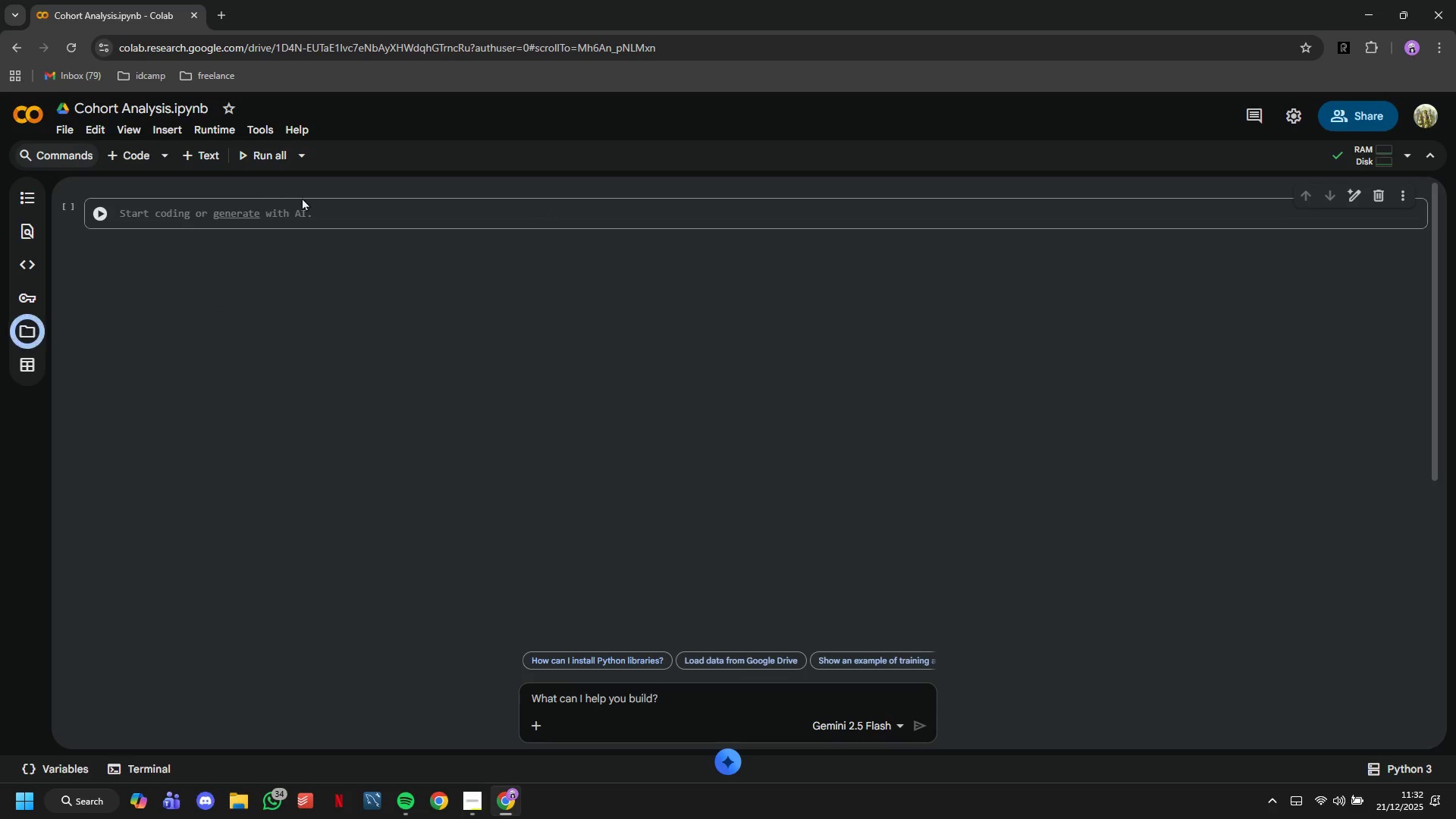 
left_click([375, 218])
 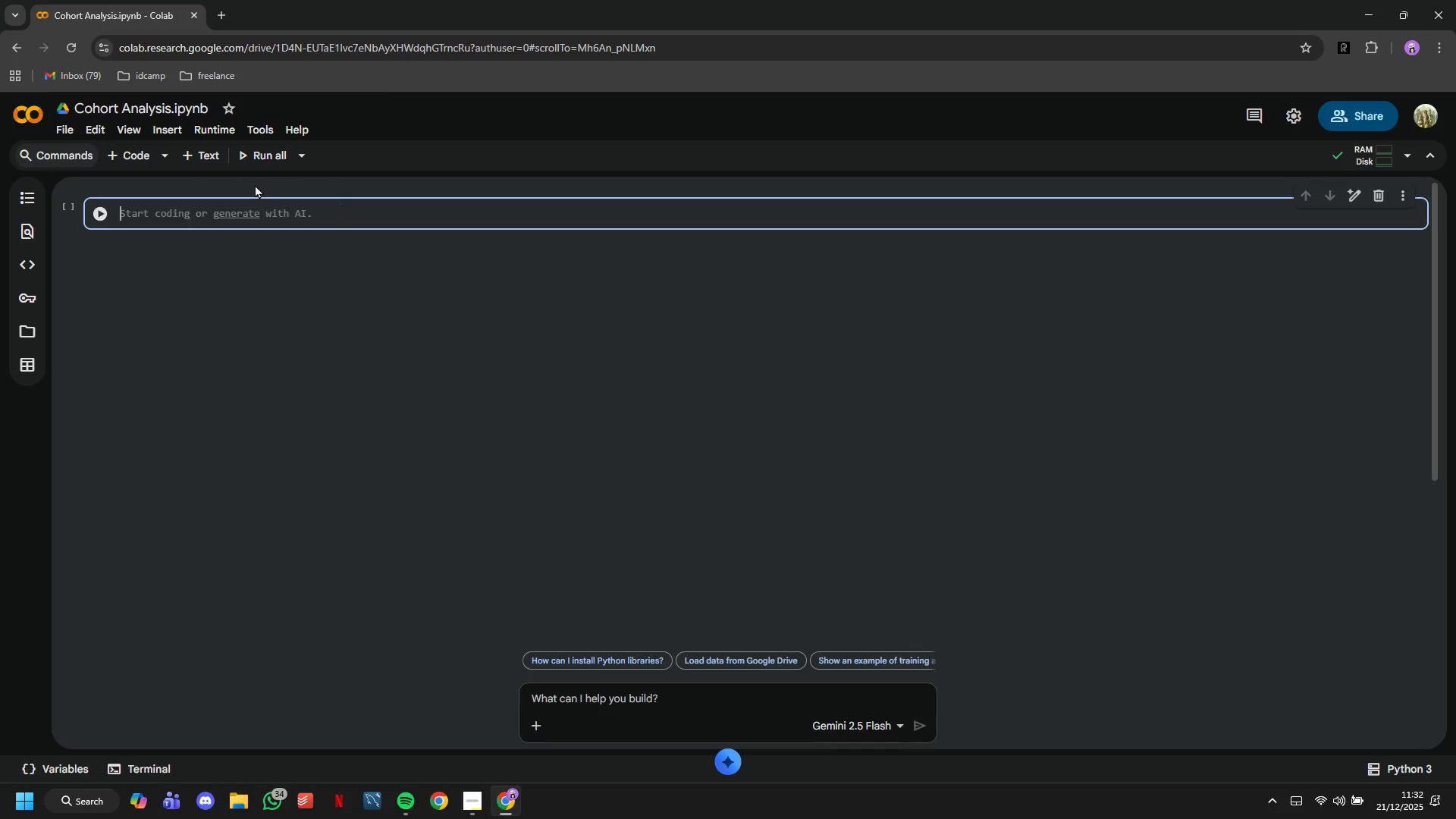 
left_click([136, 161])
 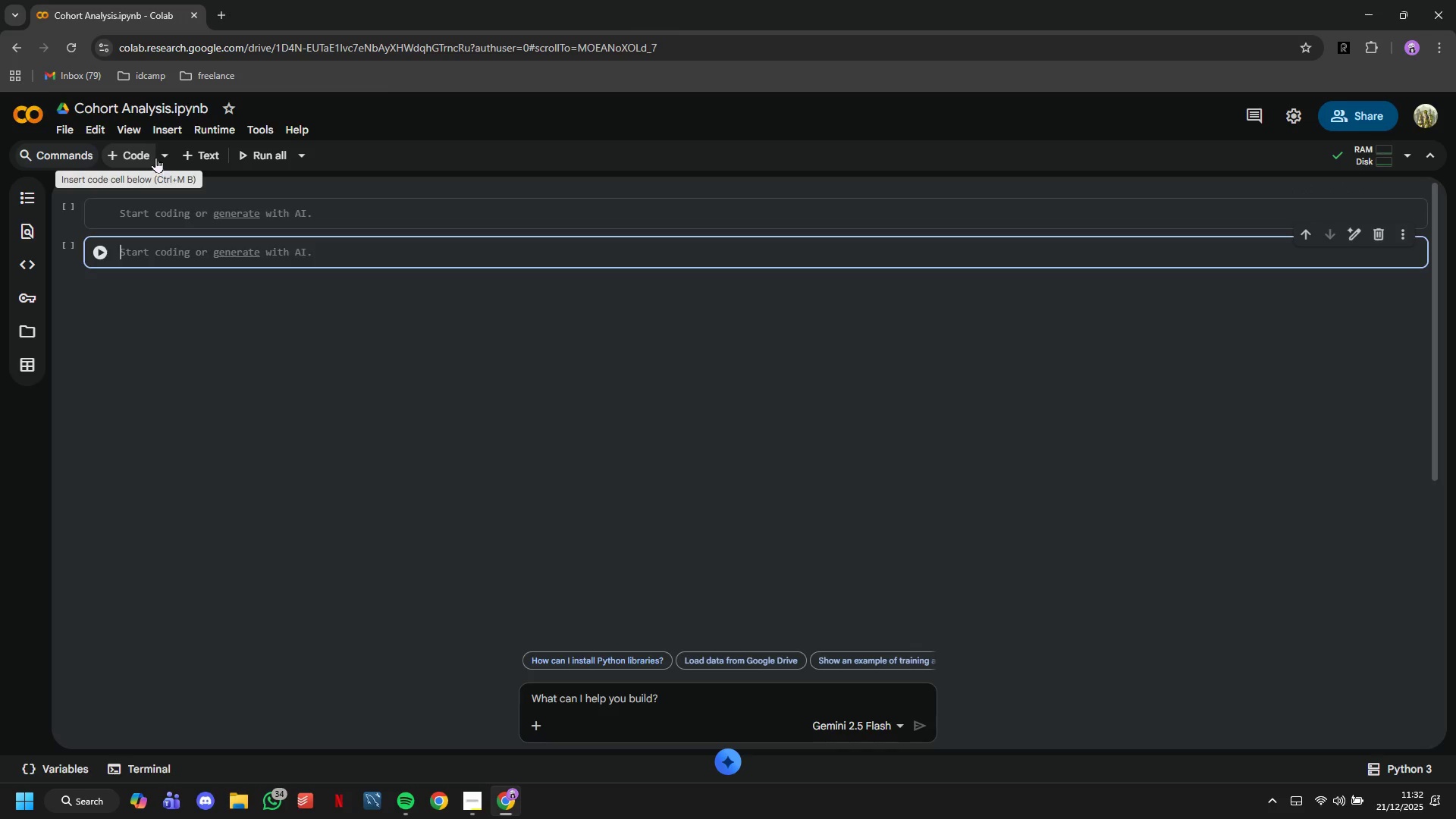 
left_click([155, 157])
 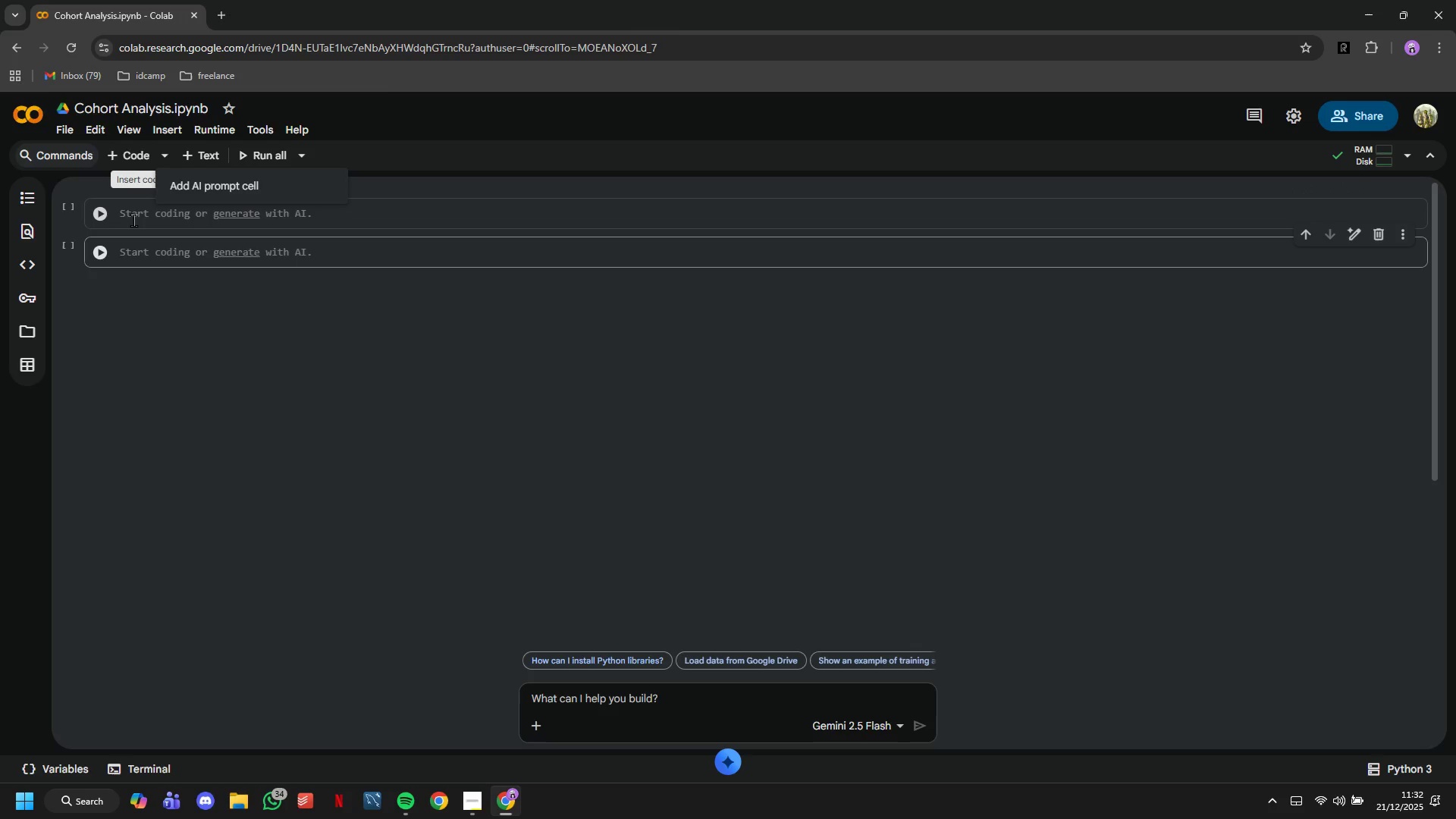 
left_click([133, 220])
 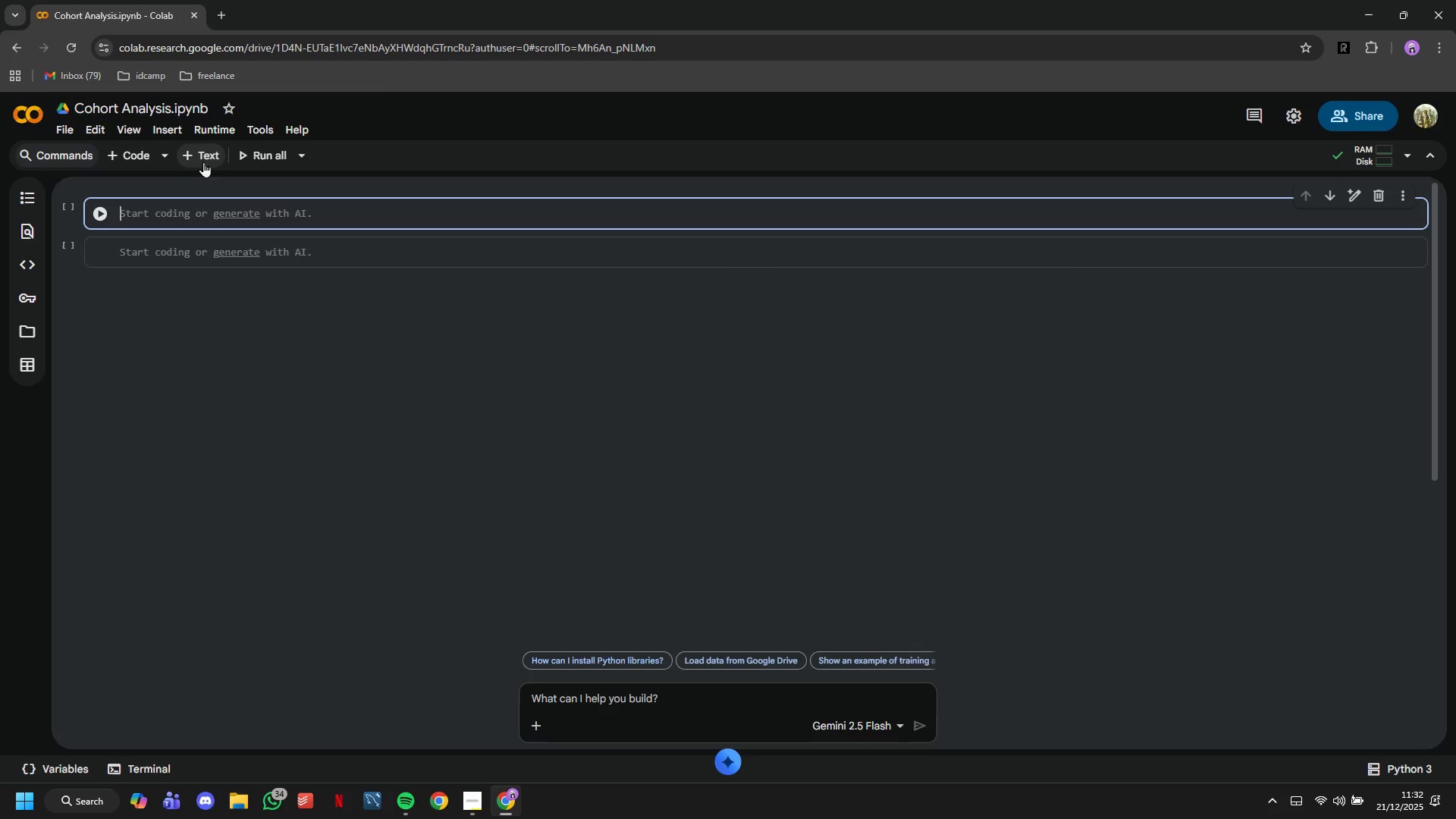 
left_click([208, 155])
 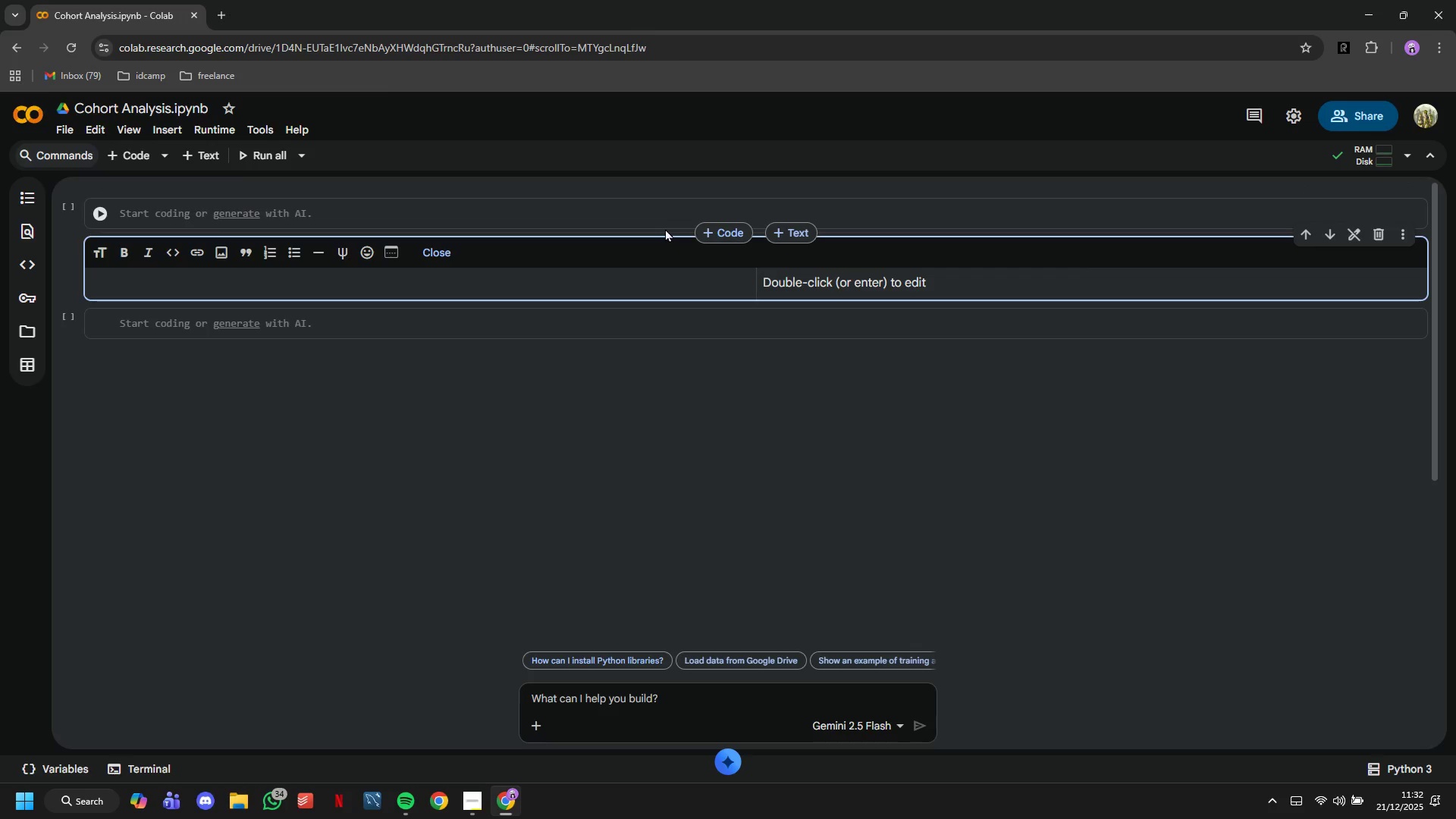 
type(# Seattle ADU Building Permits - Cohort Analysis)
 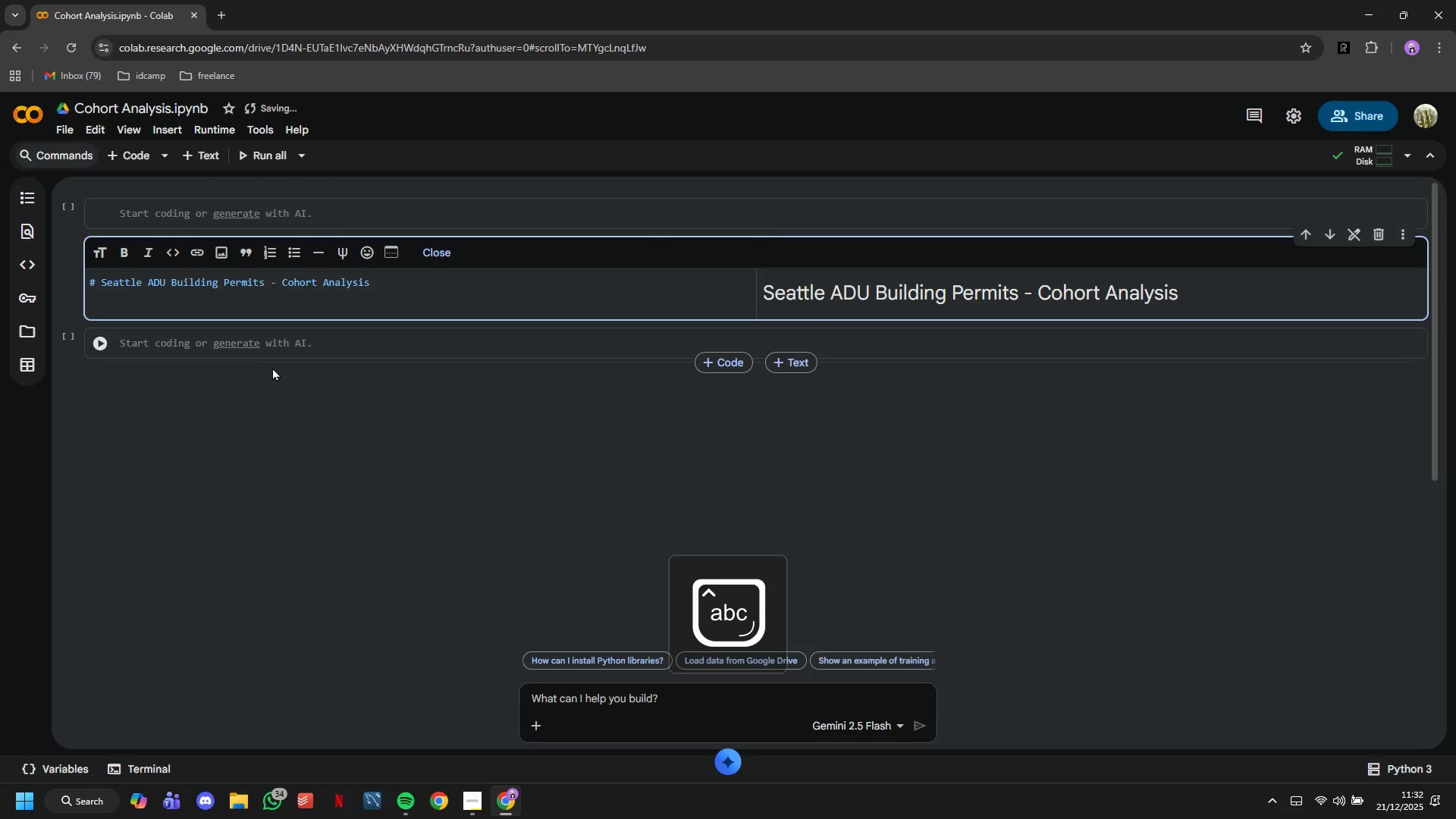 
key(Enter)
 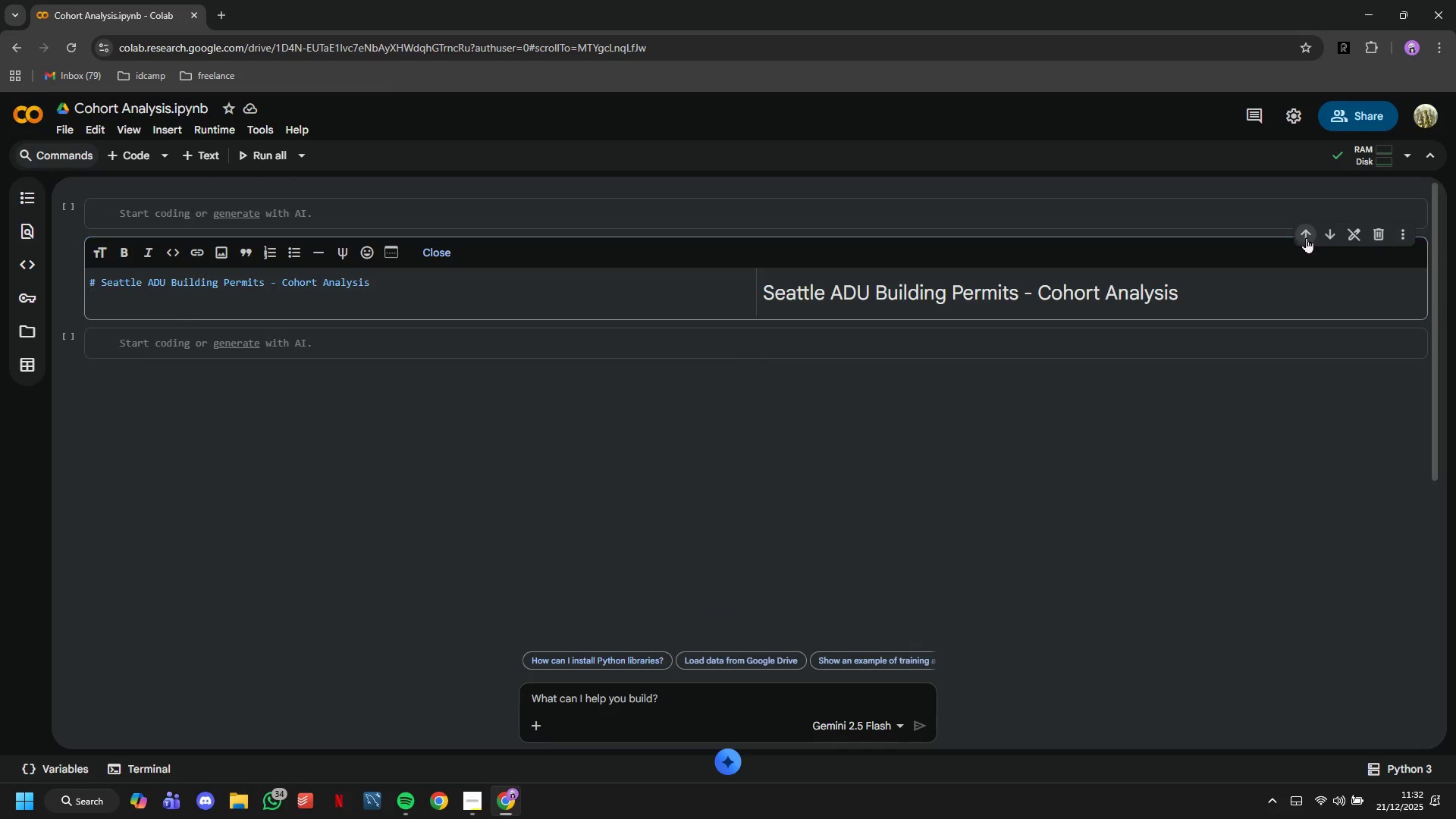 
double_click([618, 231])
 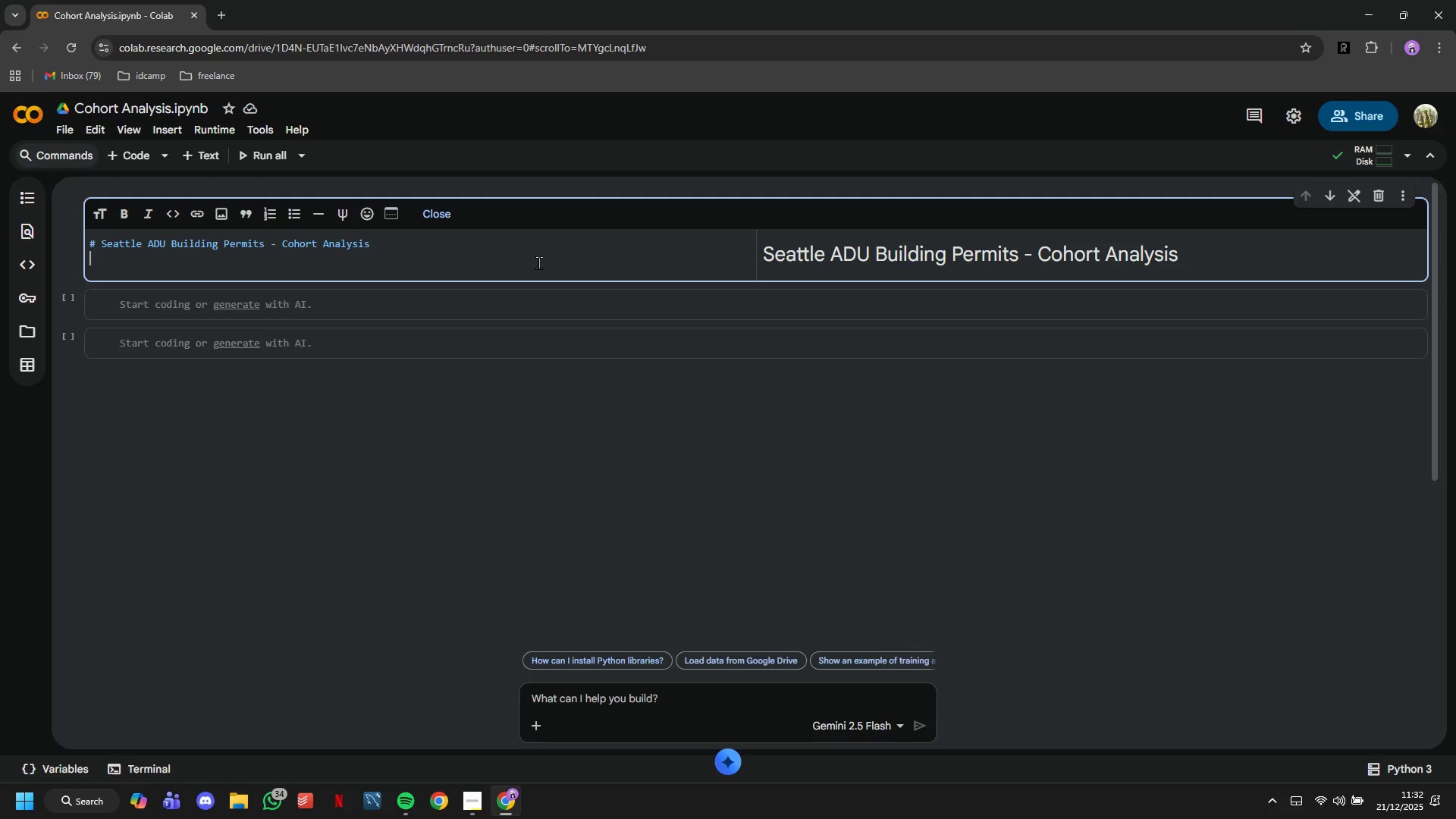 
type(@[PrintScreen]##)
 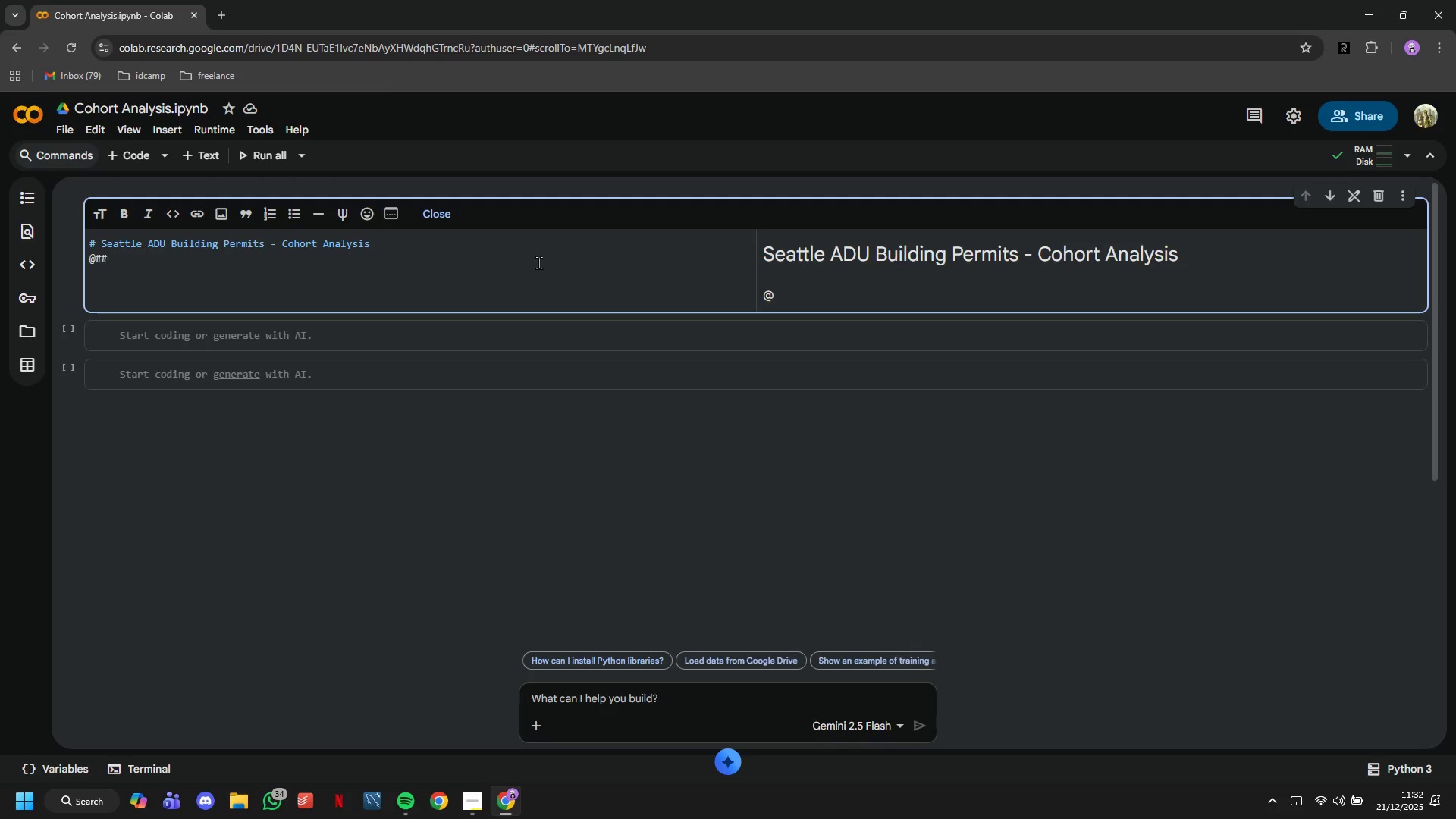 
left_click([840, 17])
 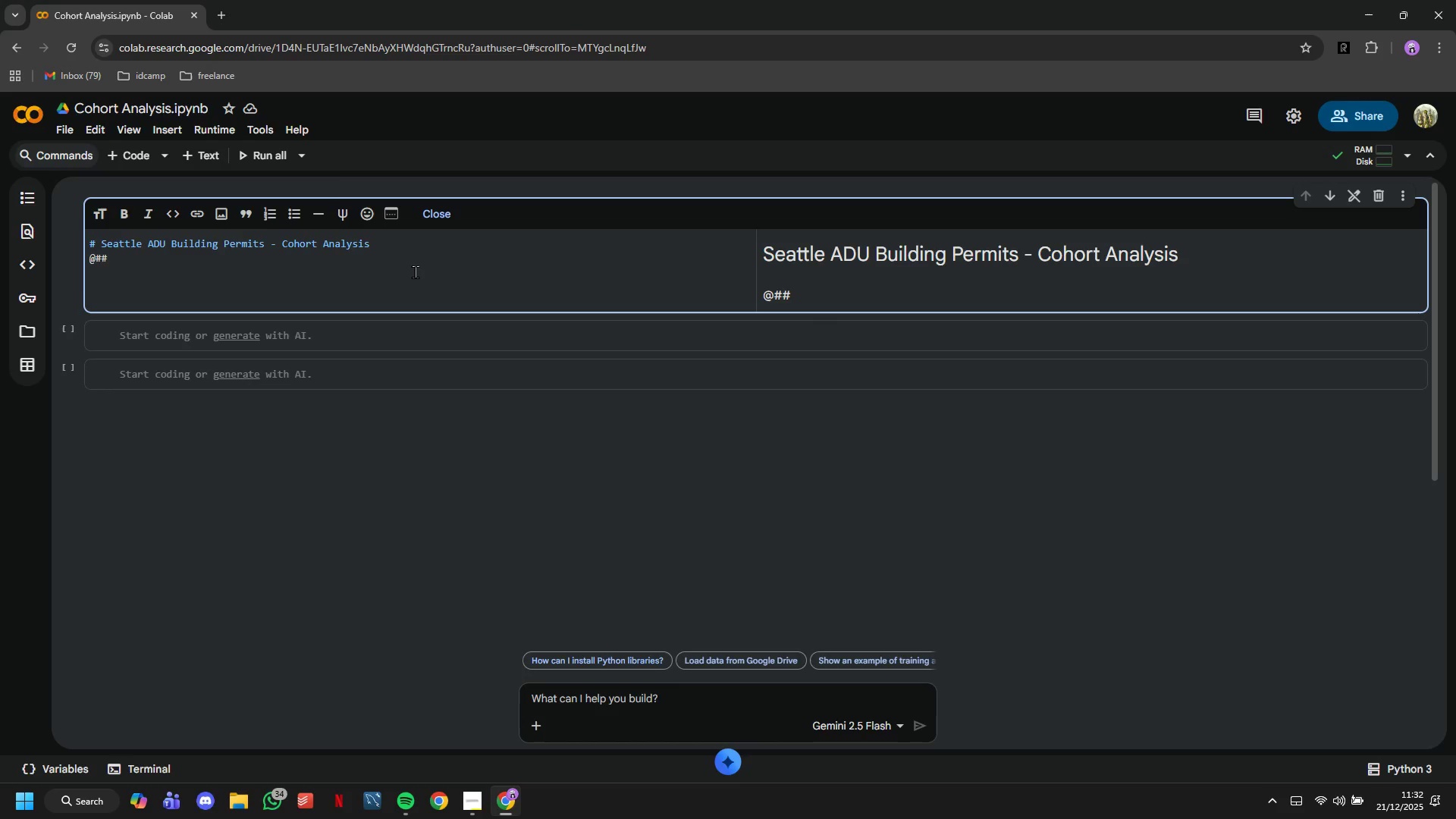 
key(Backspace)
key(Backspace)
key(Backspace)
type(## Urban Housing Insitutu)
key(Backspace)
type(e Research Project)
 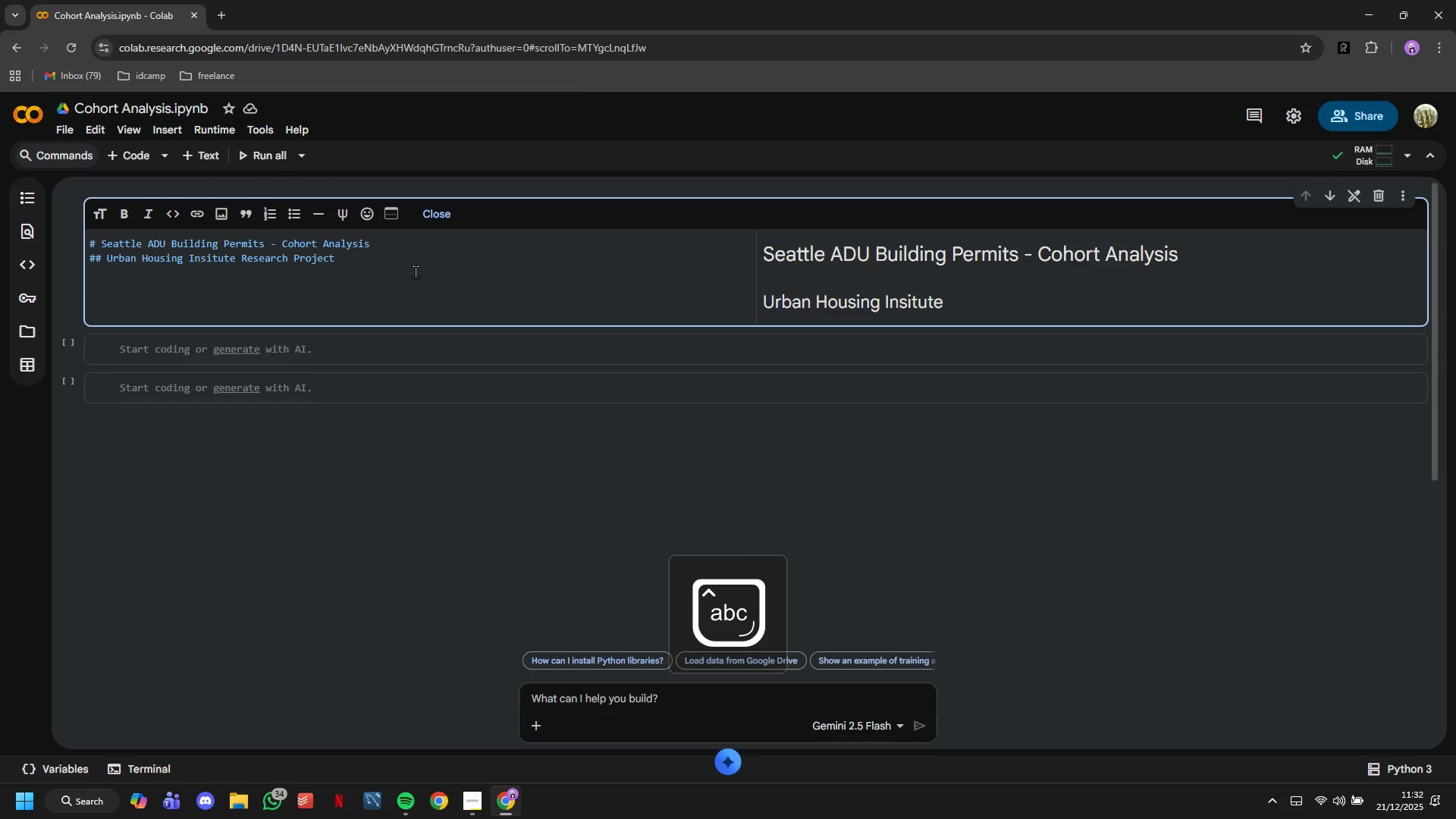 
key(Enter)
 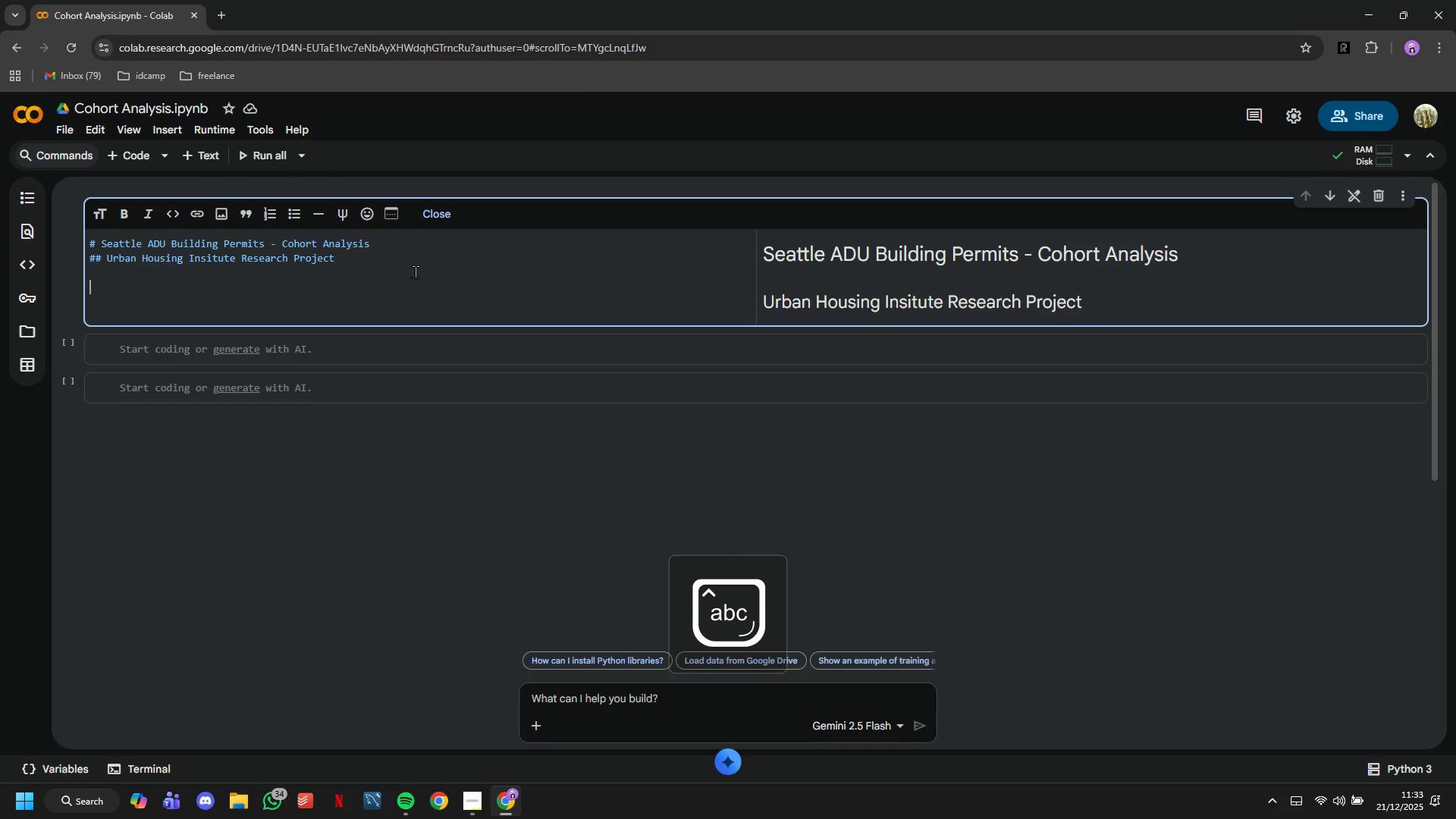 
key(Enter)
 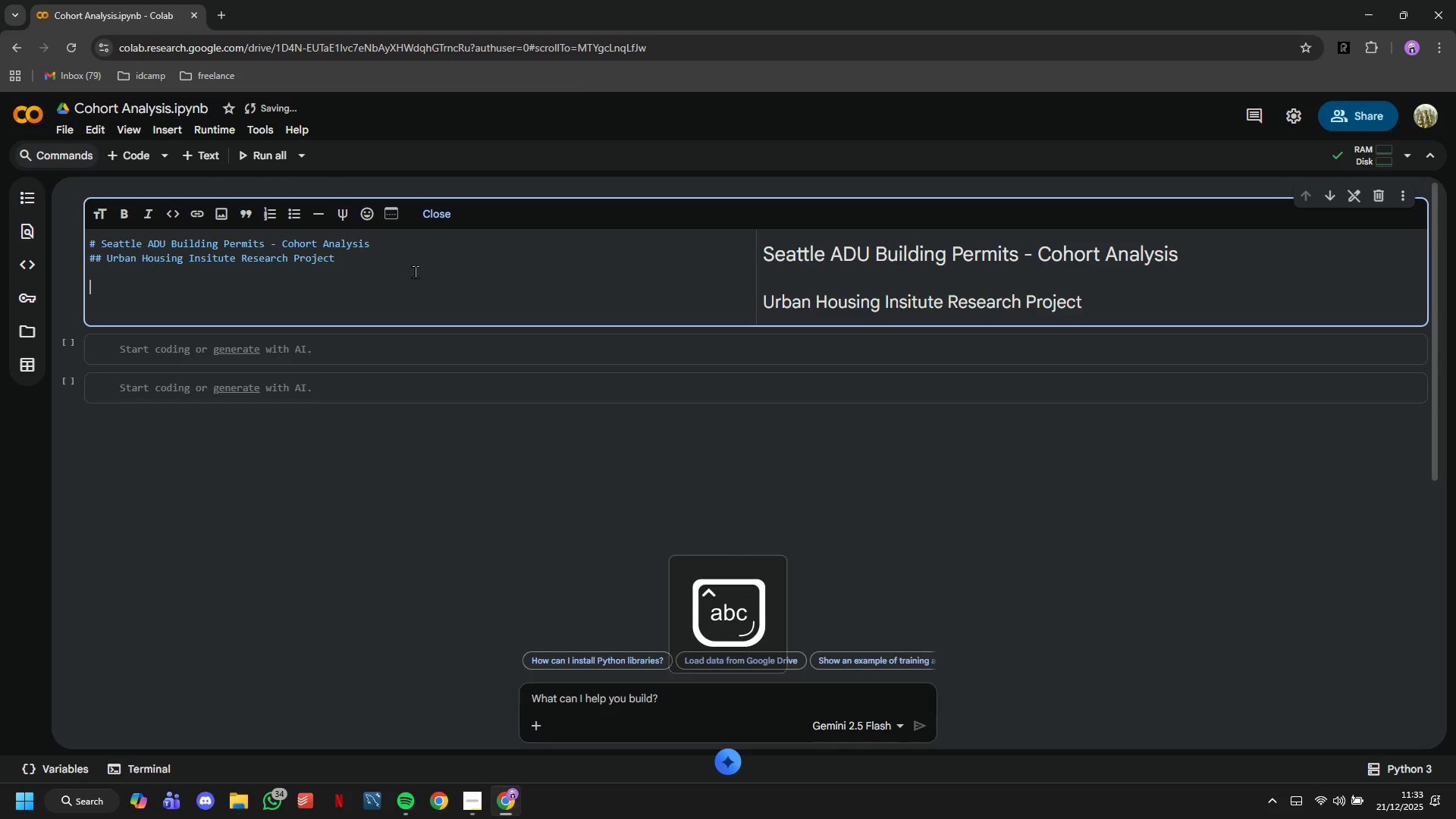 
hold_key(key=ShiftLeft, duration=1.51)
 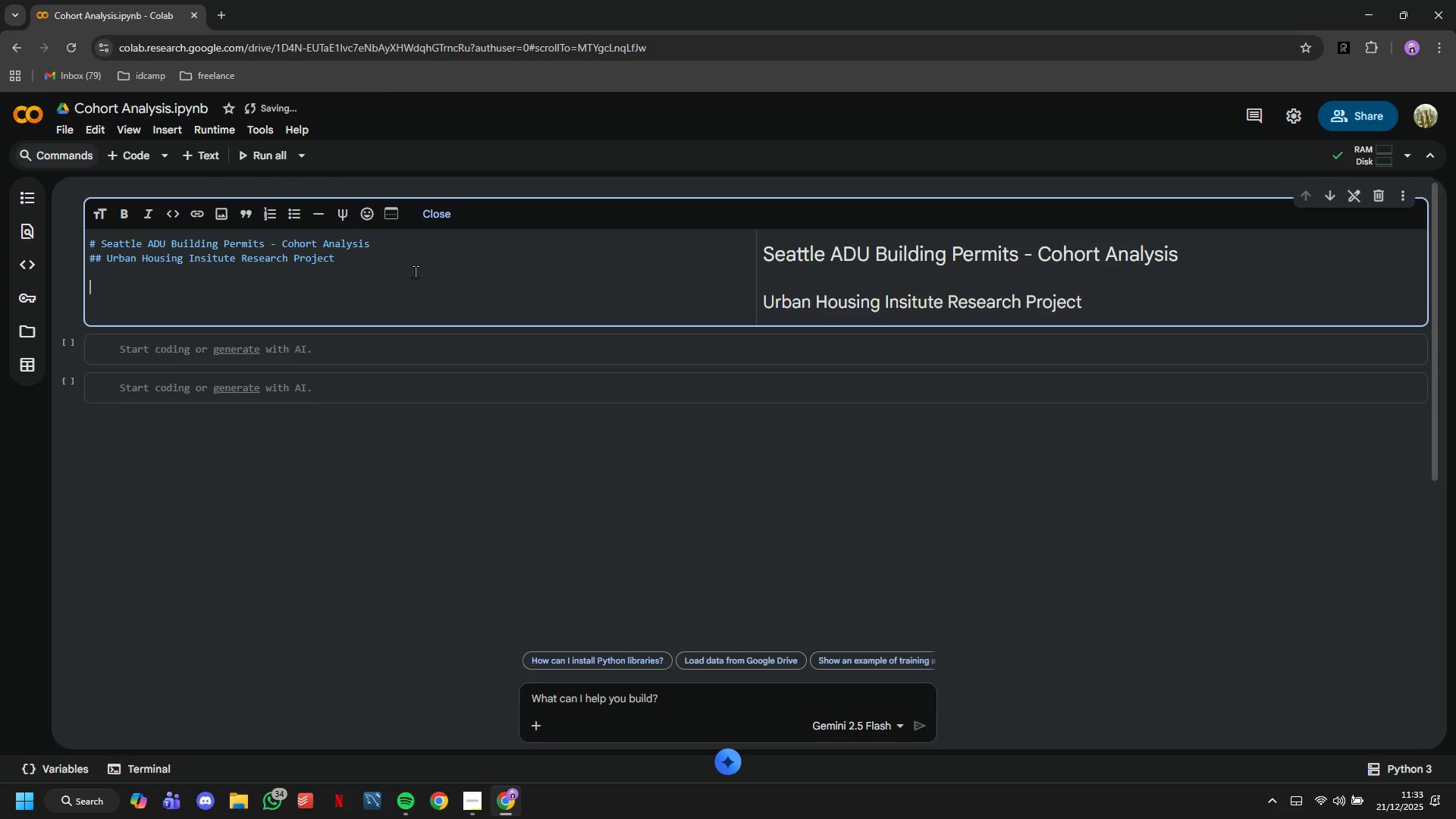 
type(****)
 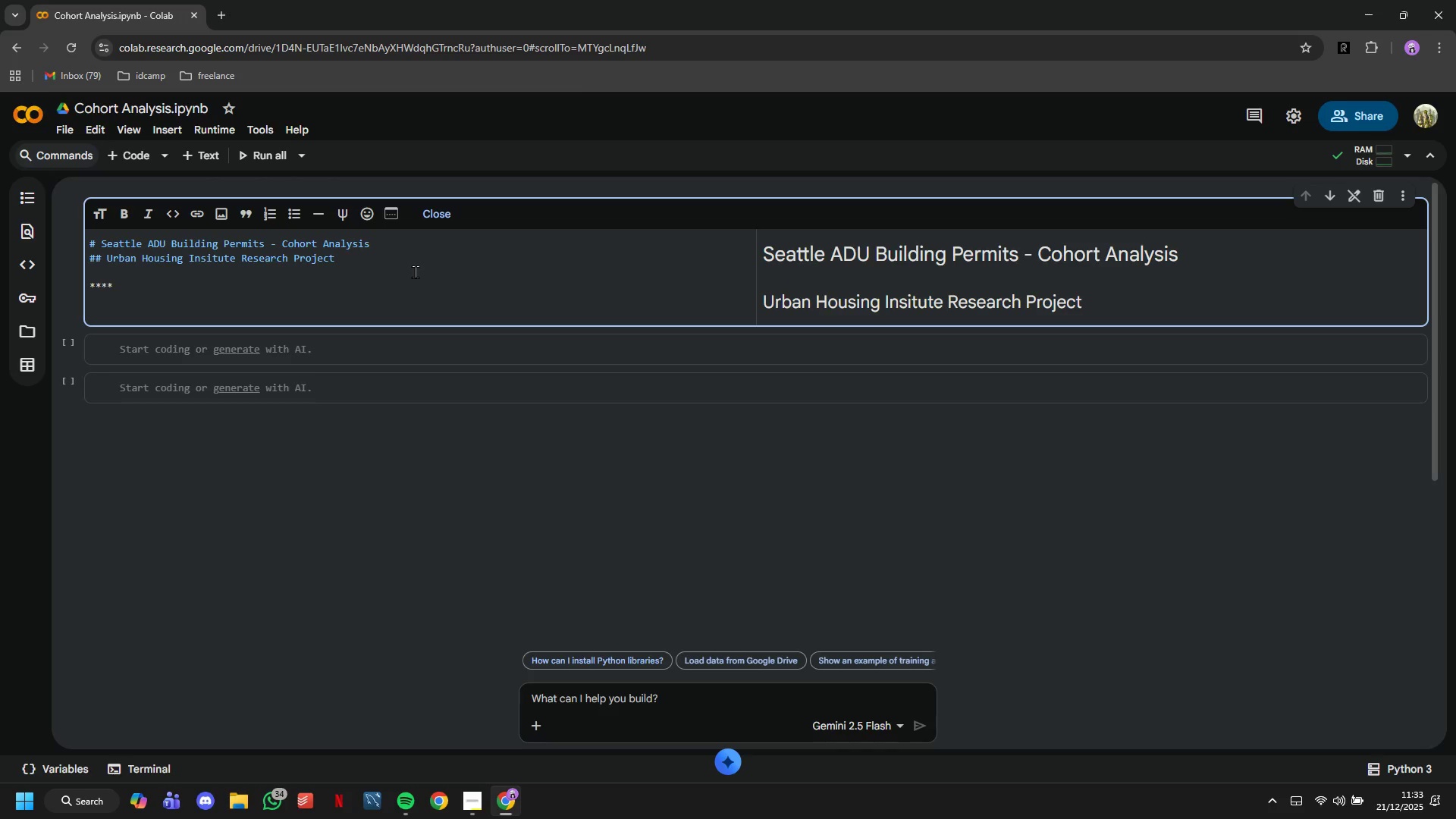 
key(ArrowLeft)
 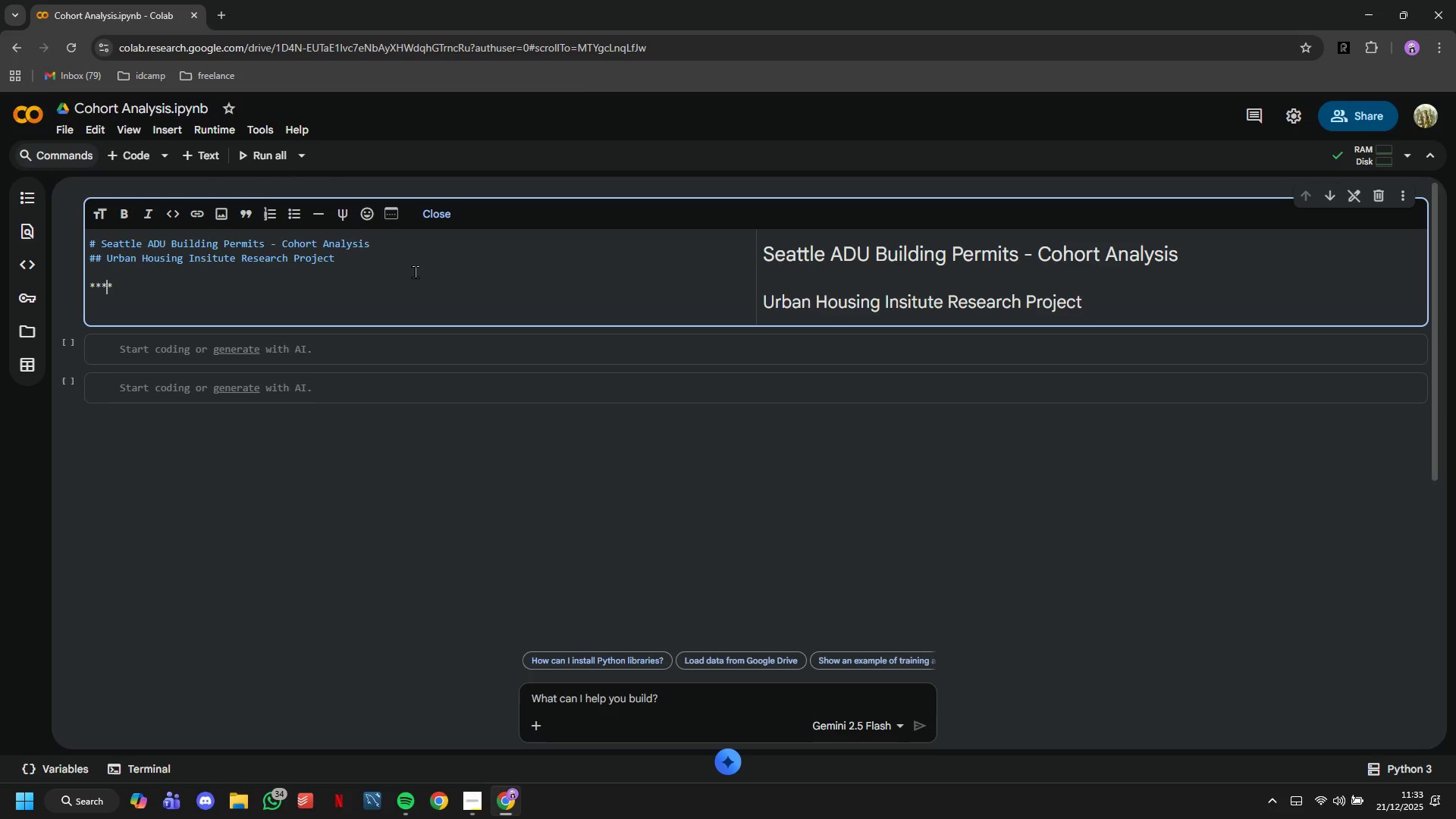 
key(ArrowLeft)
 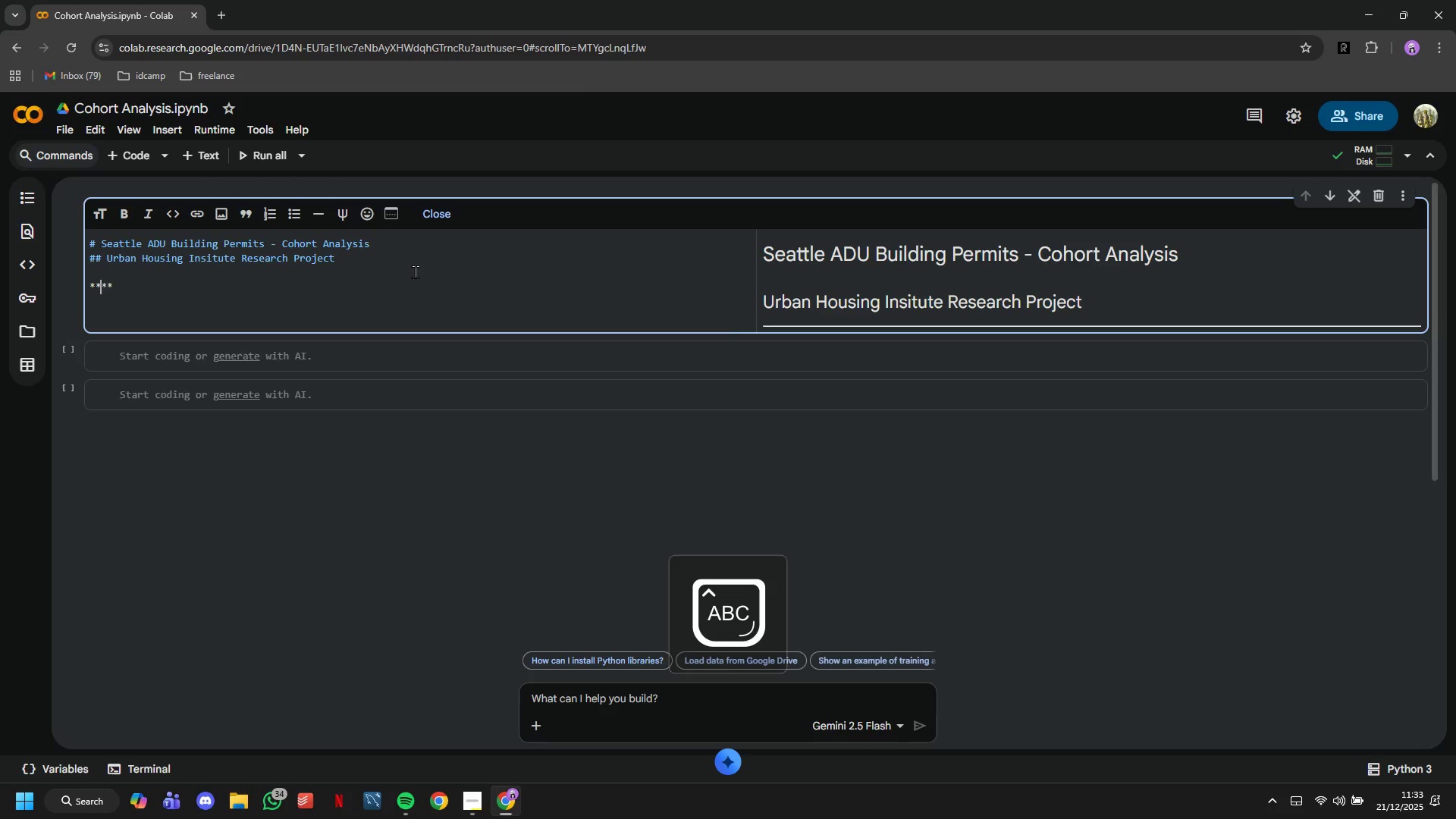 
type(Research Quston)
key(Backspace)
key(Backspace)
key(Backspace)
key(Backspace)
type(estion:)
 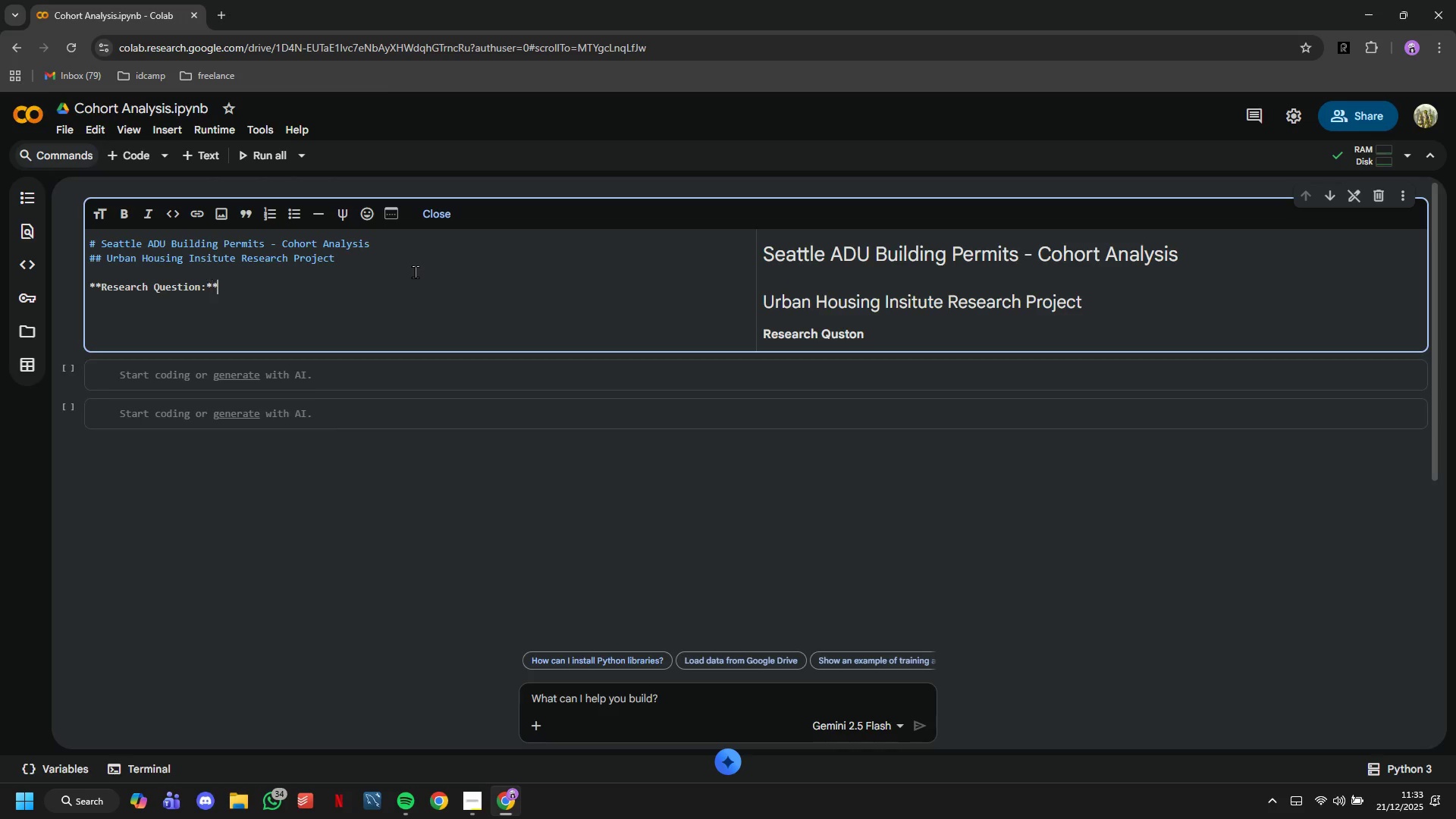 
 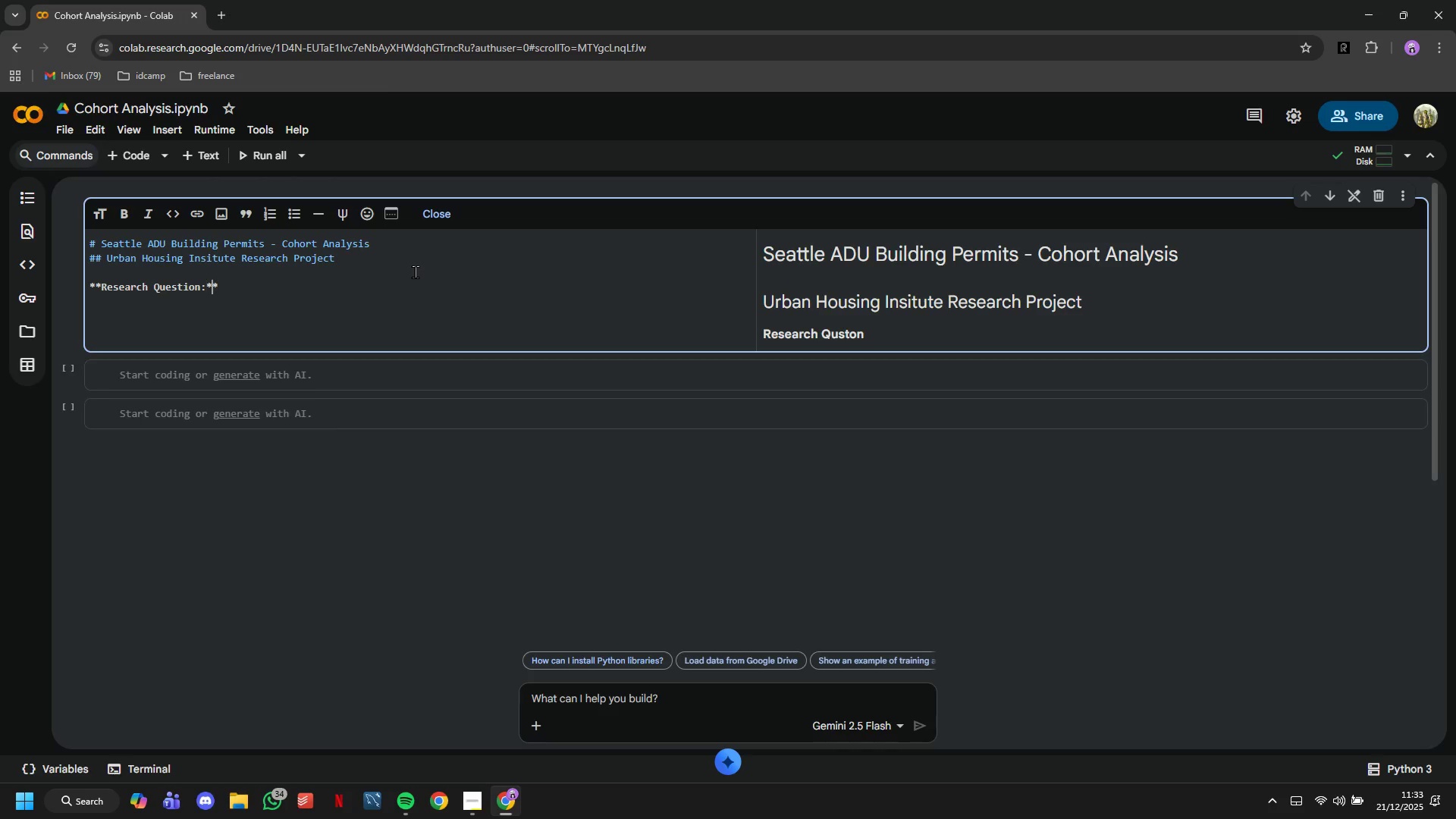 
key(ArrowRight)
 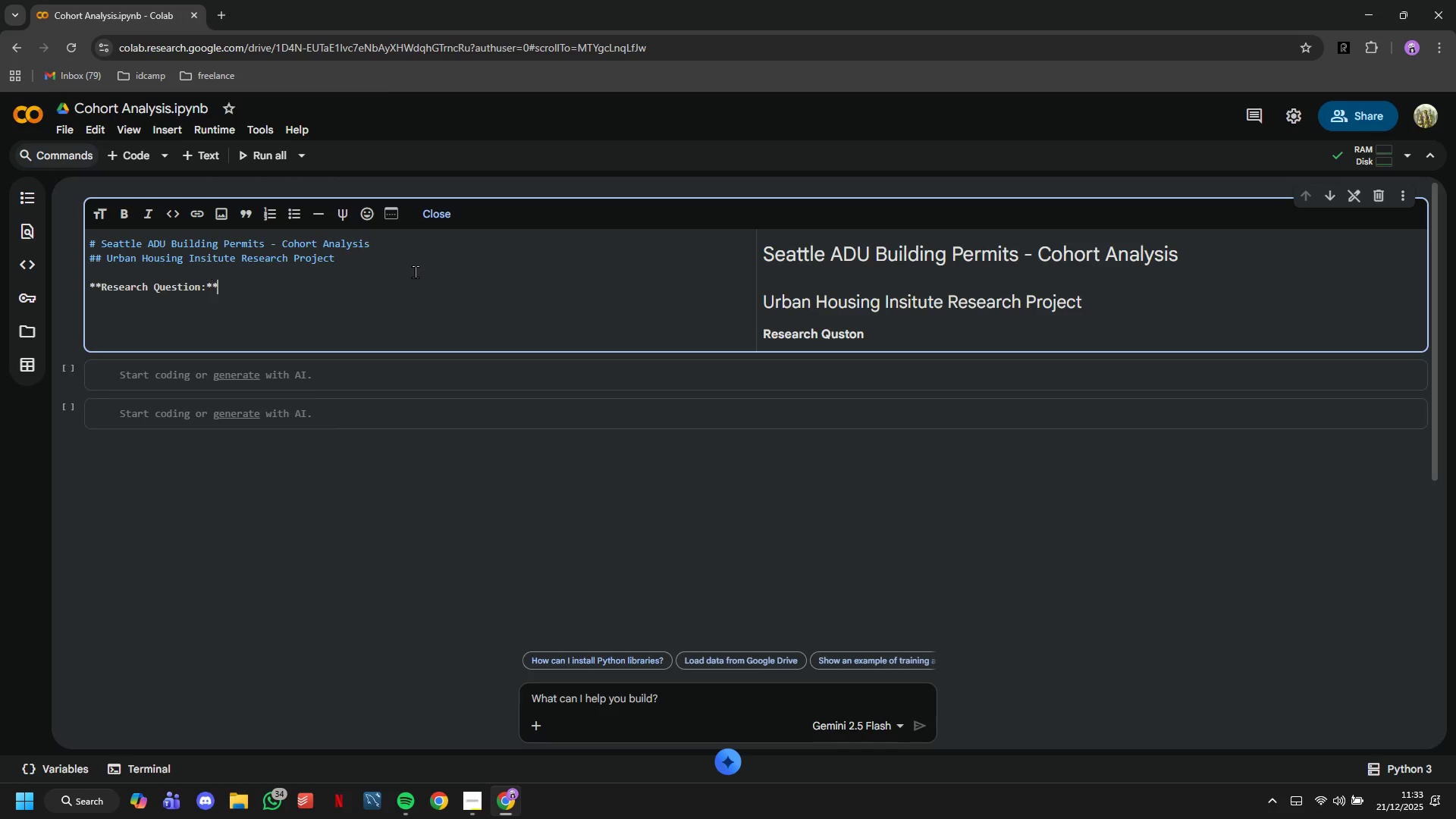 
key(ArrowRight)
 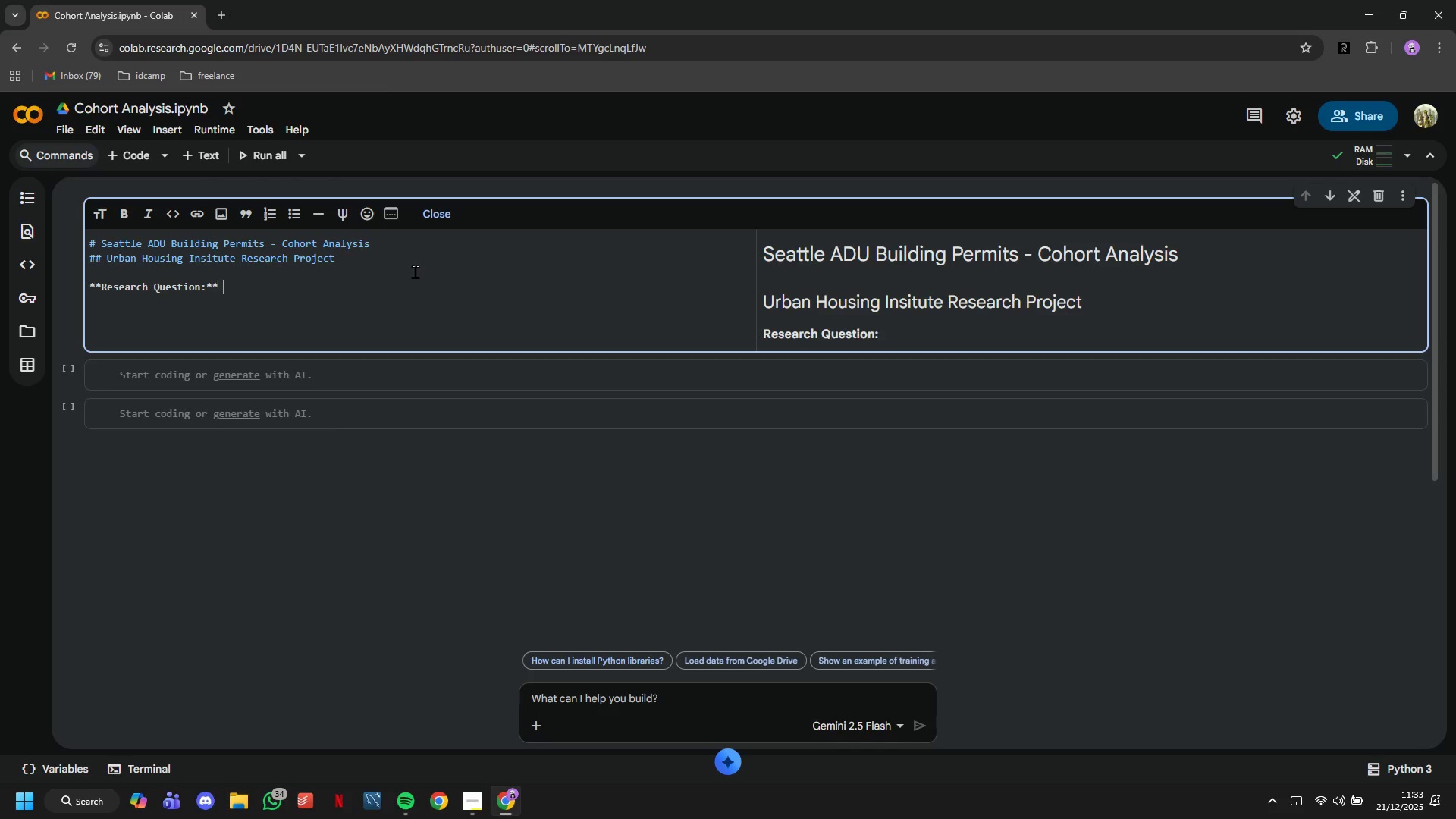 
type( How do permit-to-completion timeliness very bas)
key(Backspace)
key(Backspace)
key(Backspace)
key(Backspace)
key(Backspace)
key(Backspace)
key(Backspace)
type(ary based on permit u)
key(Backspace)
type(issuence month? Are these seasonal patterns in contractor productivity?)
 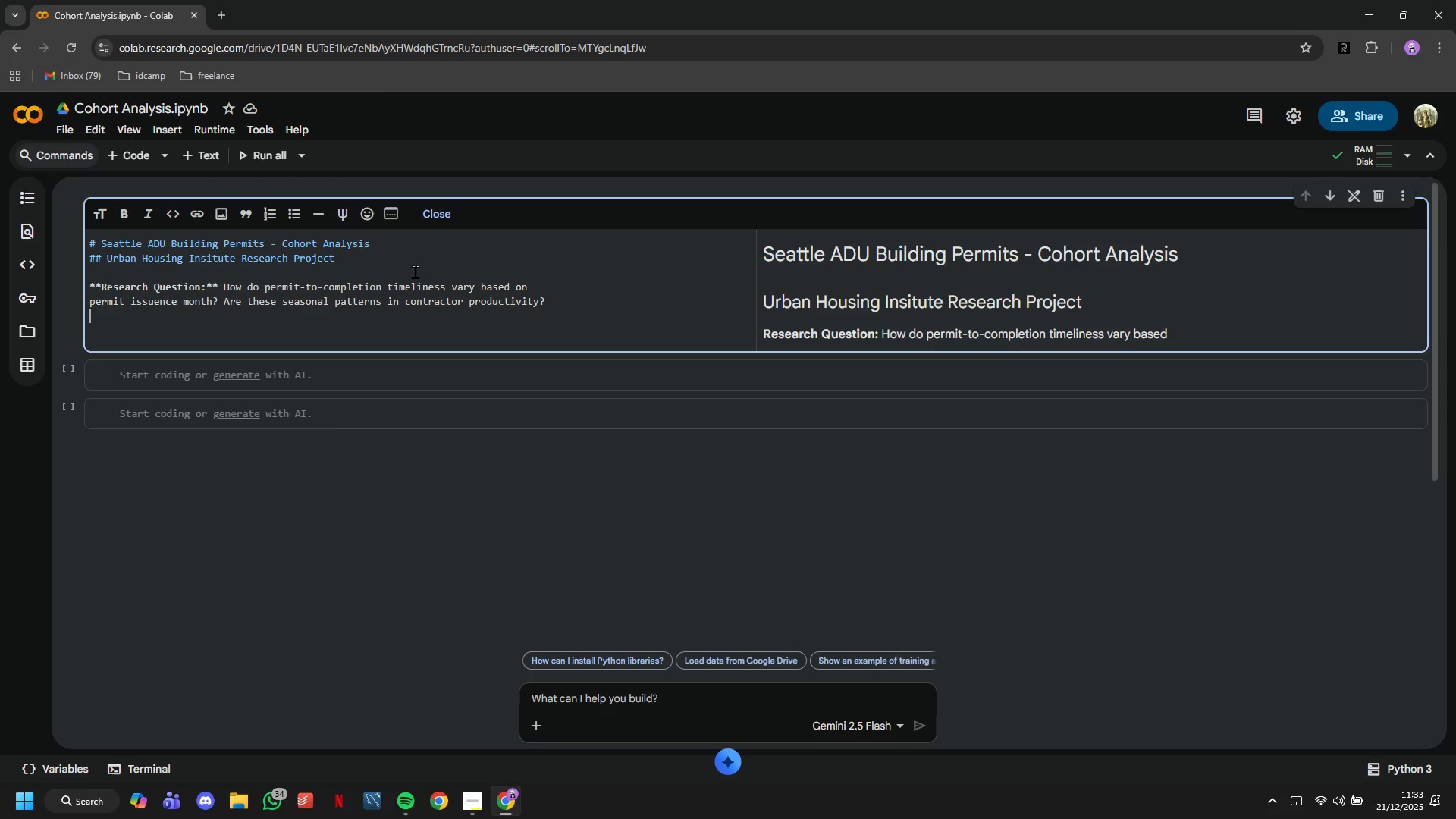 
 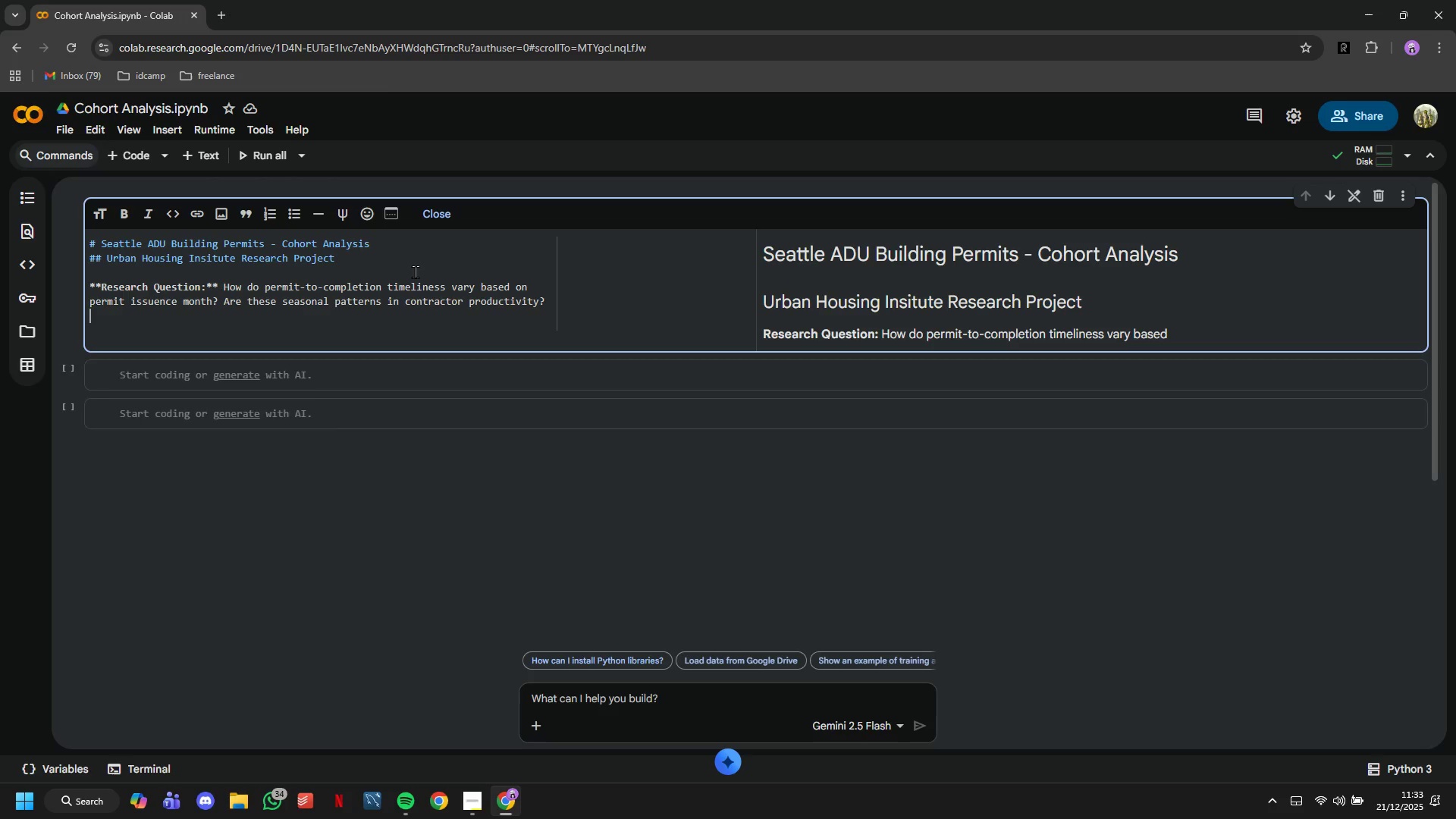 
key(Enter)
 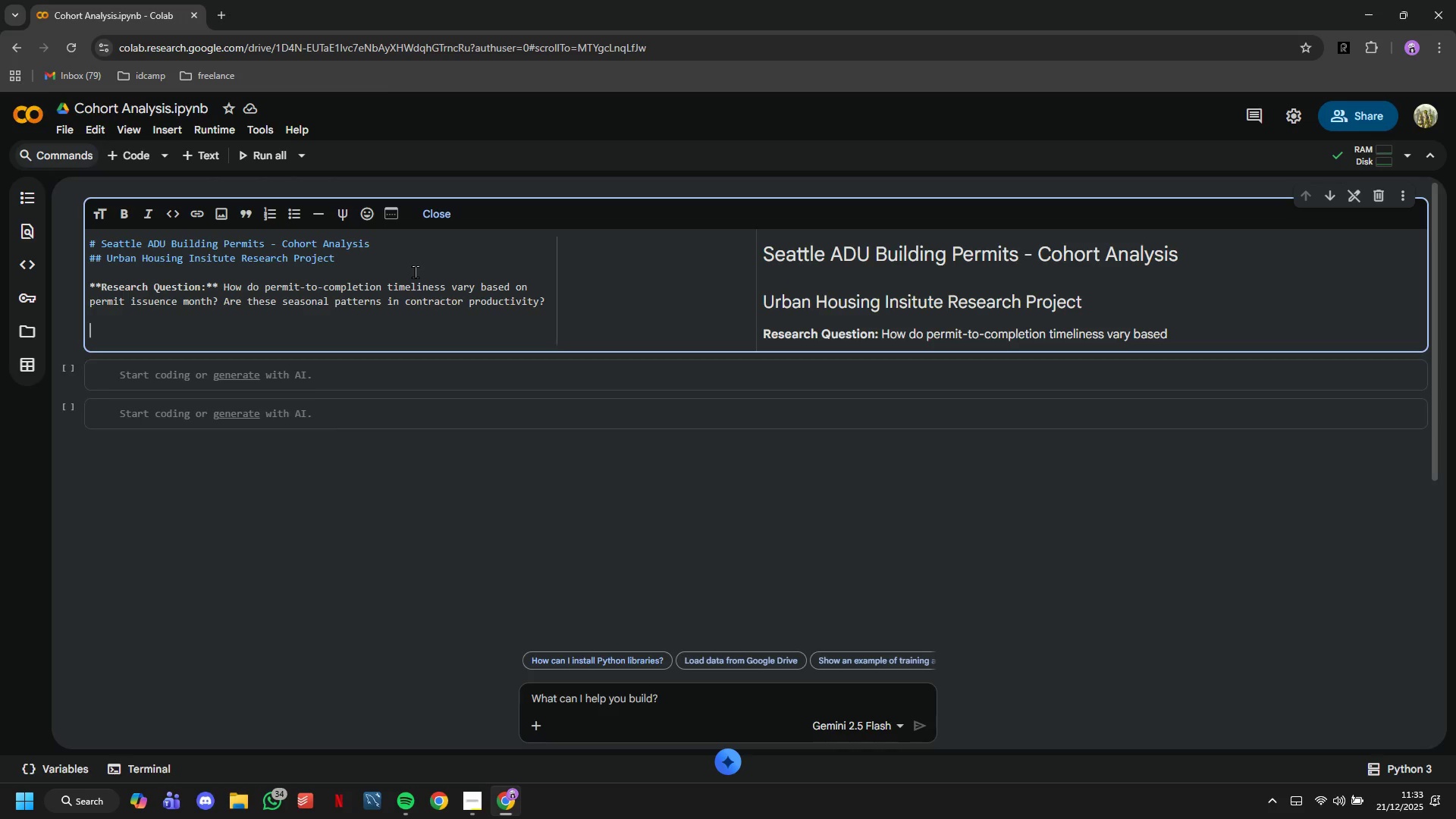 
key(Enter)
 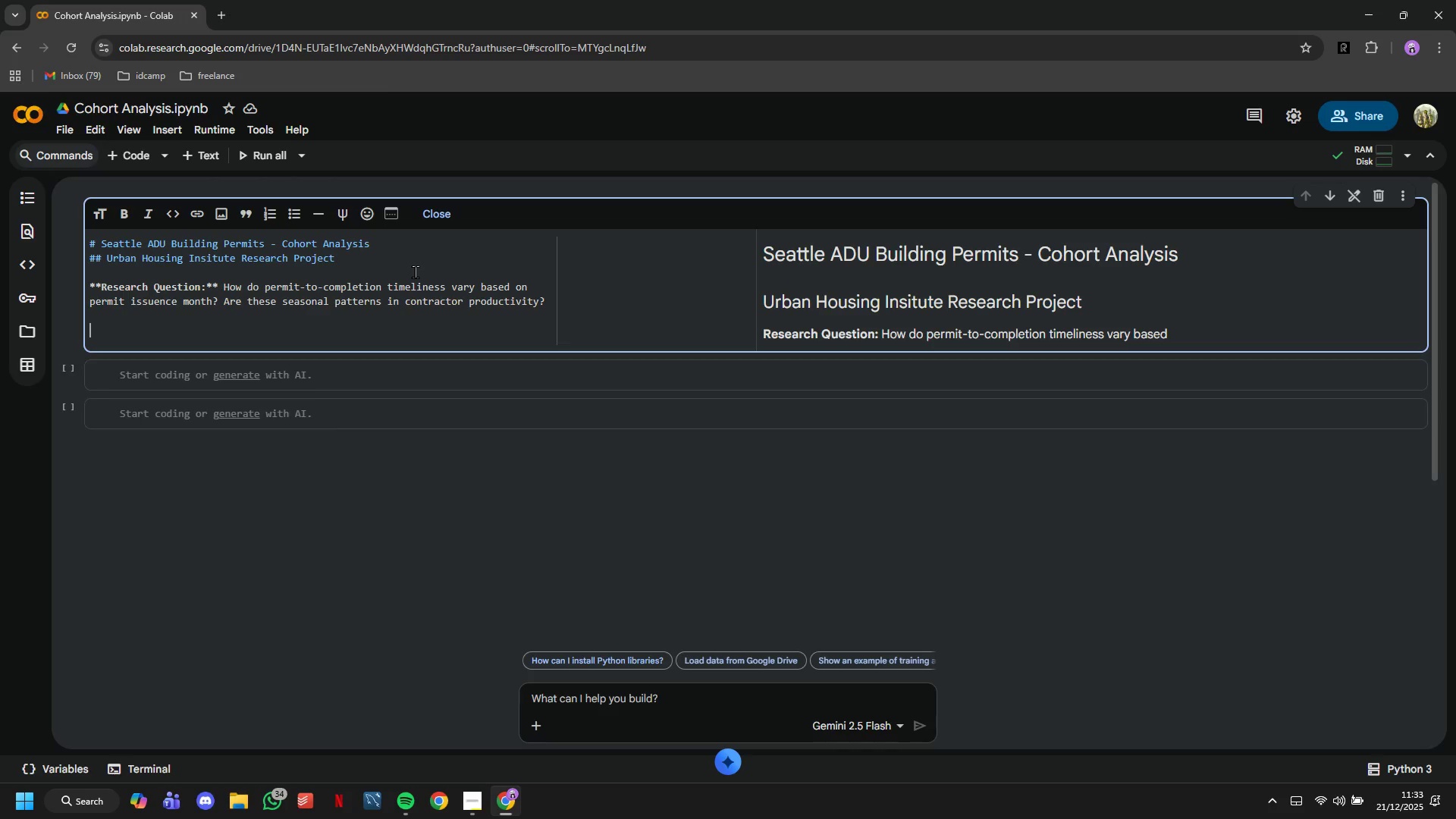 
type(**Dataset**: Seattle Building Permits (Public Open Data))
 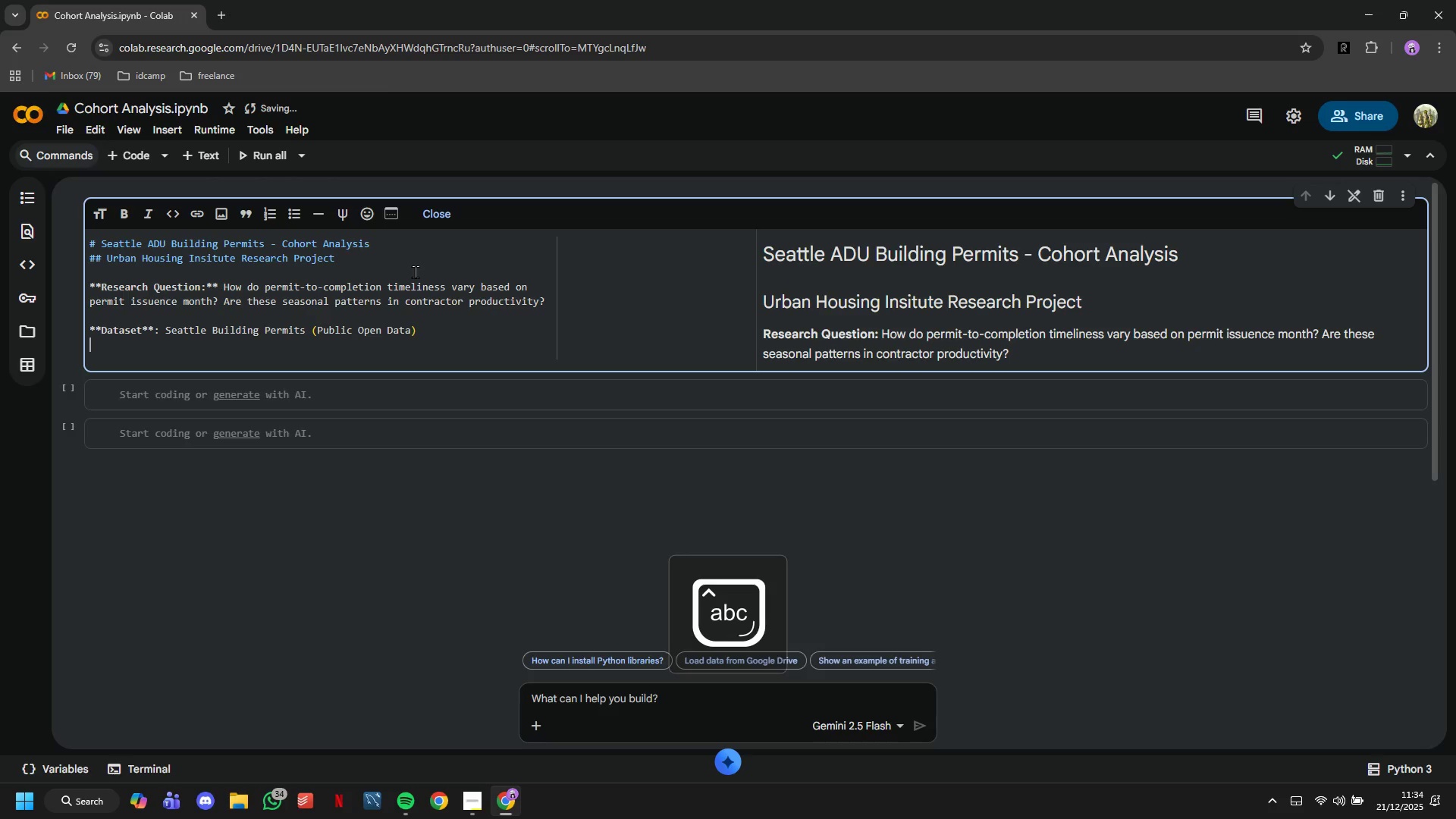 
 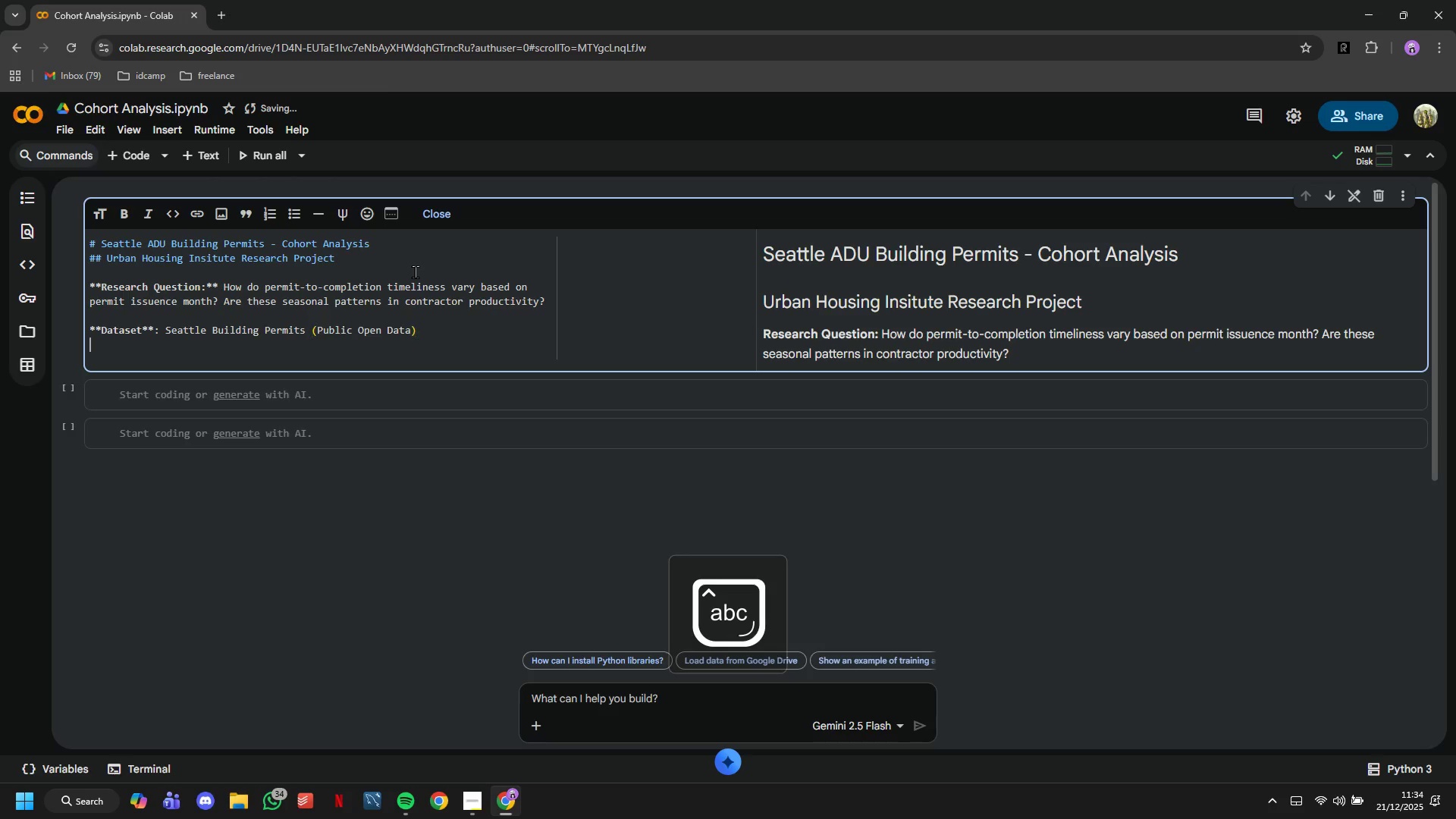 
key(Enter)
 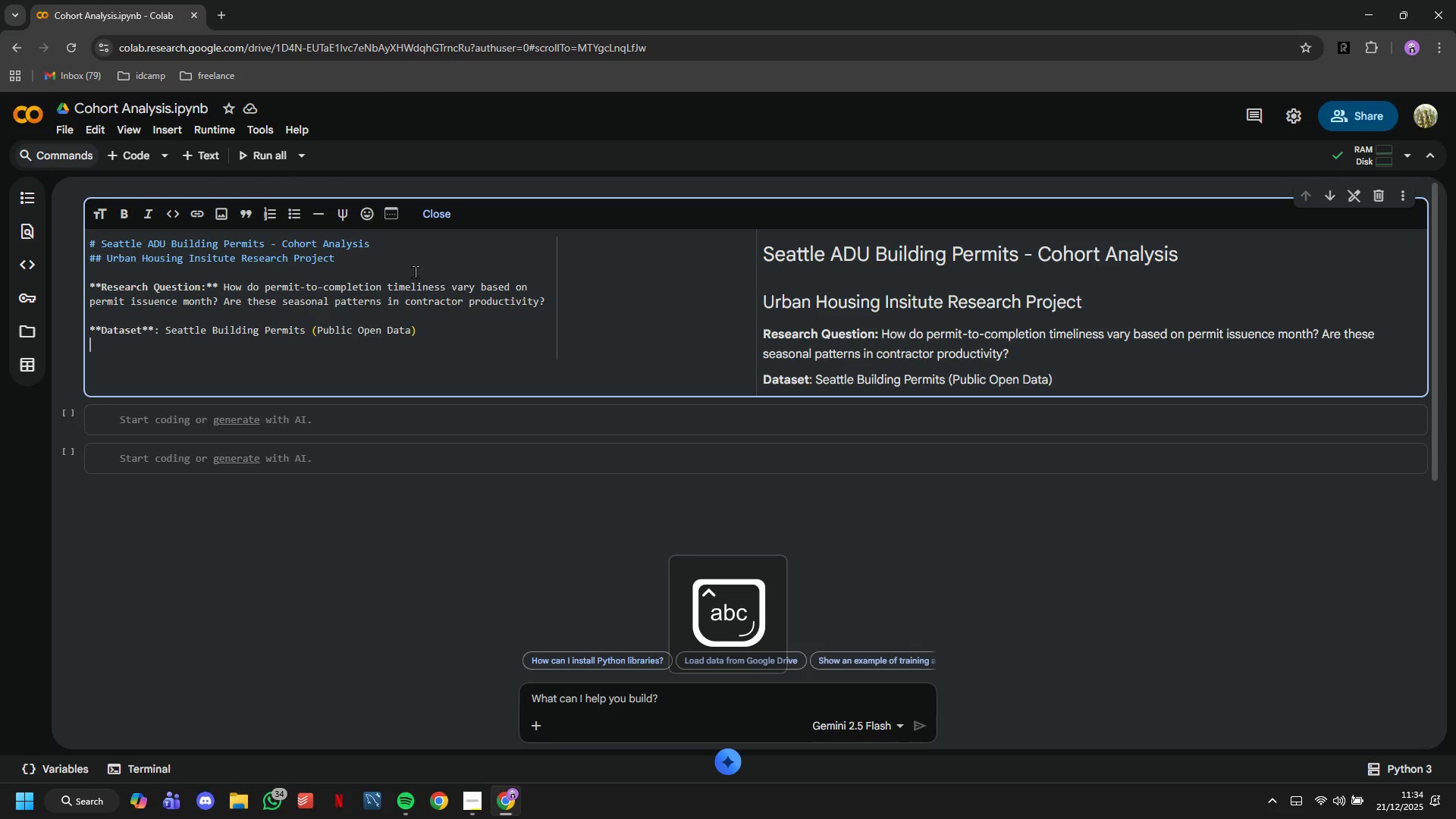 
key(Enter)
 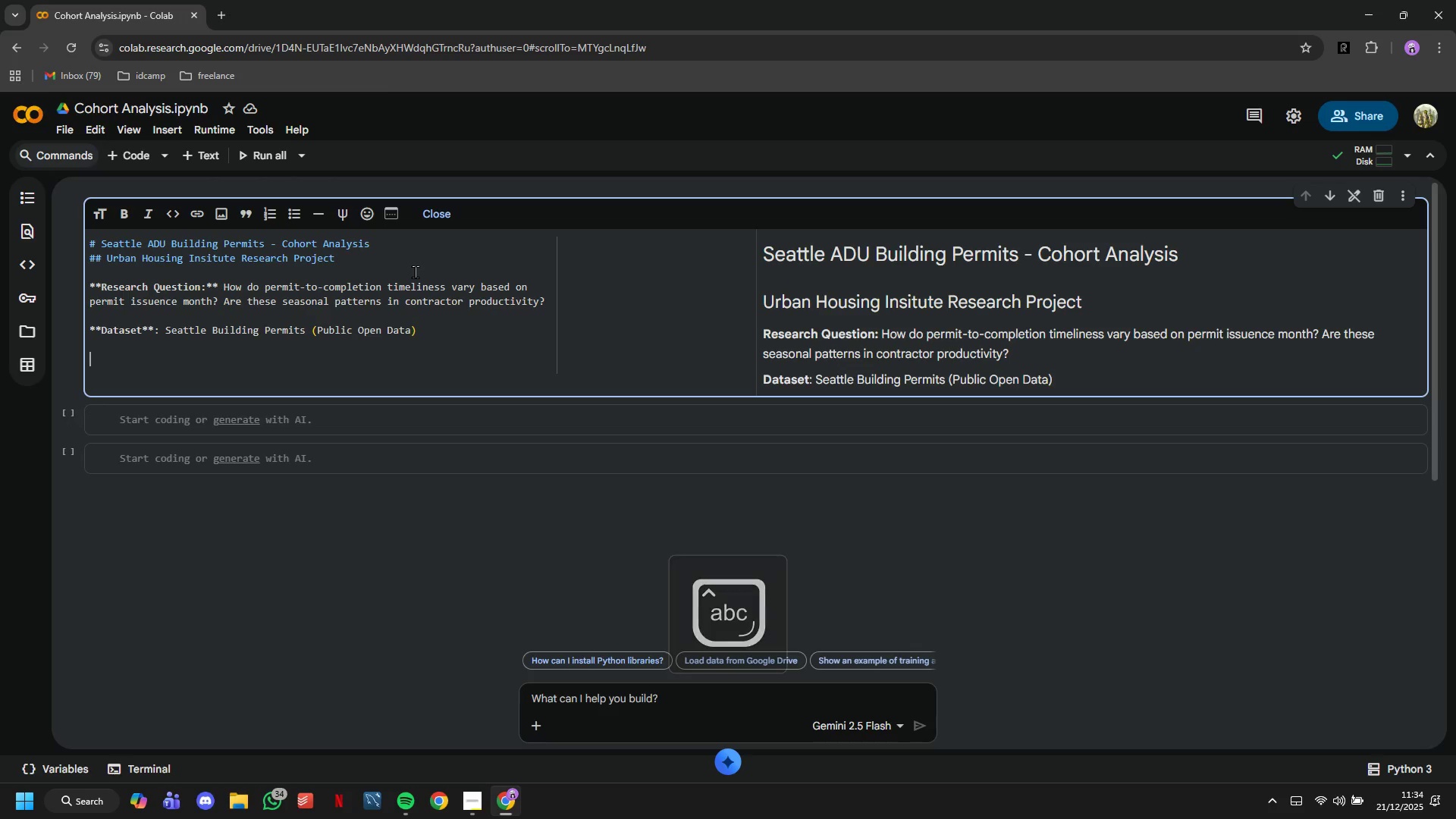 
type(****)
 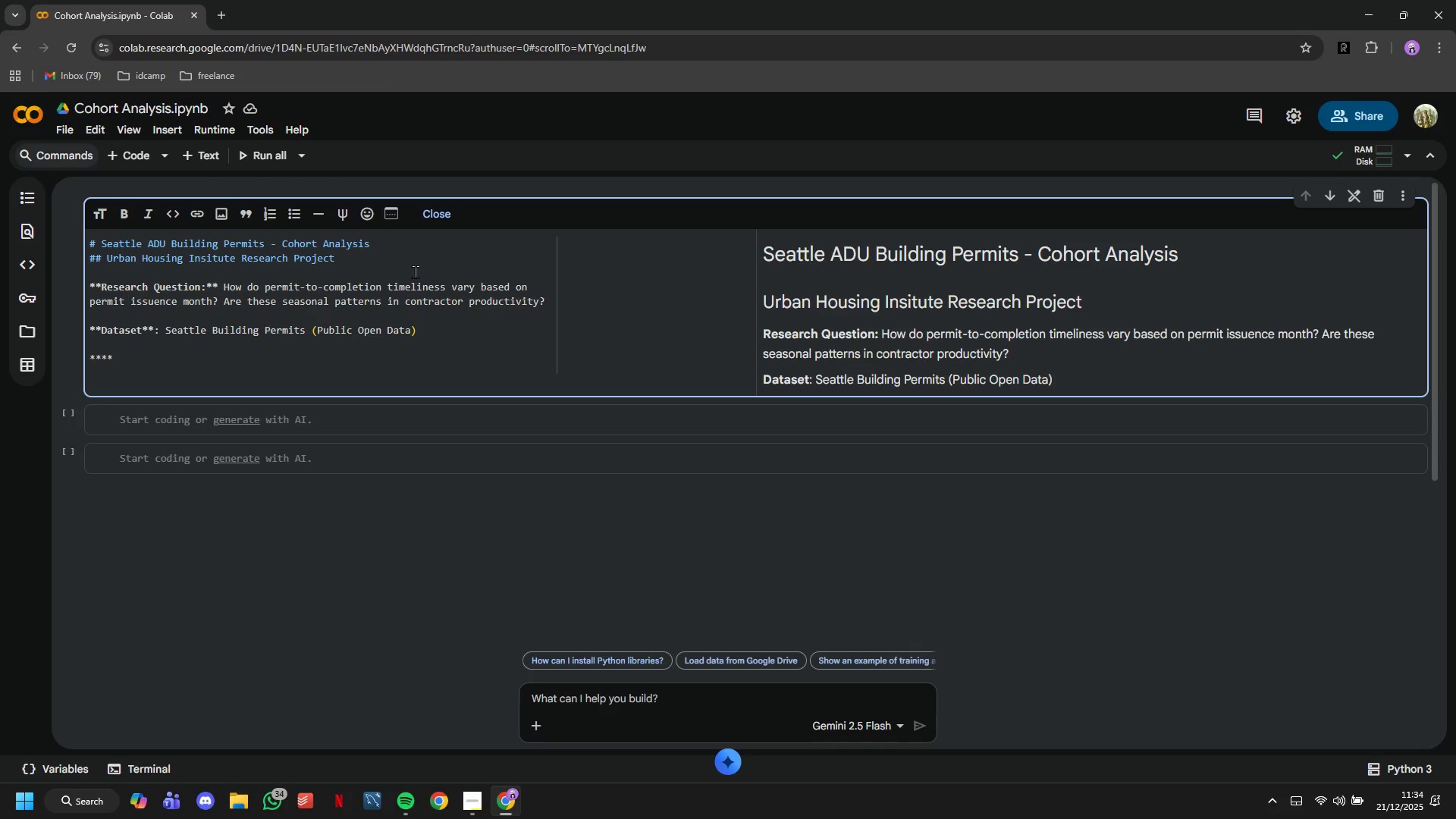 
key(ArrowLeft)
 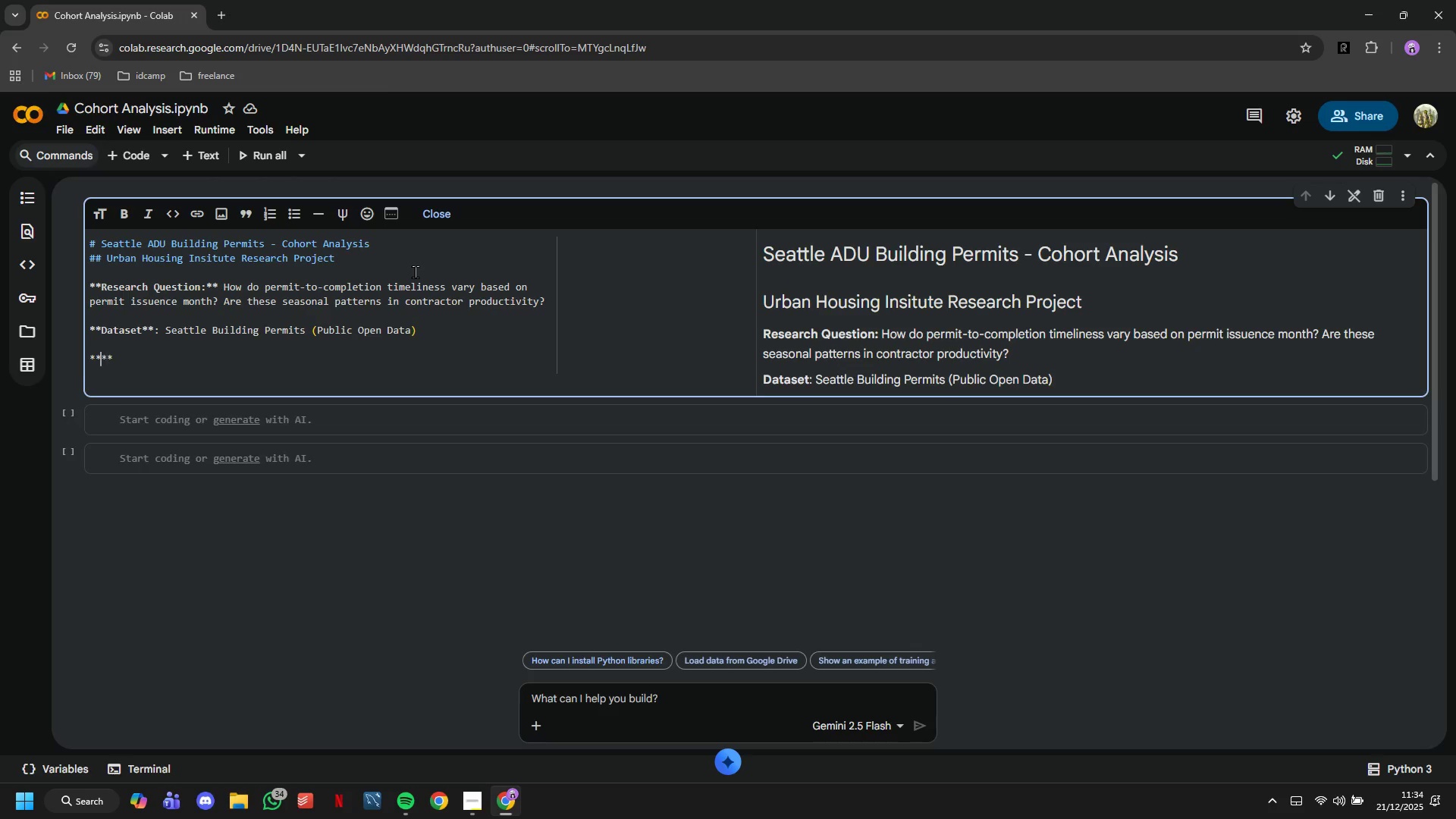 
key(ArrowLeft)
 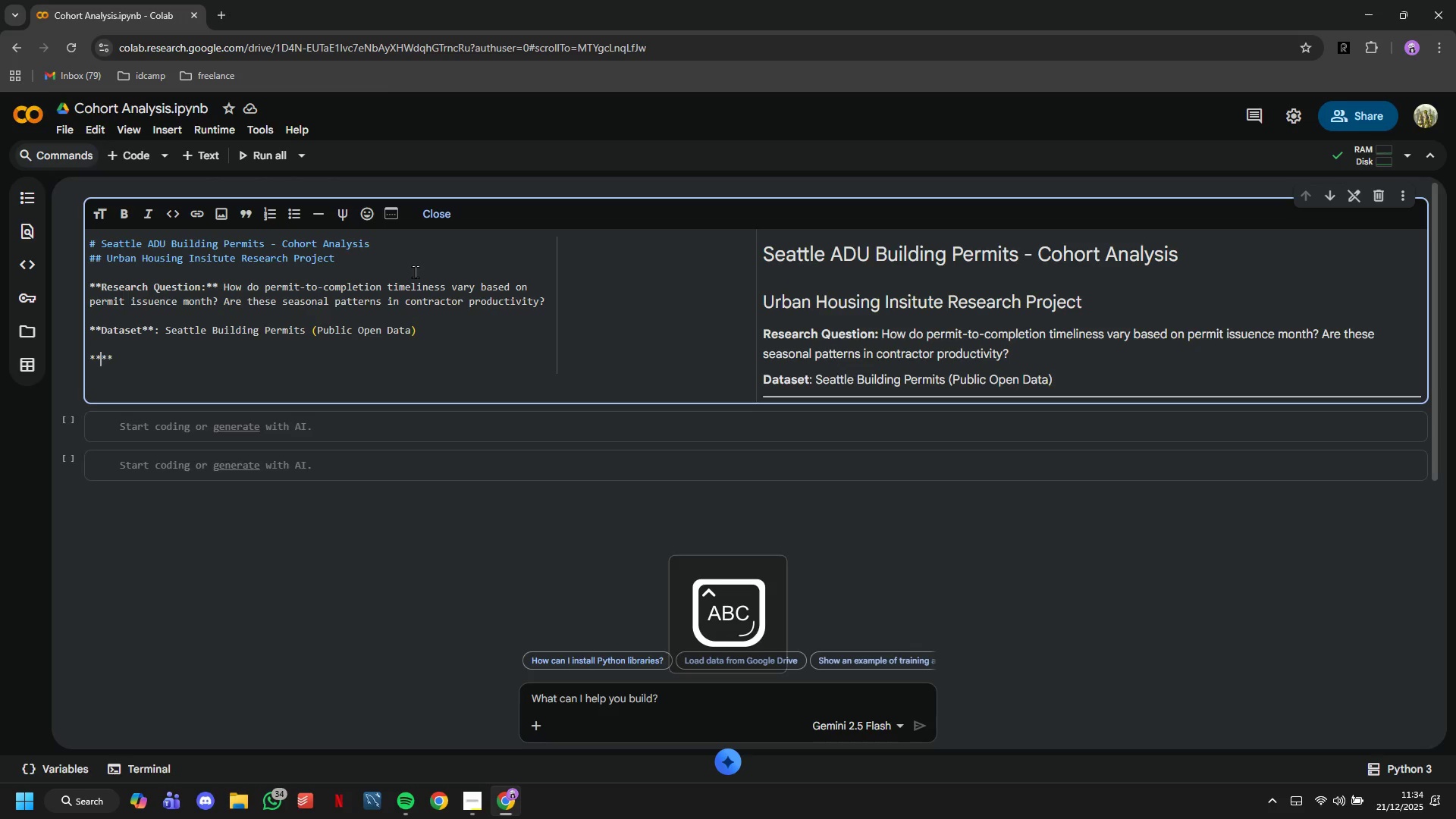 
type(Methd)
key(Backspace)
type(p)
key(Backspace)
type(odologu)
key(Backspace)
type(y)
 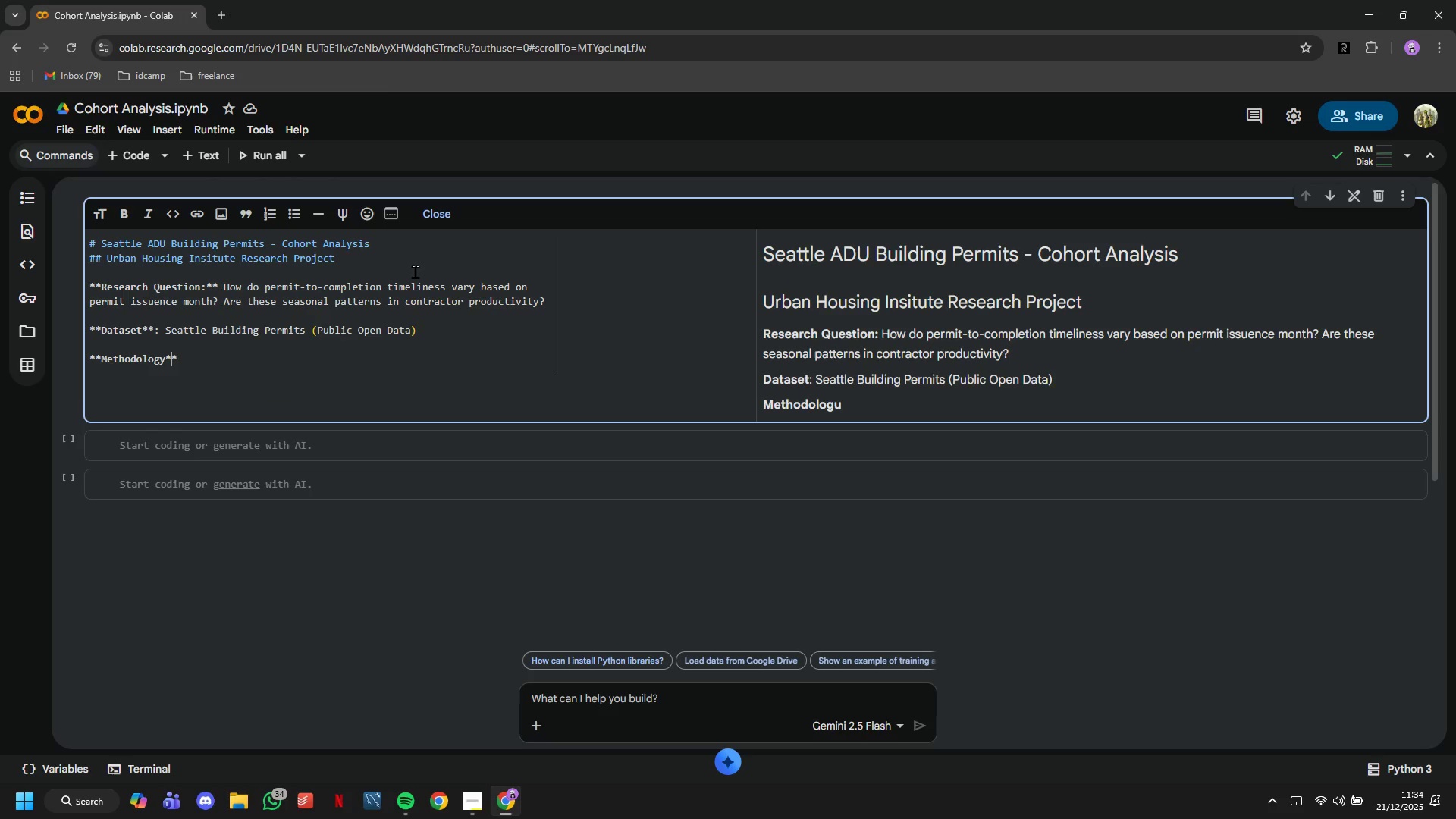 
key(ArrowRight)
 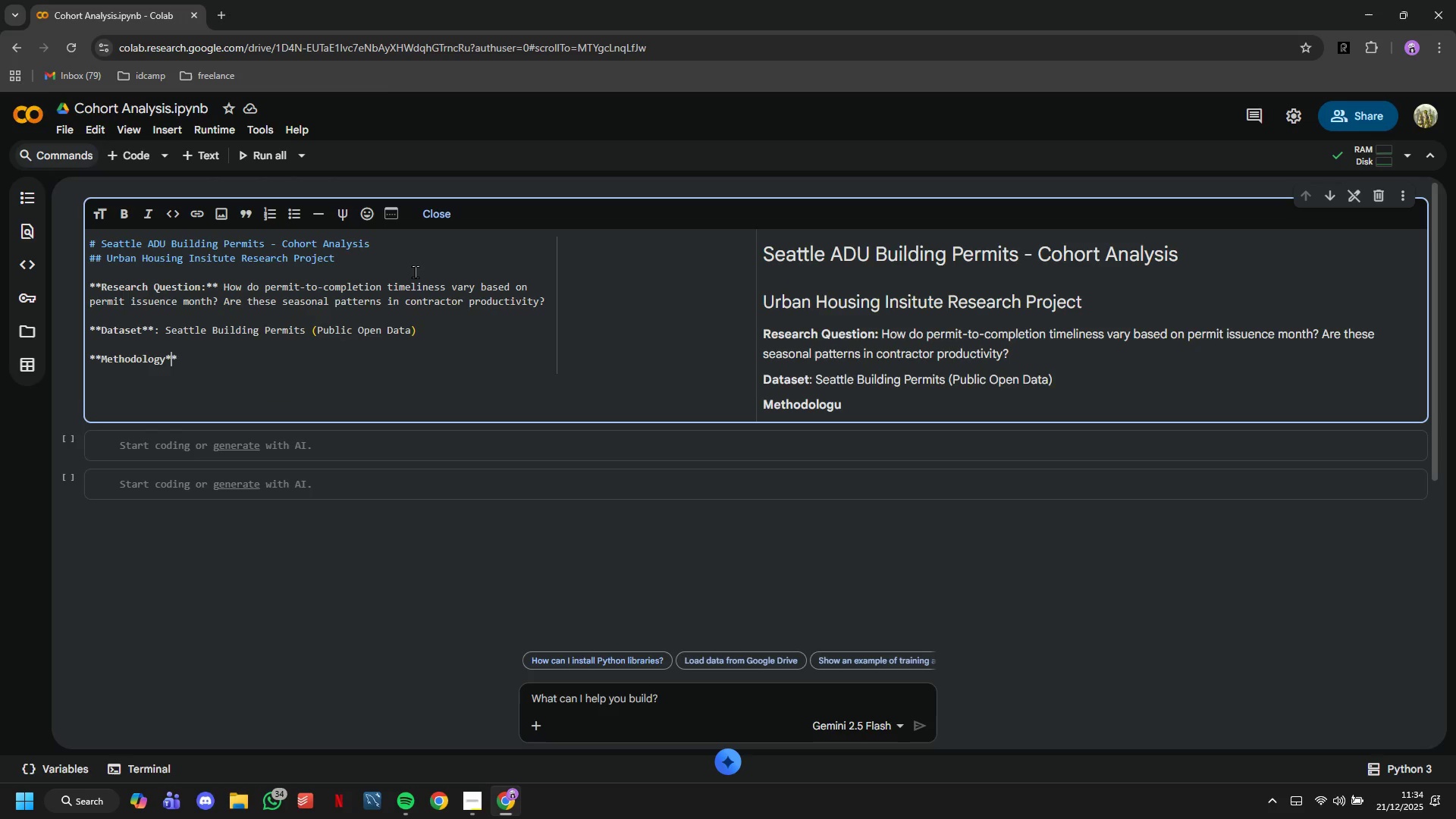 
key(ArrowRight)
 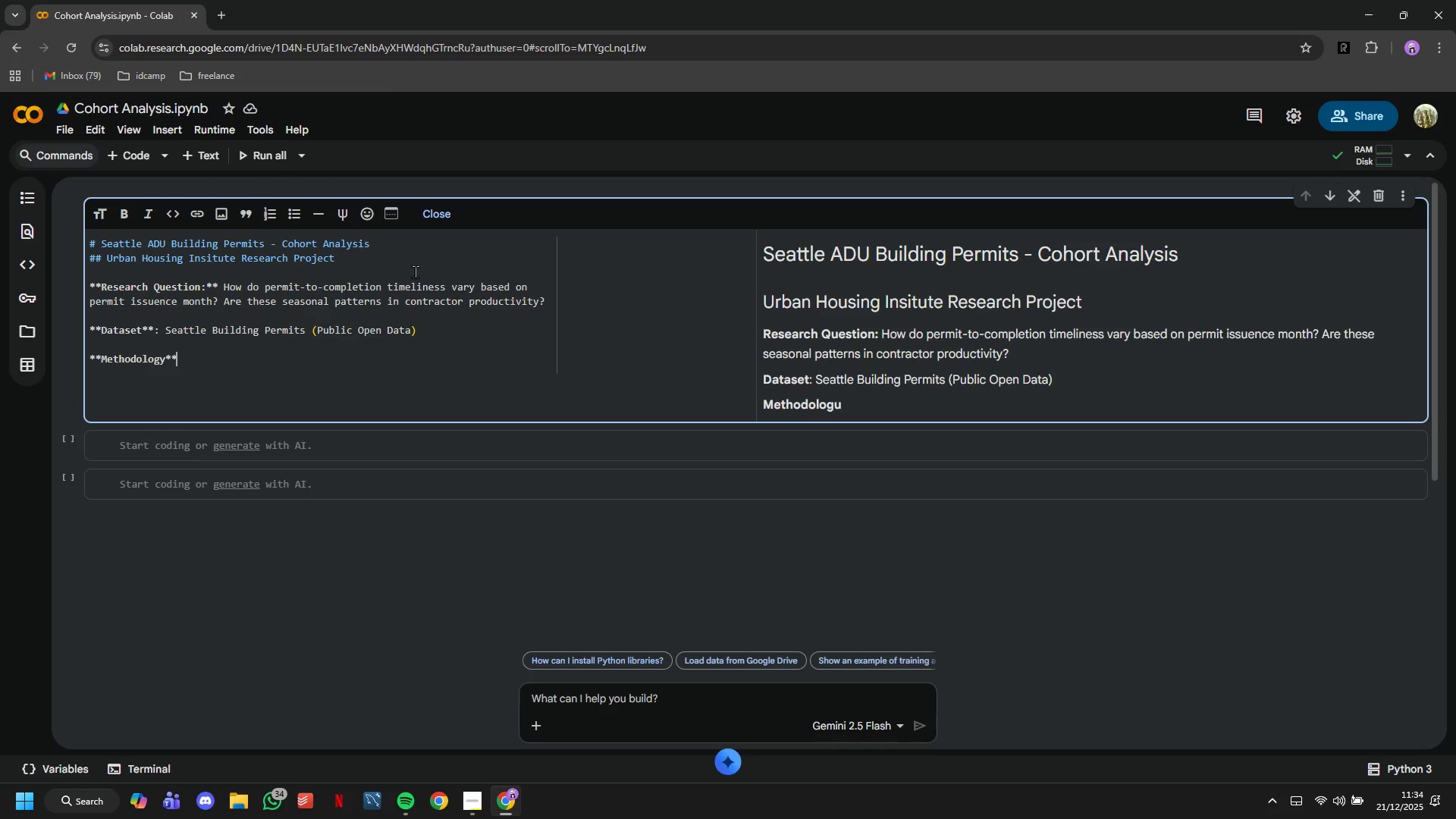 
type(: Cohort analysis tracking completion rates at 3, 6, 9, and 12-month interval)
key(Backspace)
type(ls)
 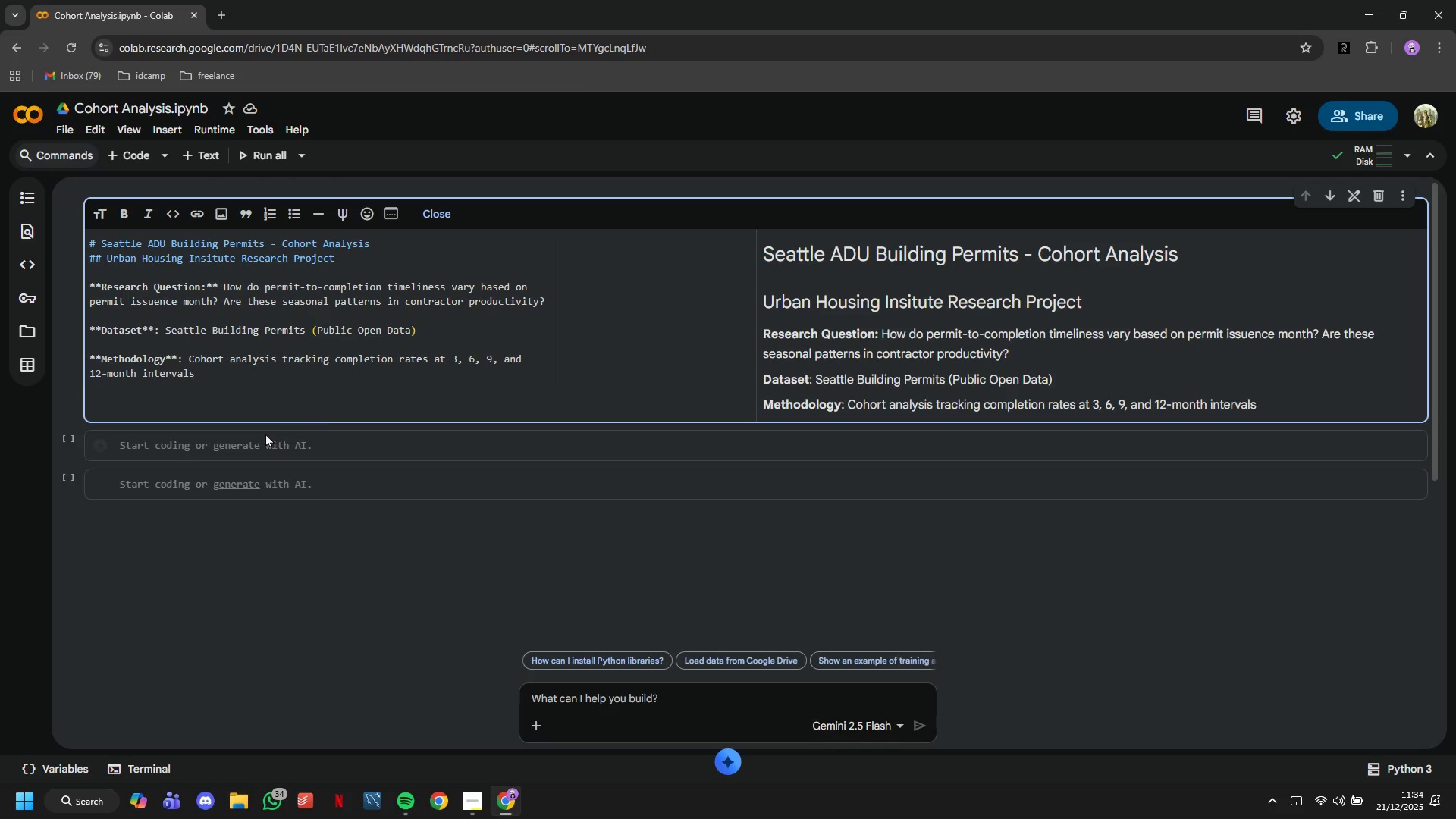 
left_click([281, 445])
 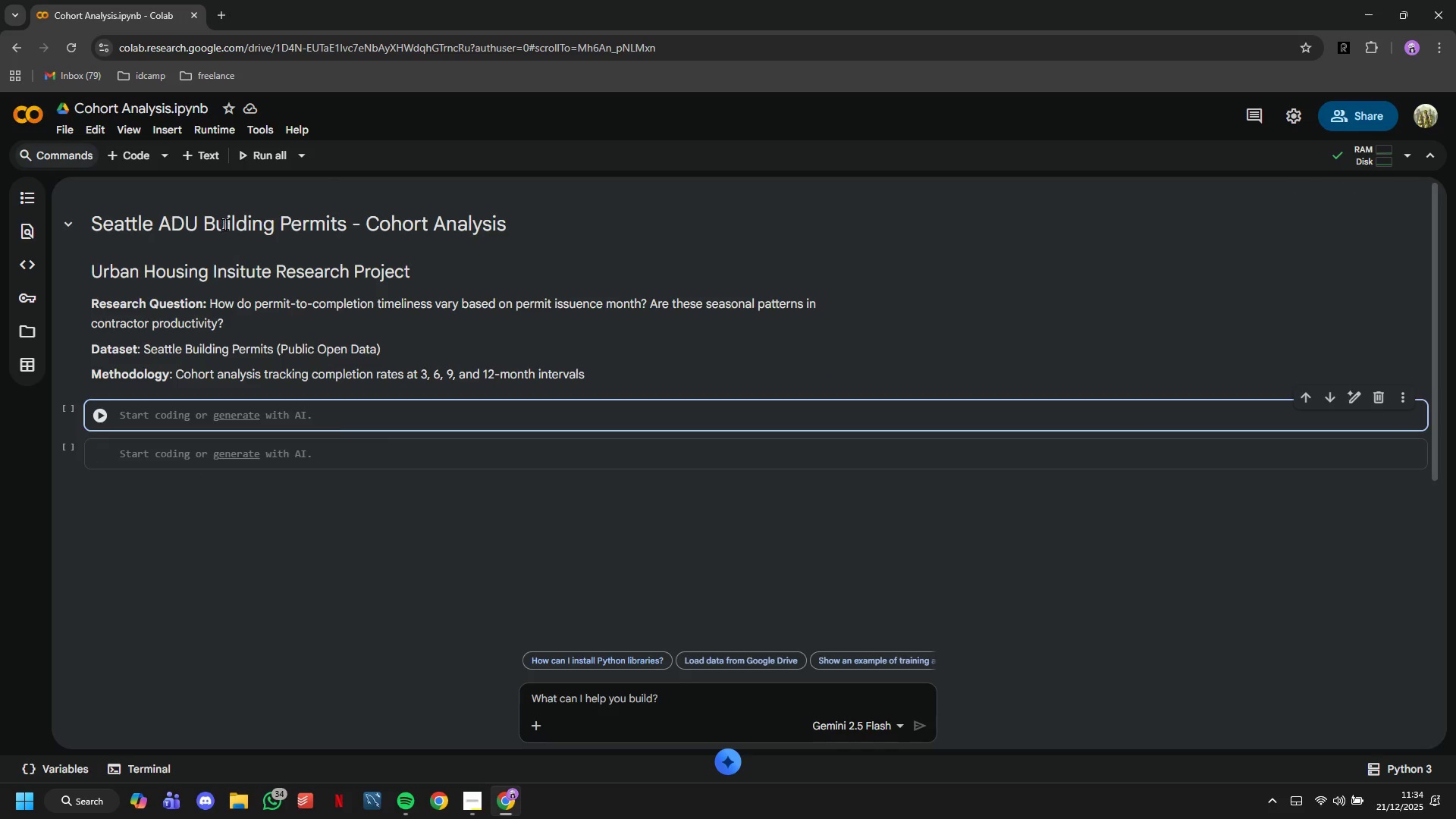 
left_click([183, 154])
 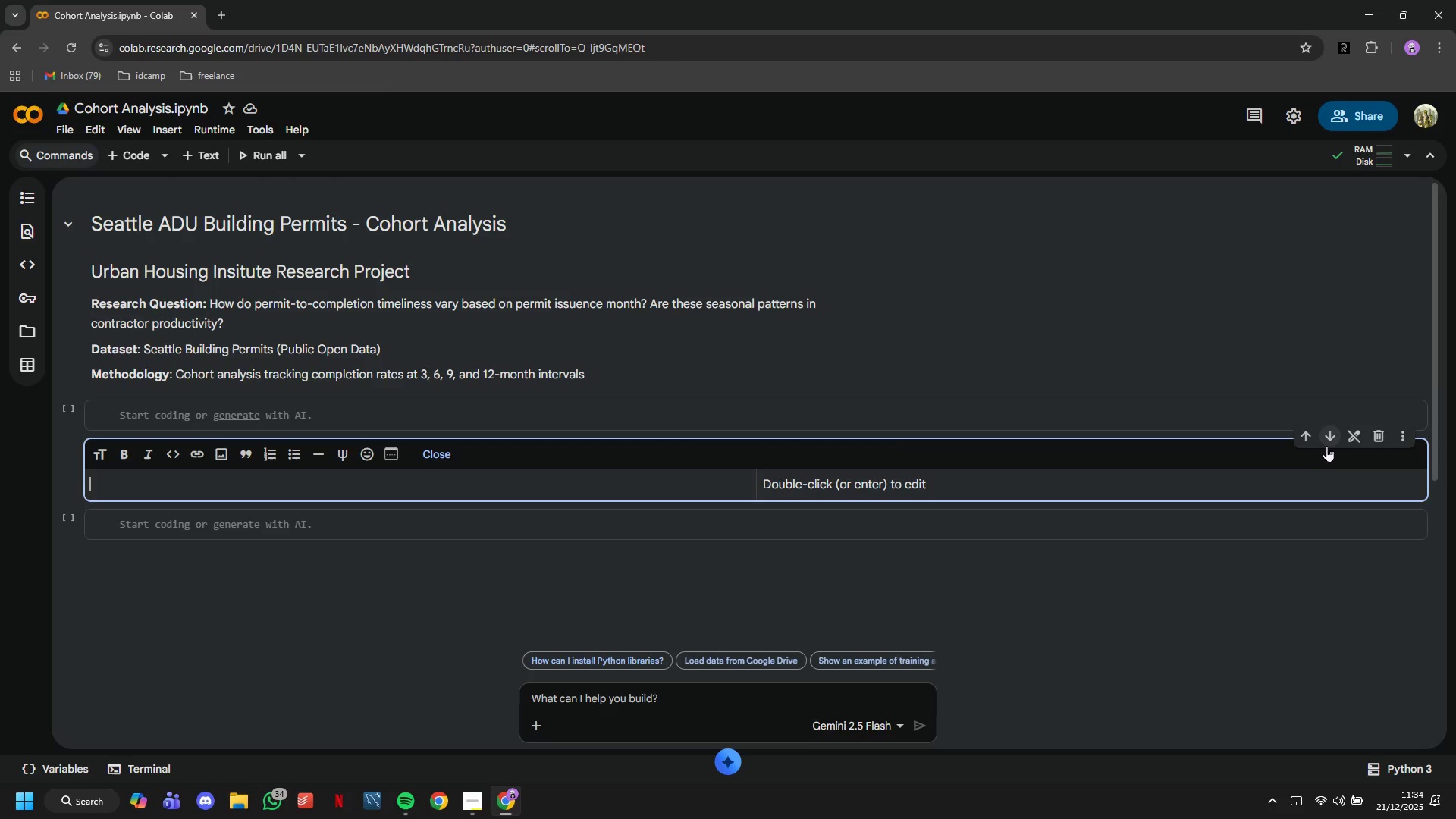 
left_click([1306, 435])
 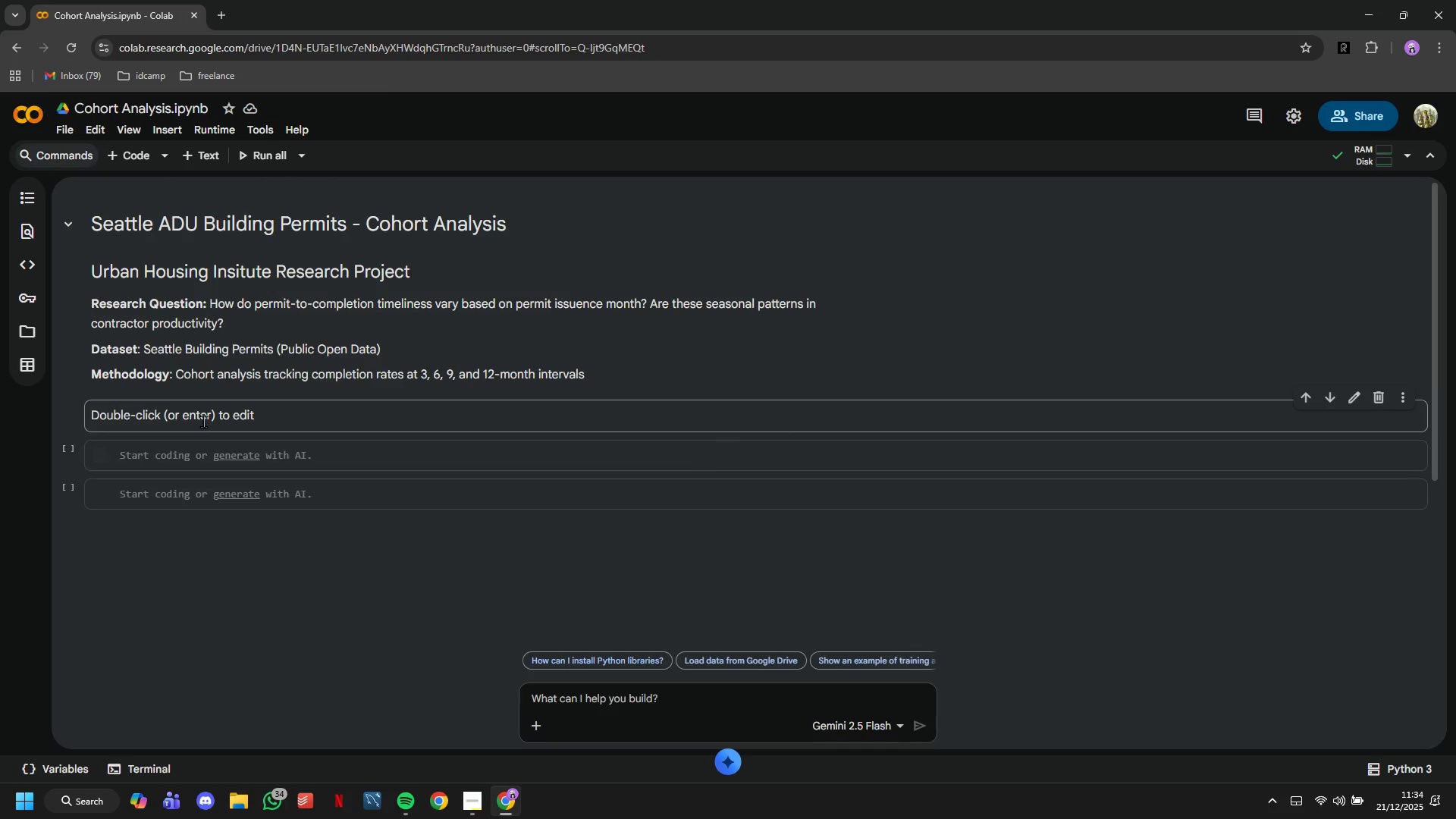 
double_click([203, 419])
 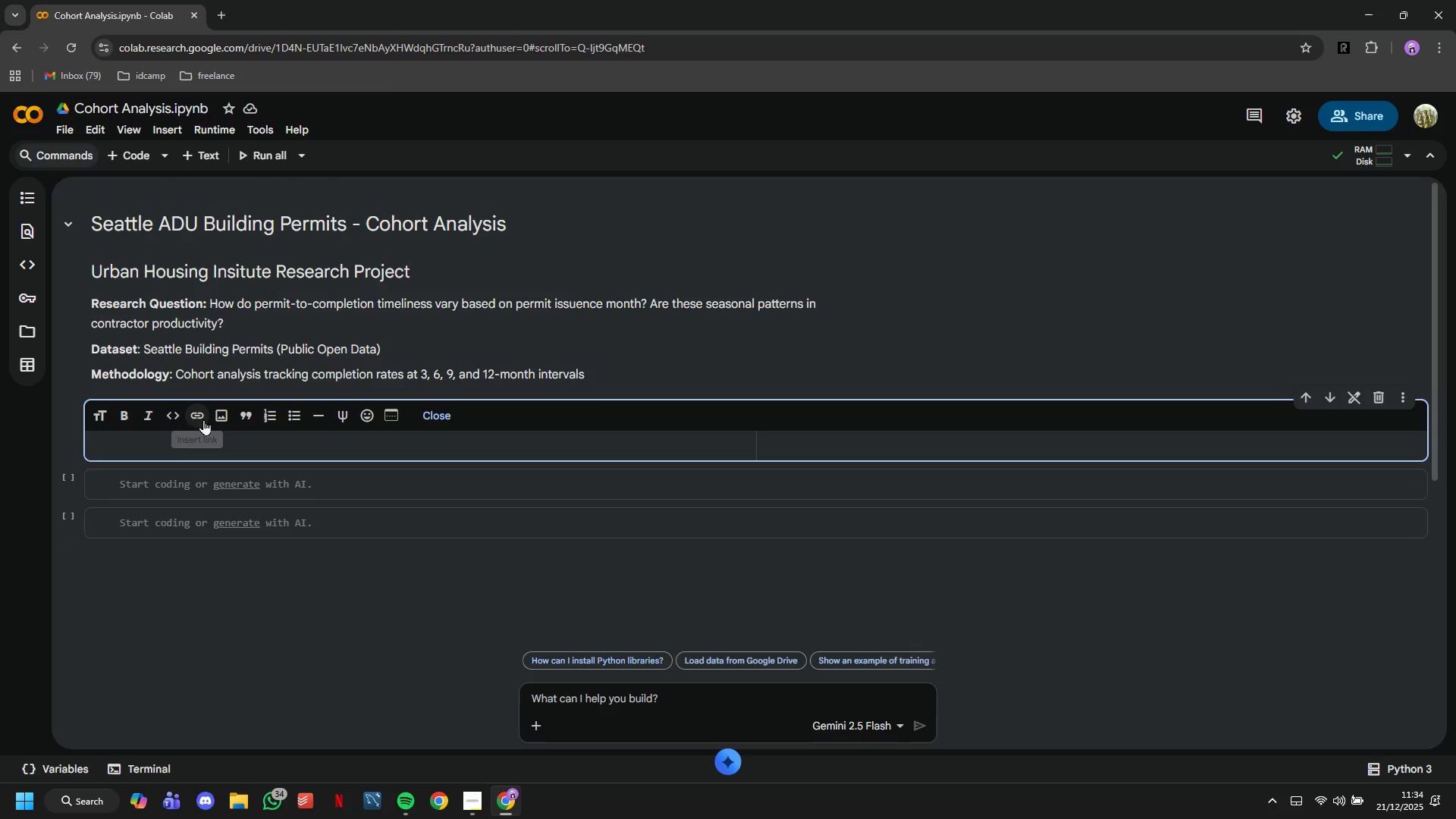 
type(## 1. Set )
key(Backspace)
type(up and Data Loading)
 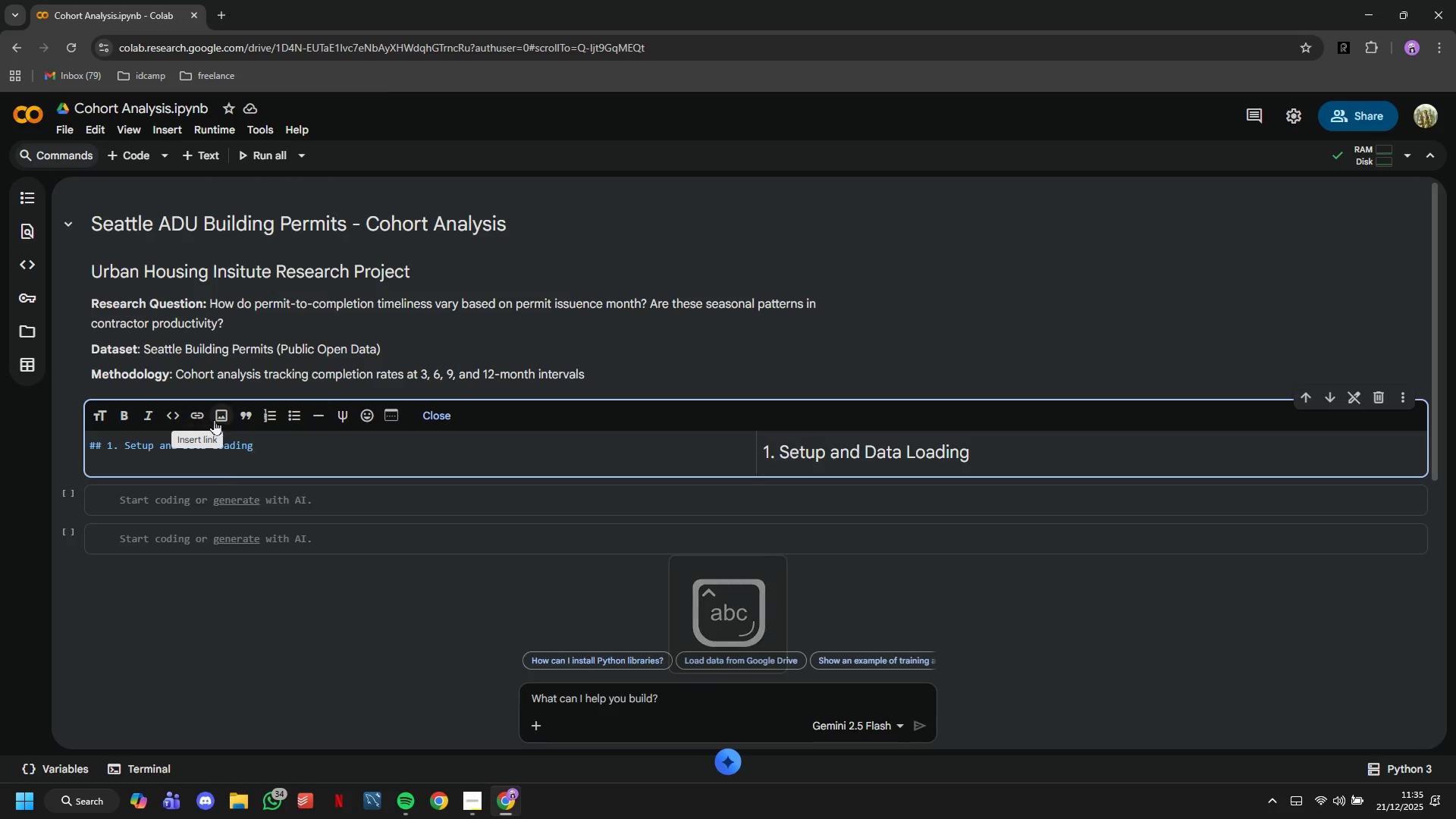 
left_click([196, 504])
 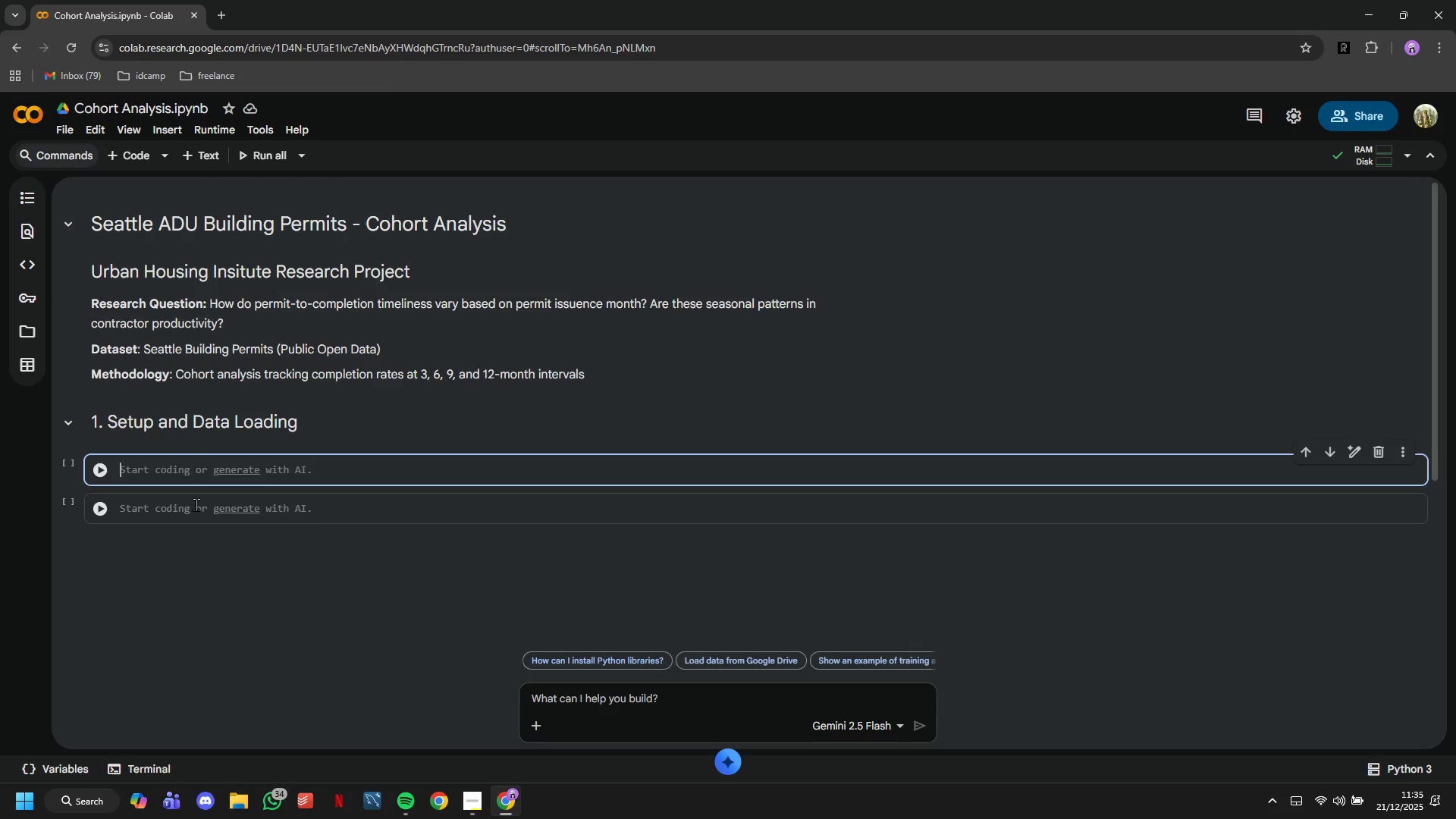 
type(import pandas as pd)
 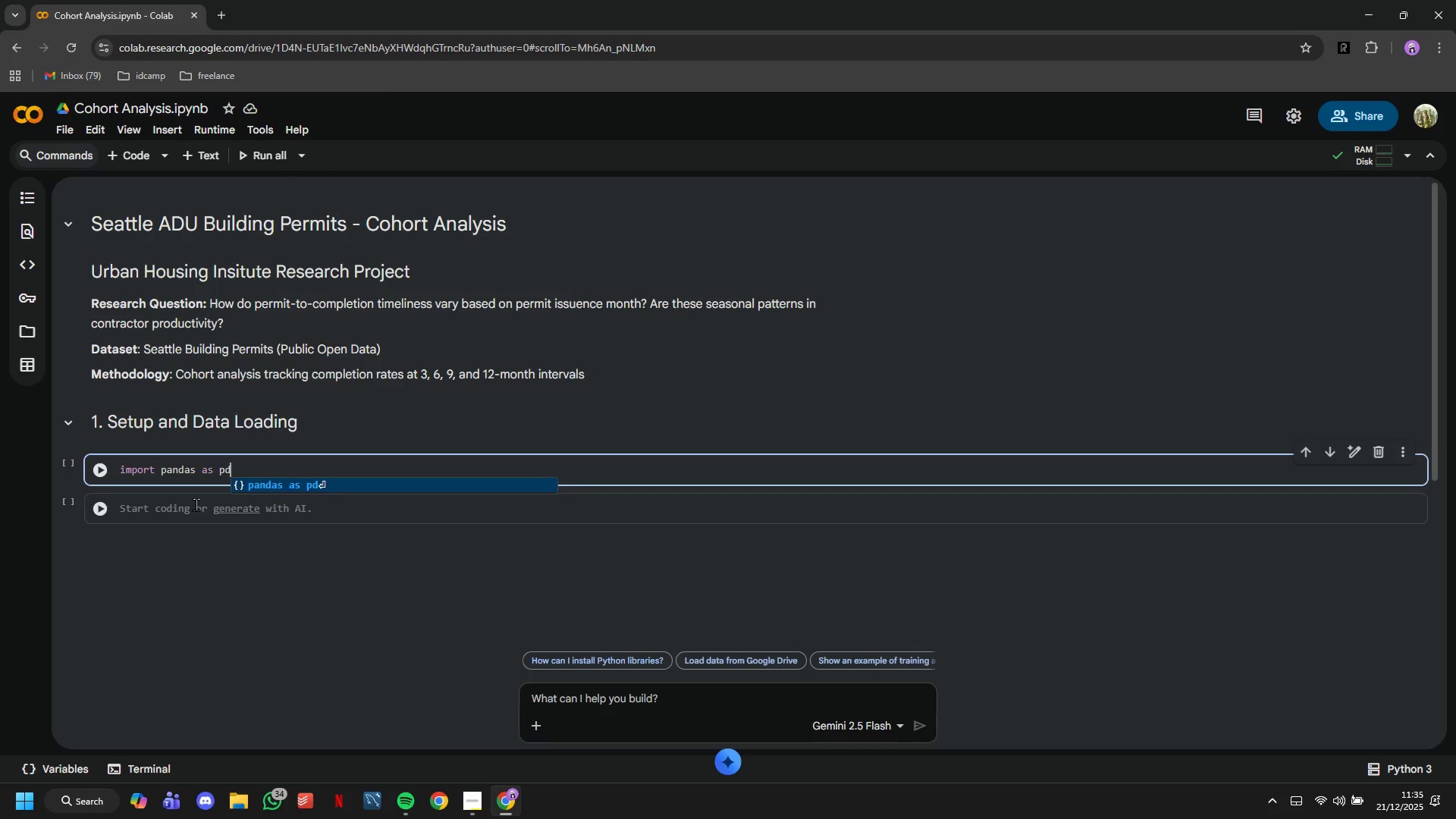 
key(Enter)
 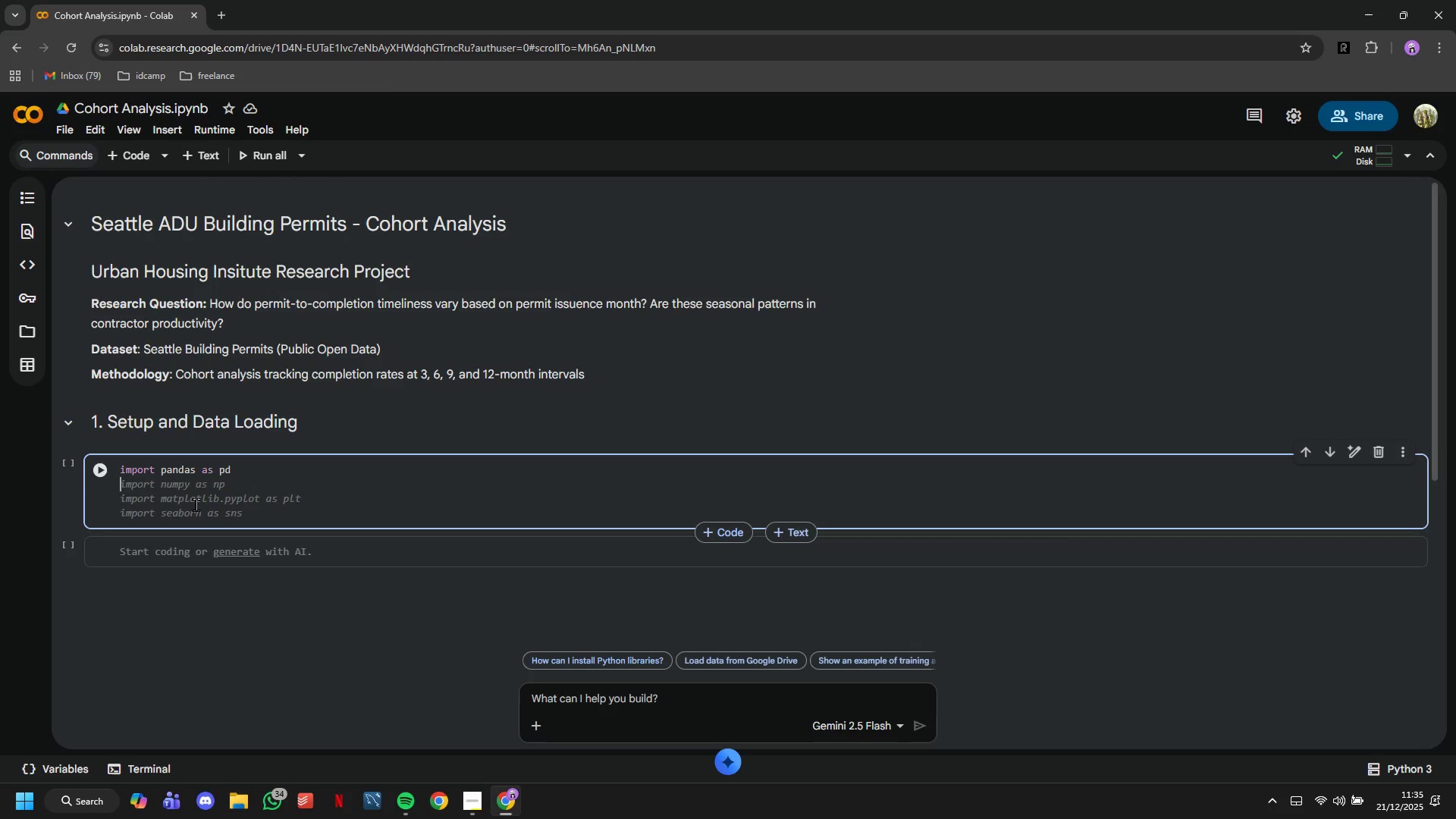 
type(import numpy as np)
 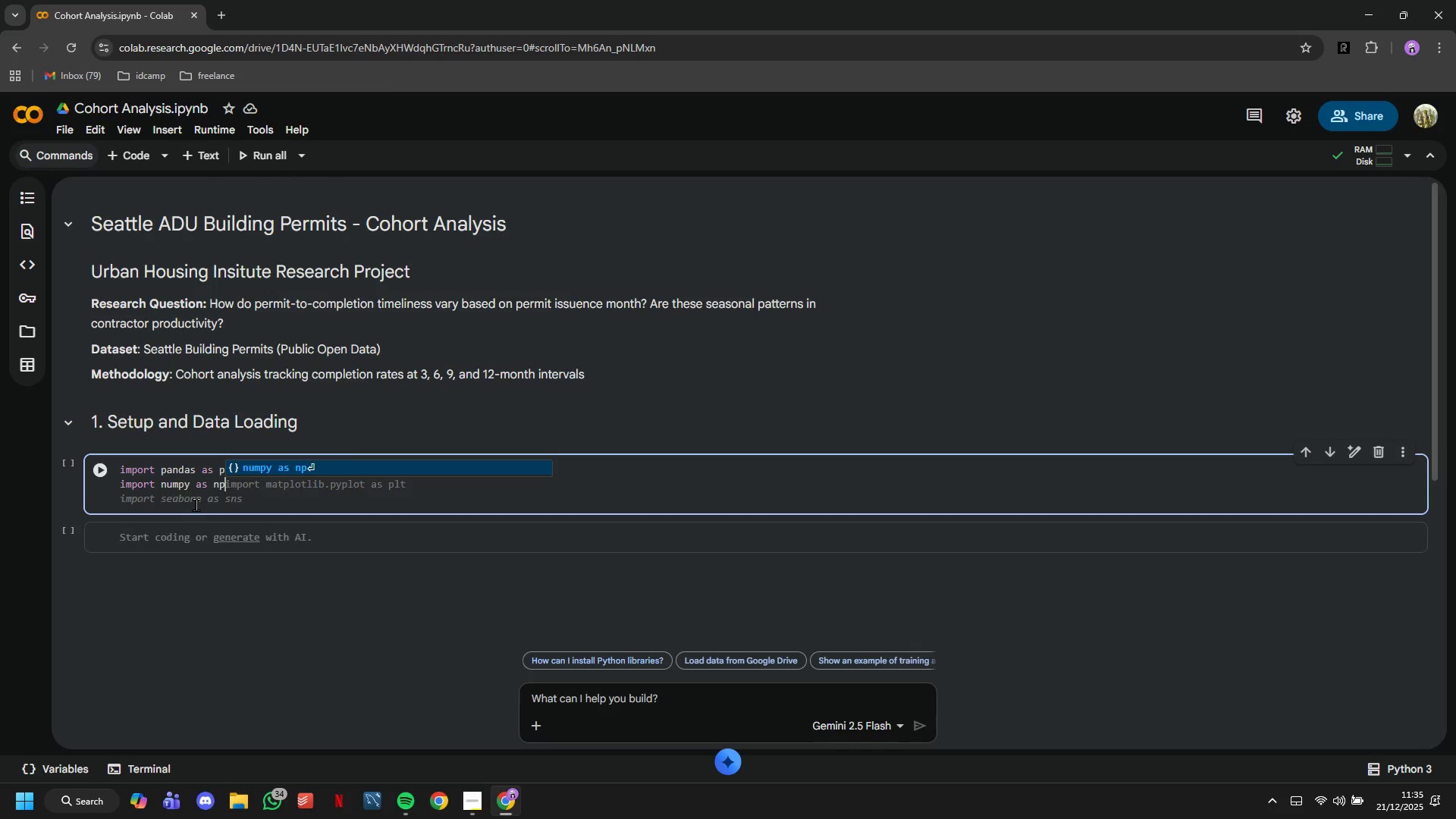 
key(Enter)
 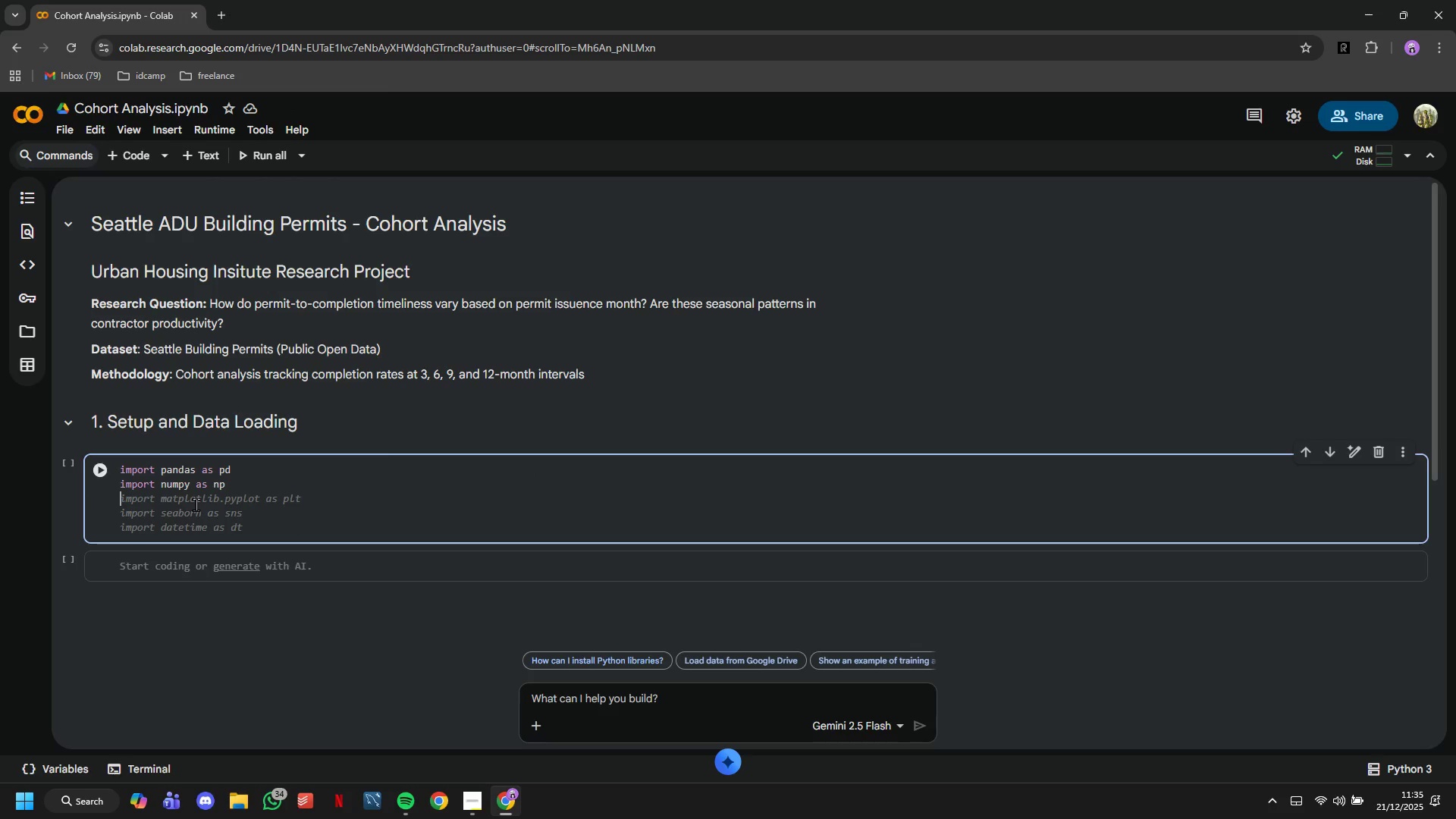 
type(import matplotlib.pyplot as plt)
 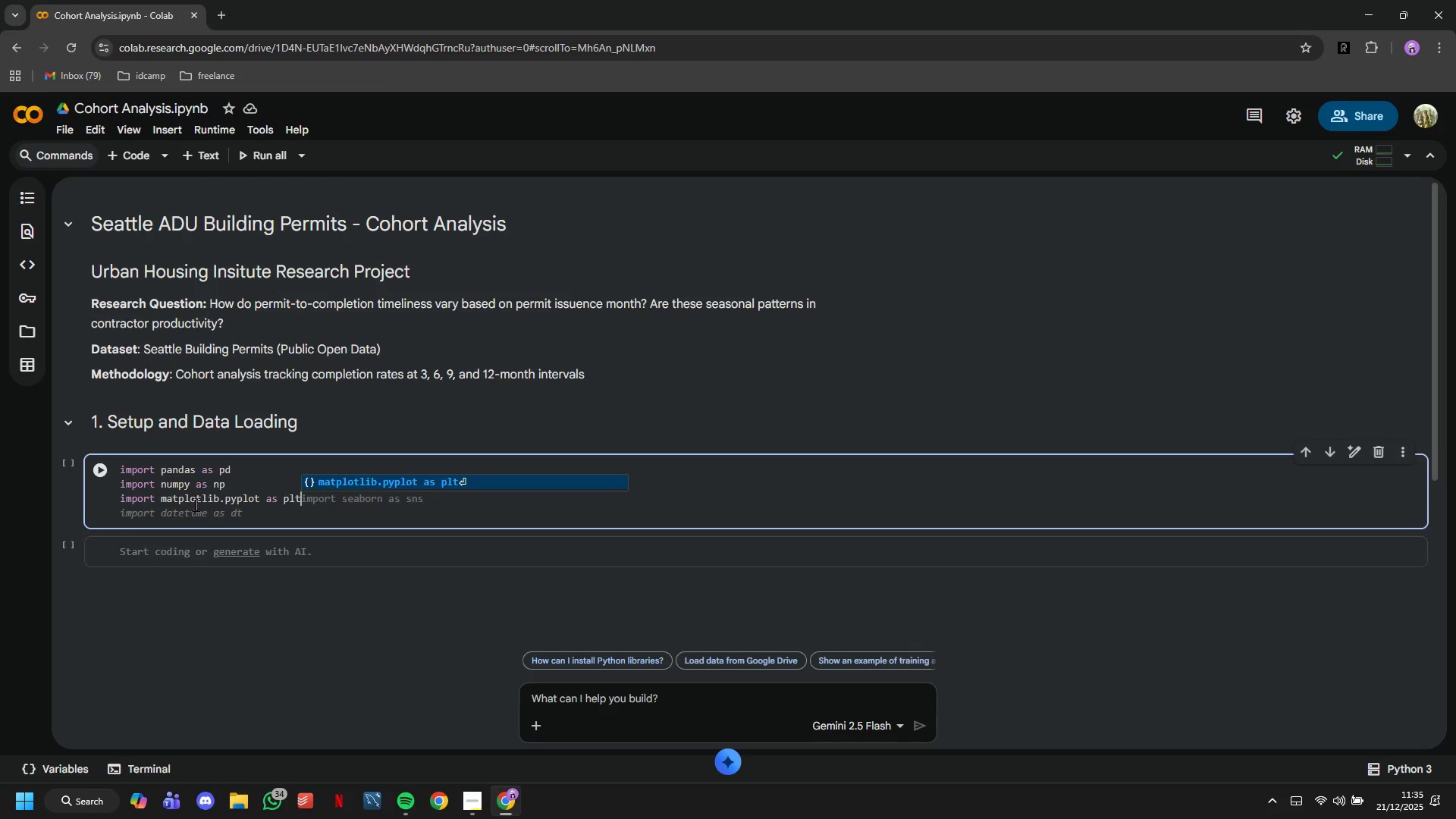 
key(Enter)
 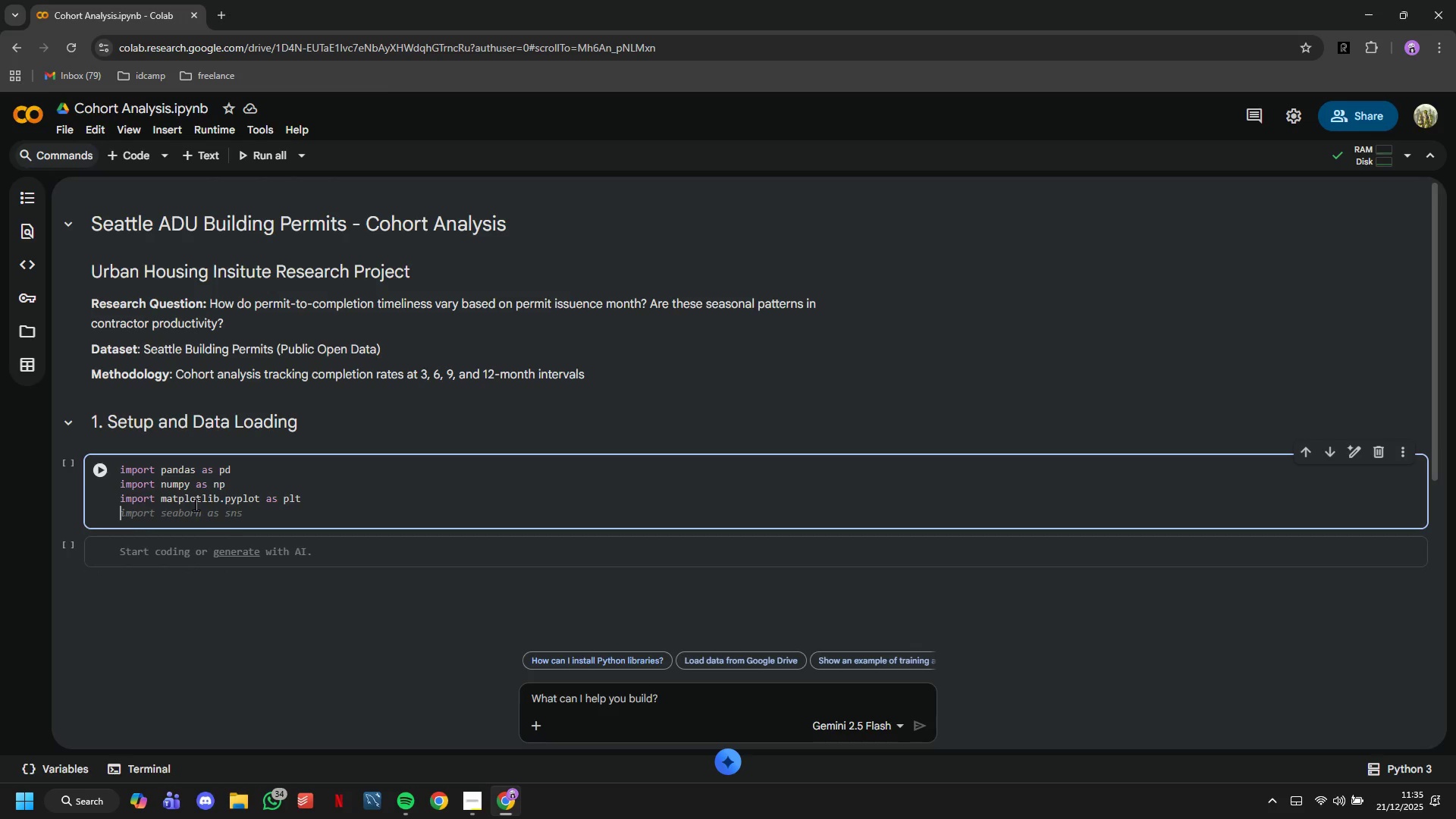 
type(import seaborn as sns)
 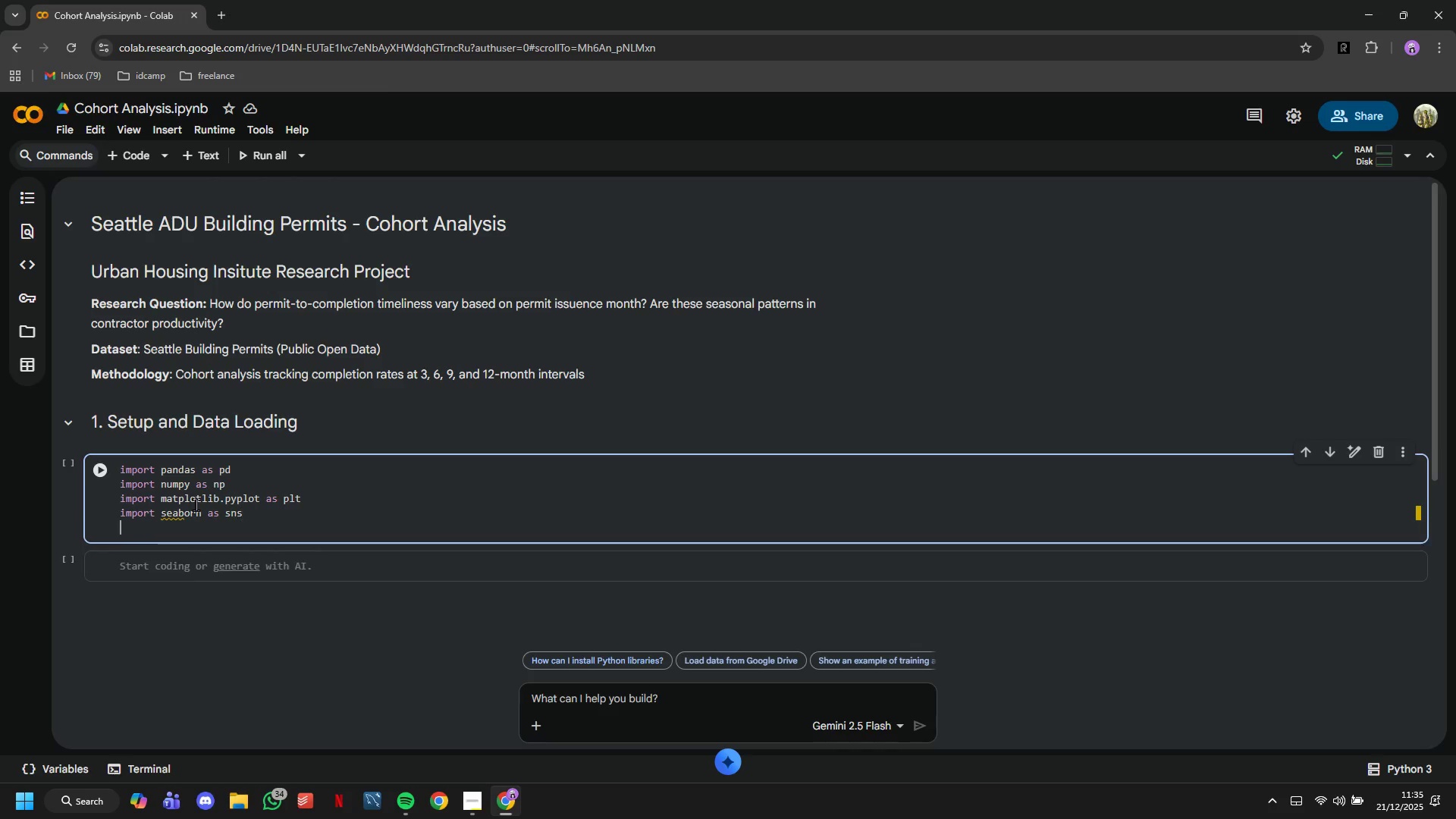 
key(Enter)
 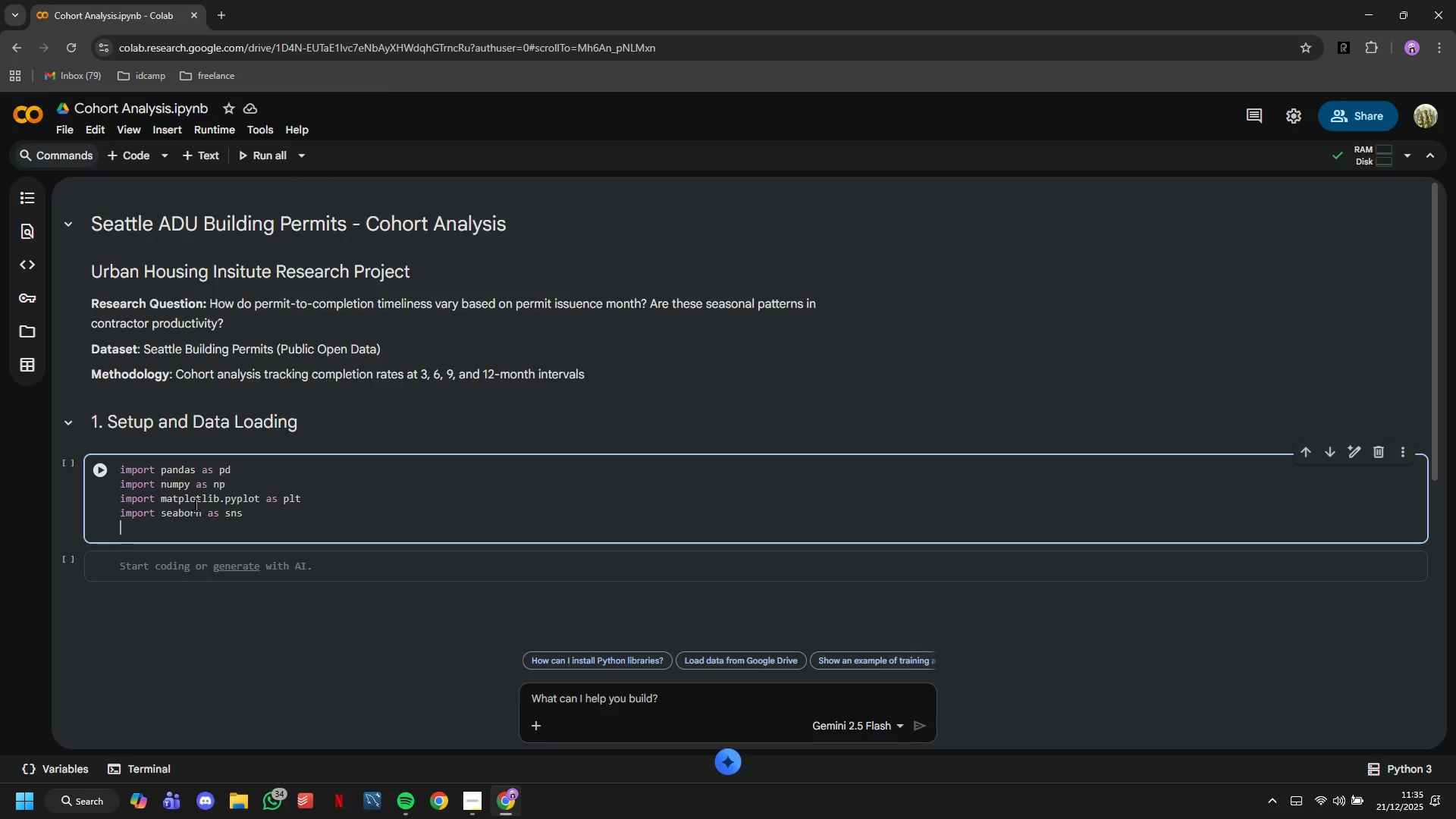 
type(from datetime import datetime, timedelat)
key(Backspace)
key(Backspace)
type(ta)
 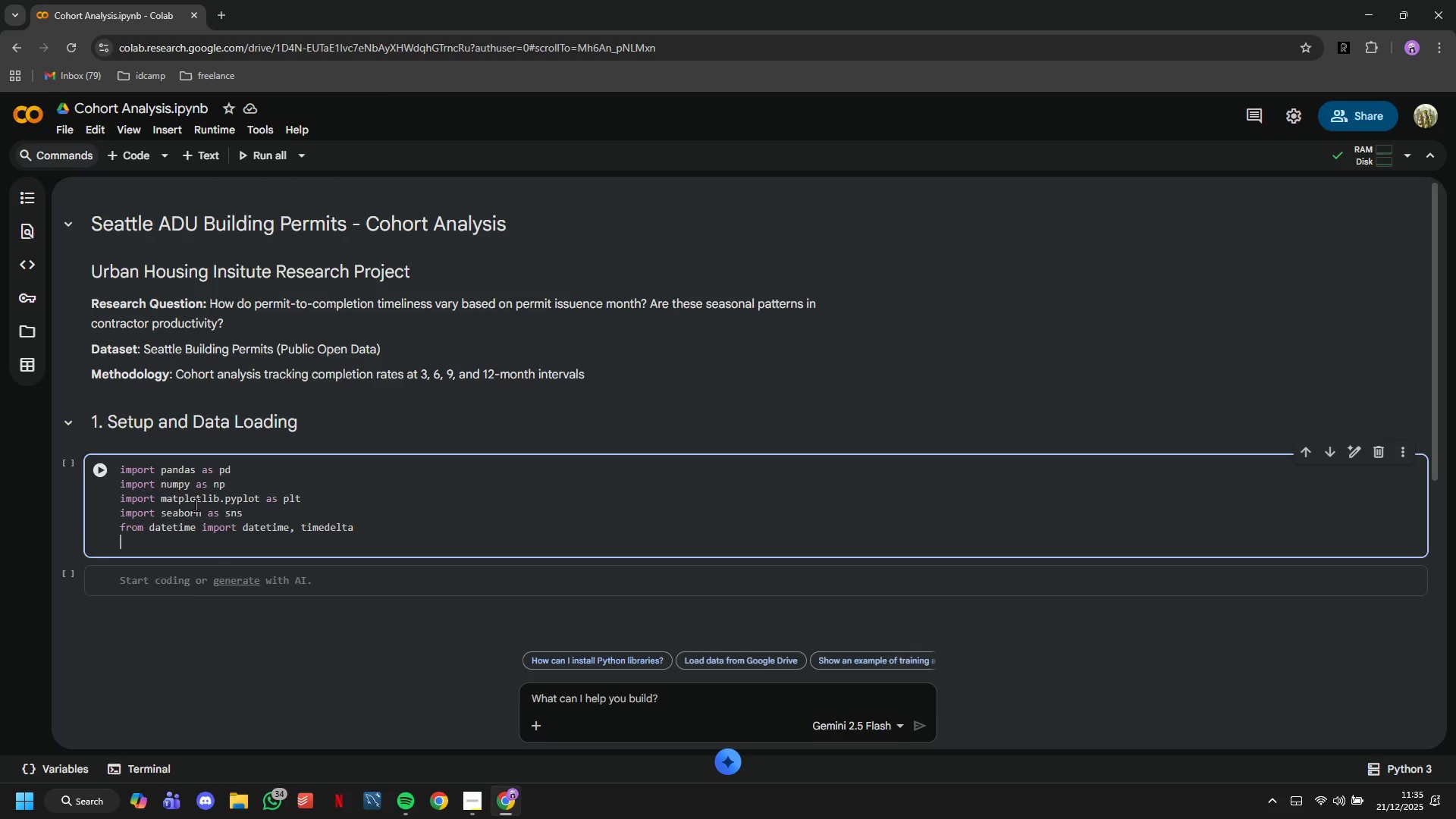 
key(Enter)
 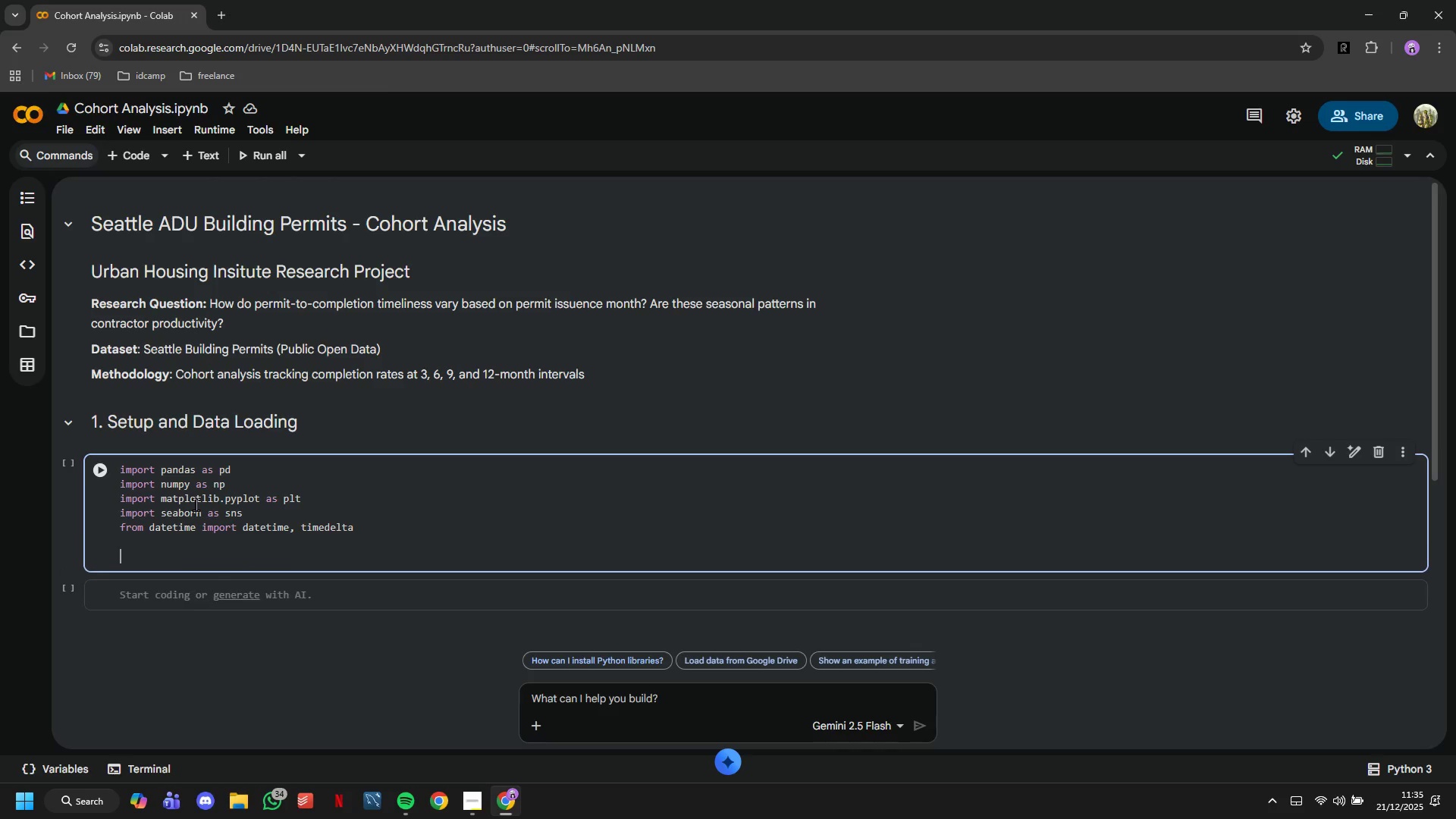 
key(Enter)
 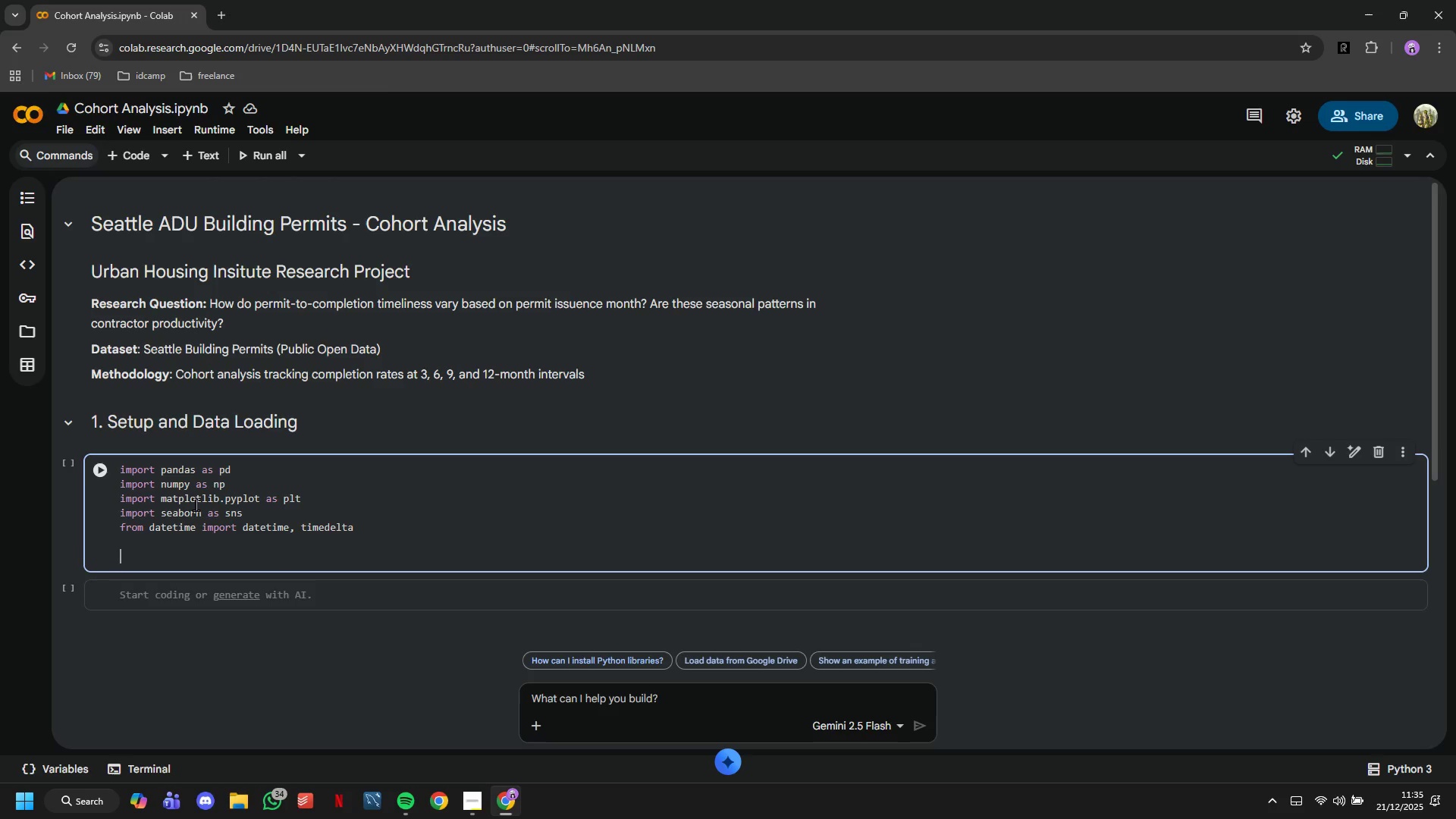 
type(import warnings)
 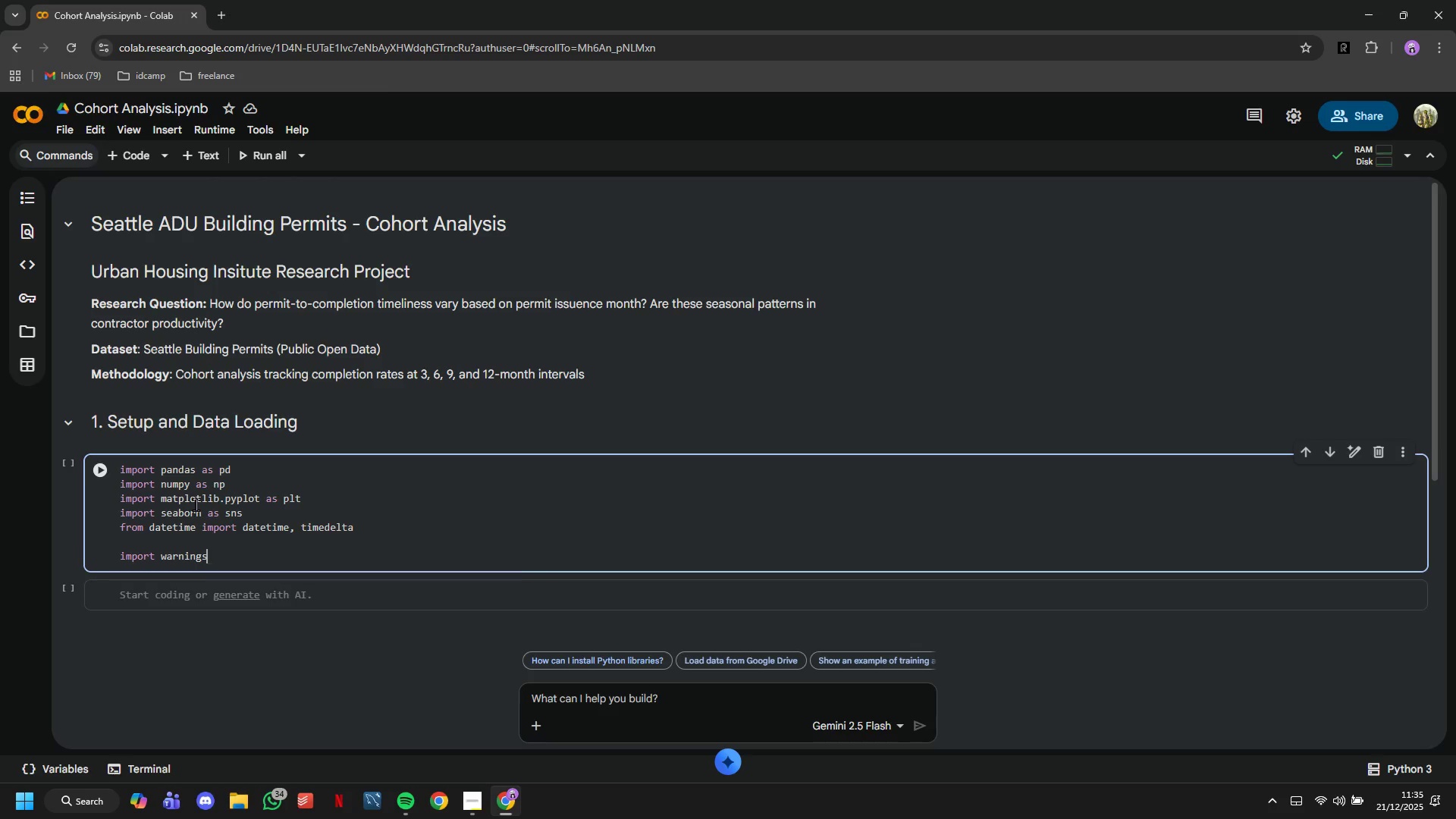 
key(Enter)
 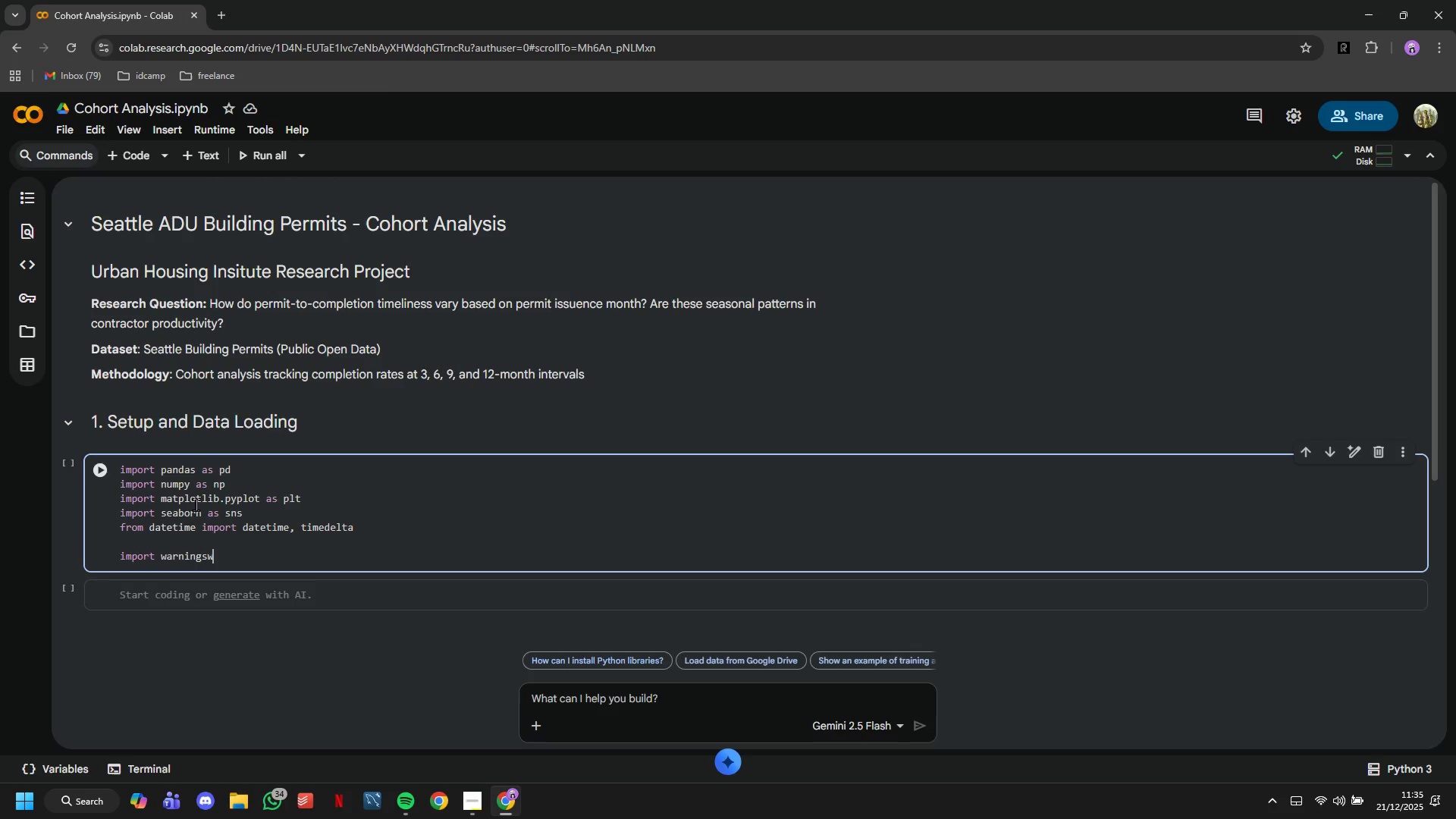 
type(warnings.)
key(Tab)
 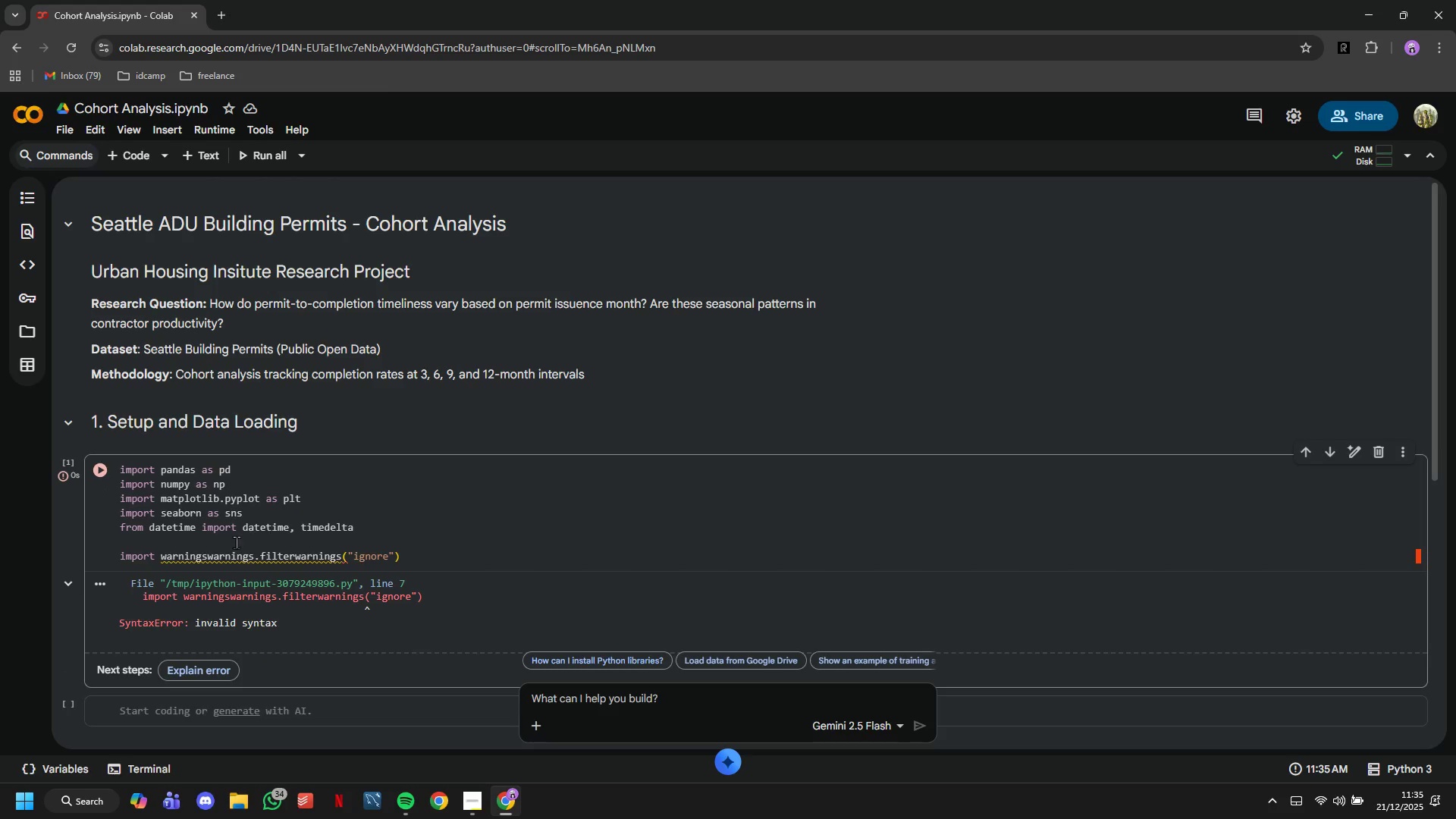 
wait(7.36)
 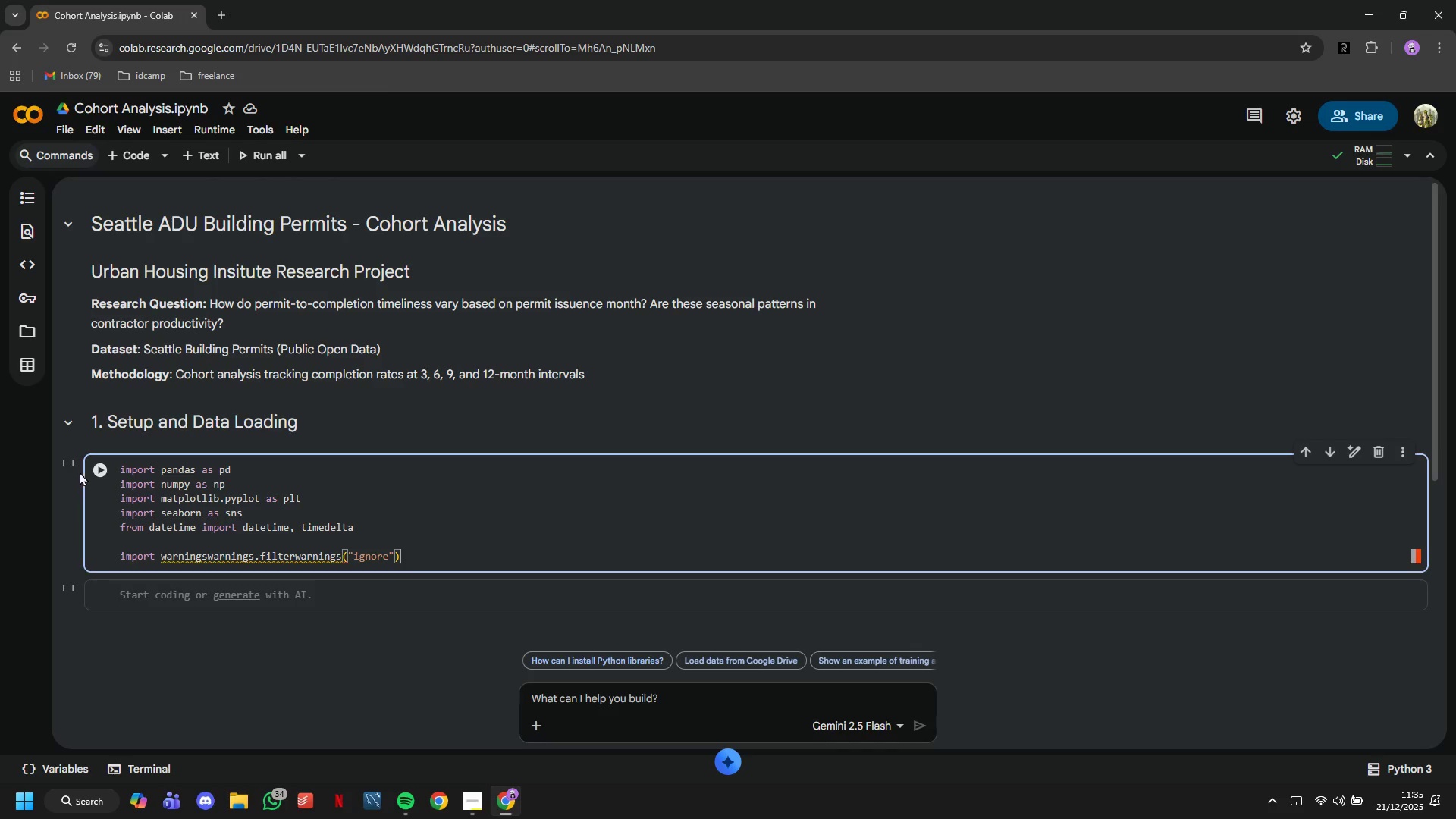 
left_click([210, 556])
 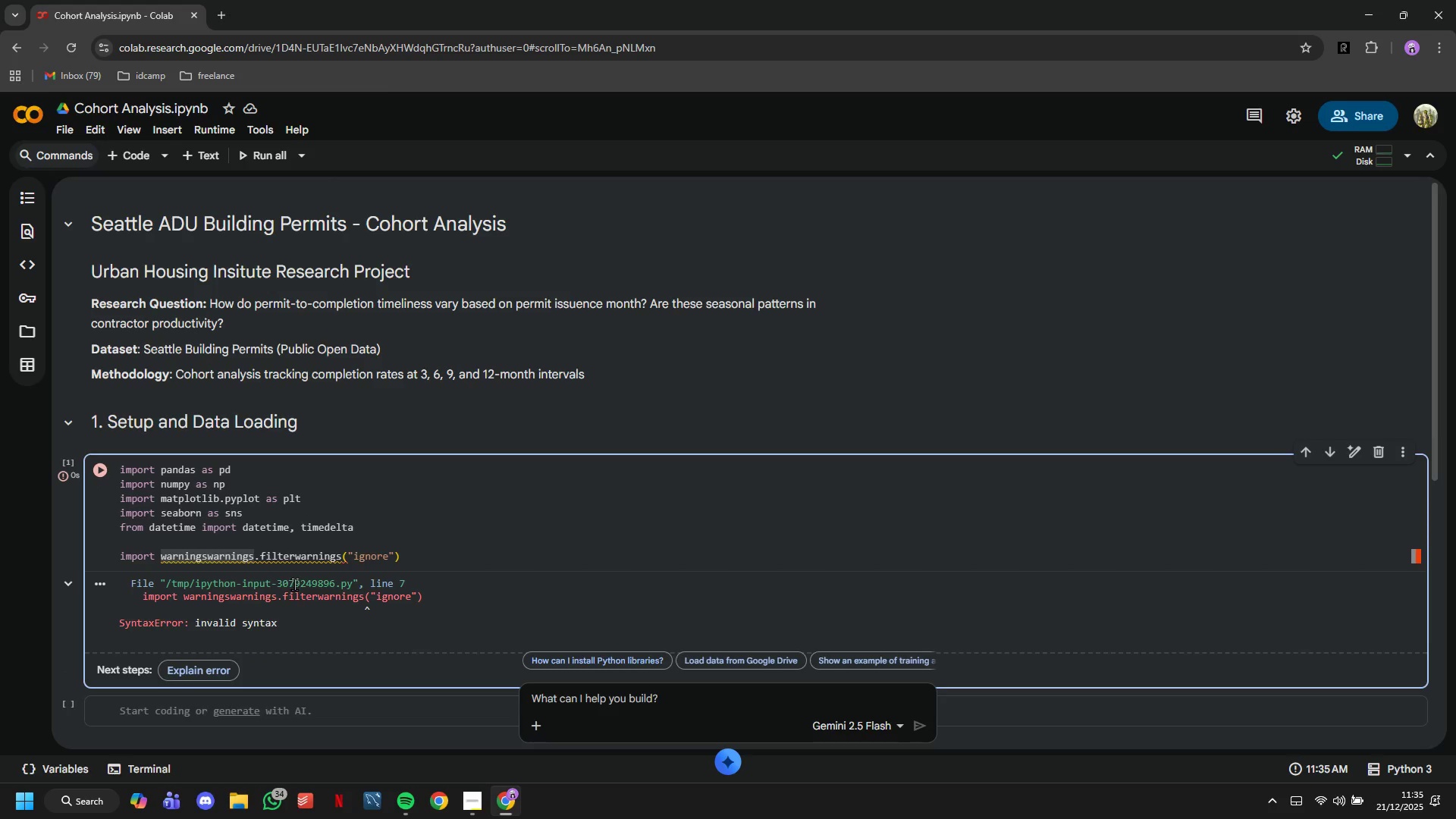 
key(ArrowLeft)
 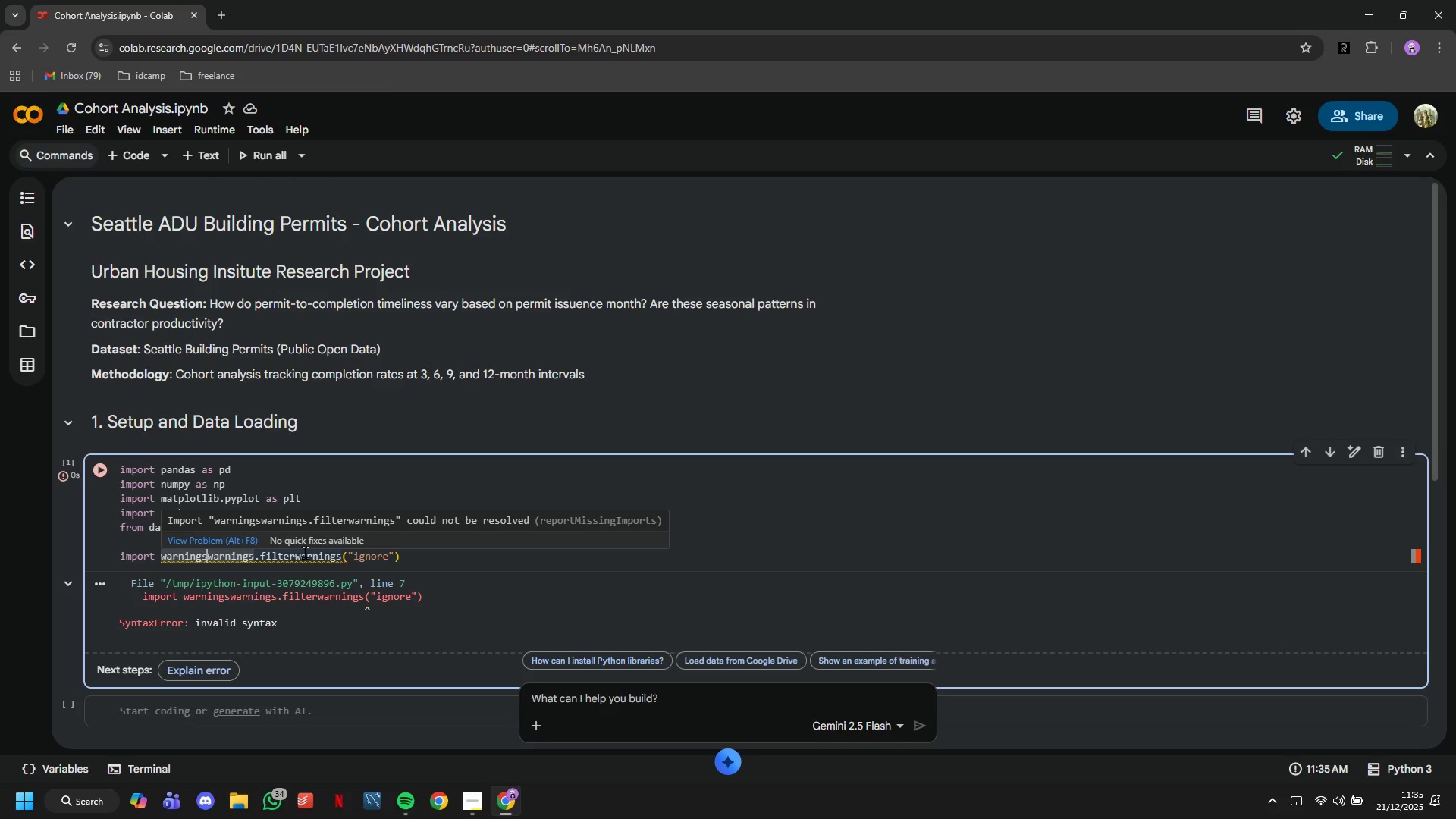 
hold_key(key=Backspace, duration=0.77)
 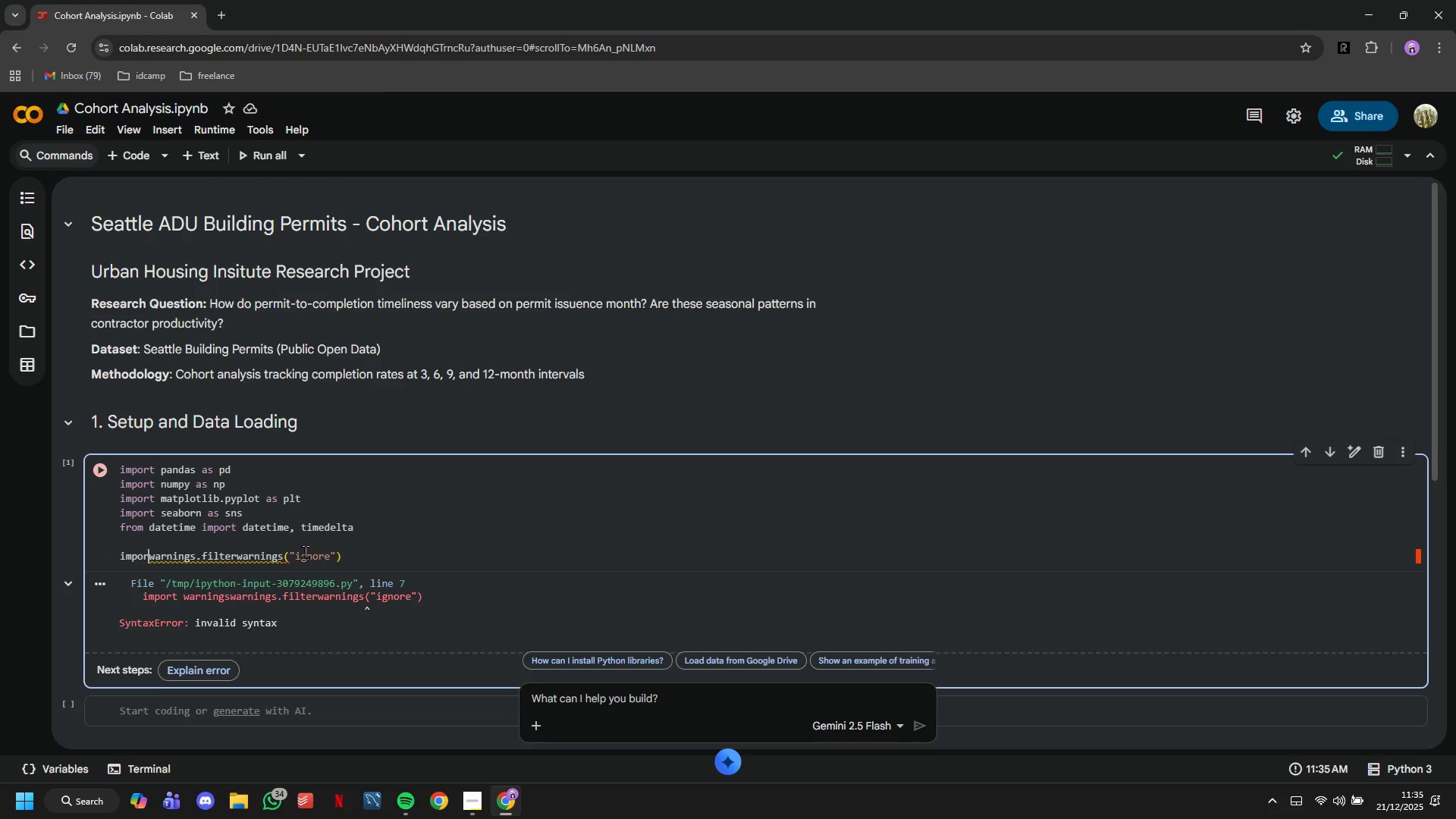 
key(Backspace)
 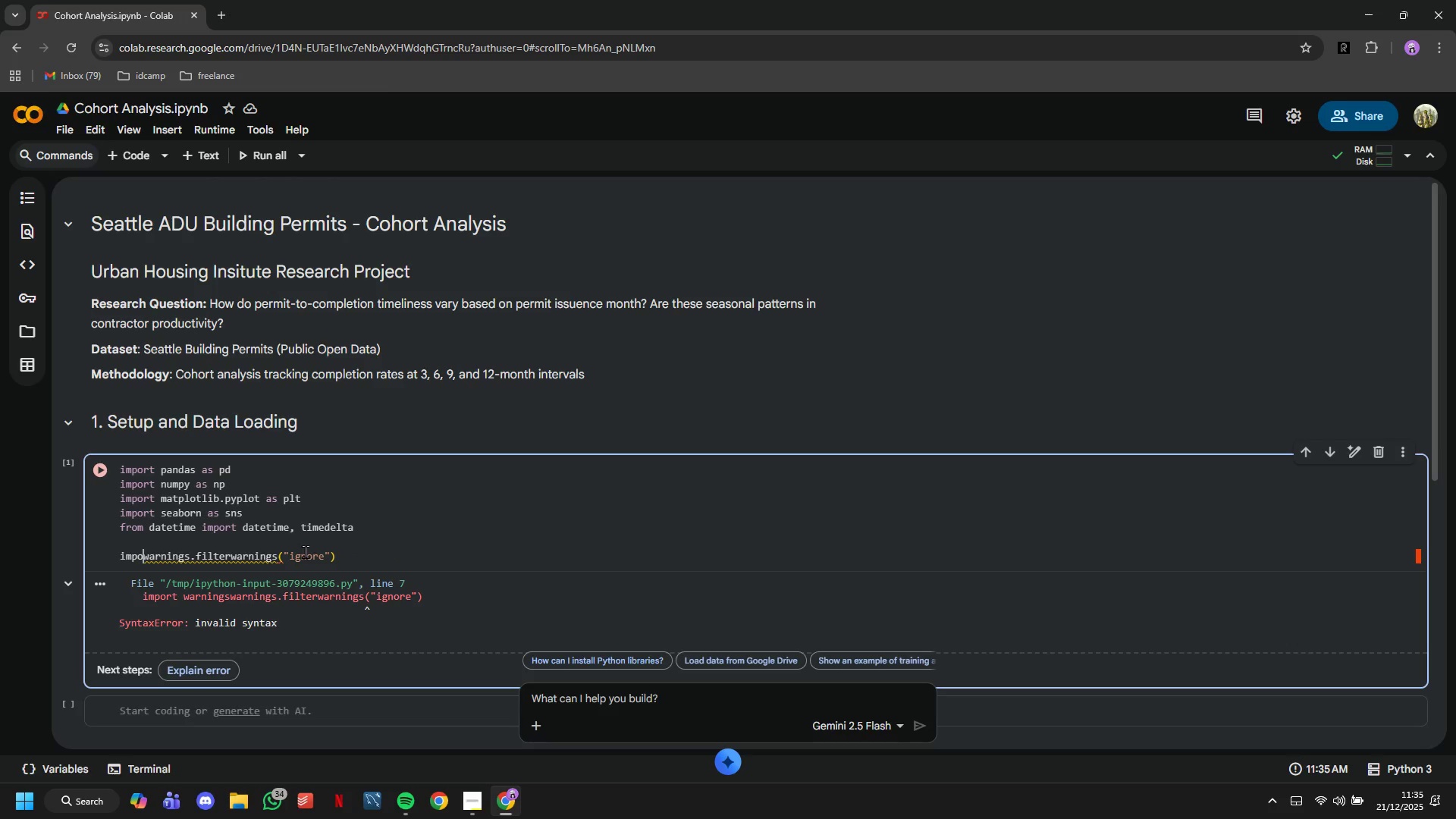 
key(Backspace)
 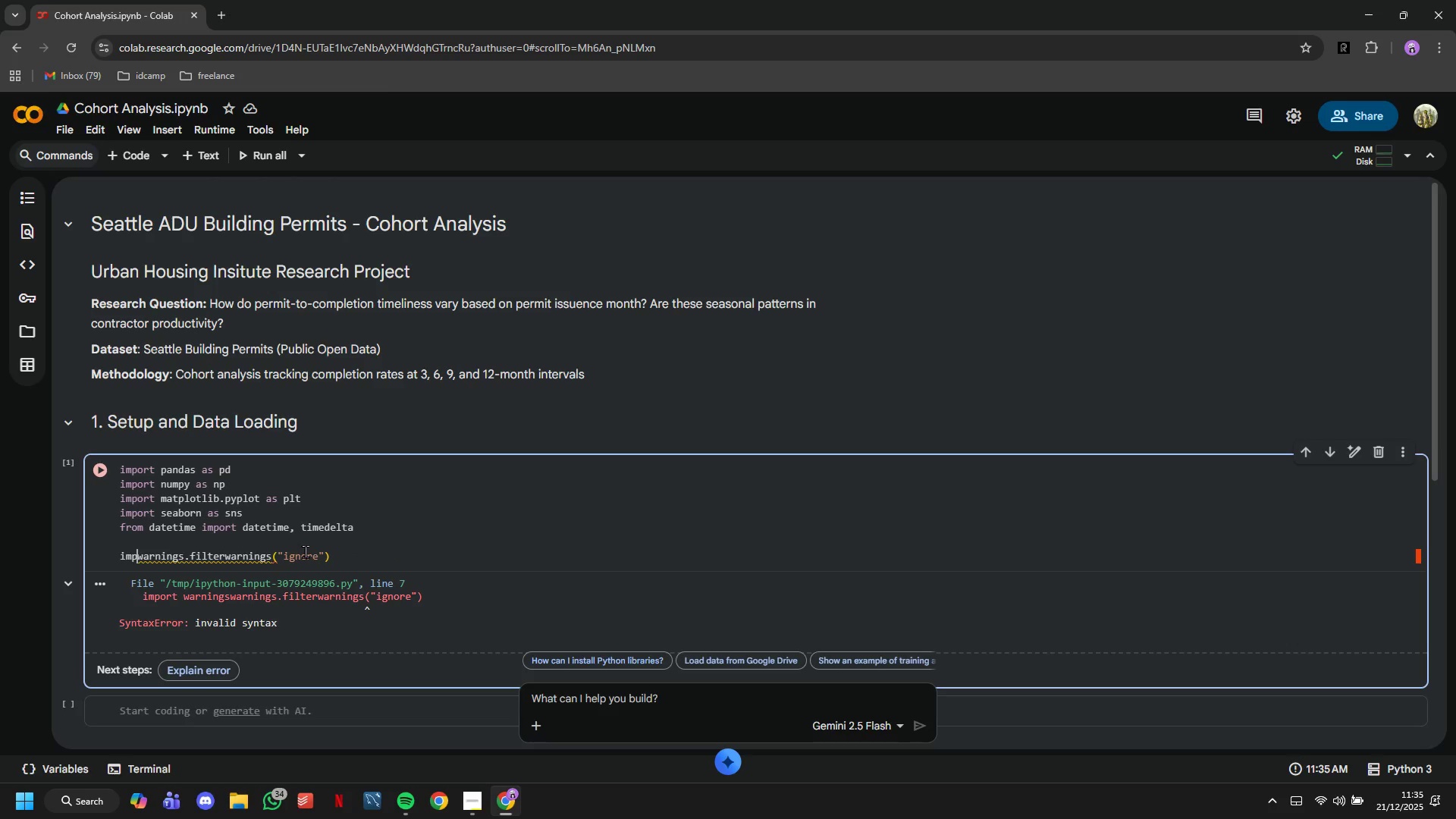 
key(Backspace)
 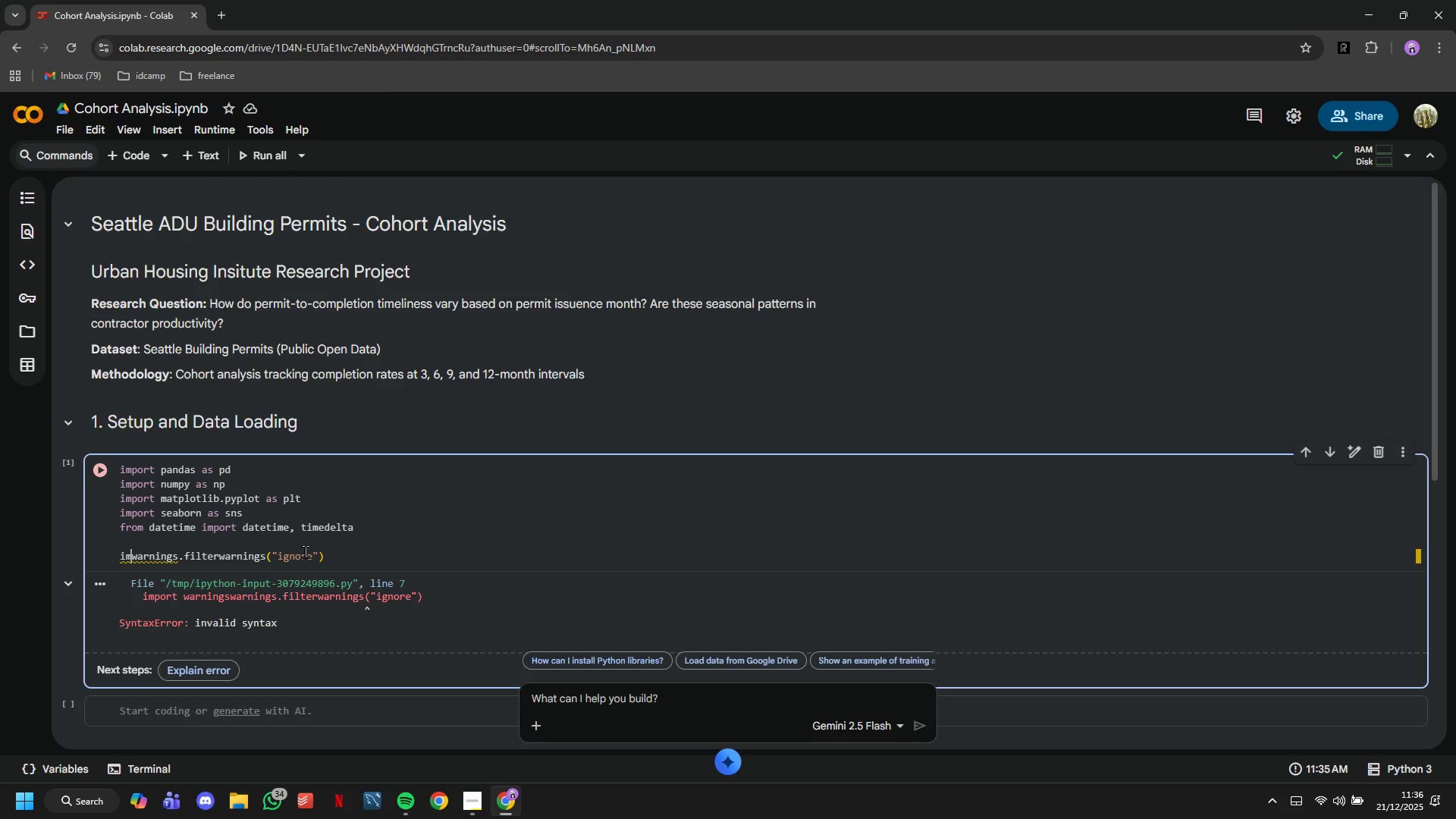 
key(Control+Z)
 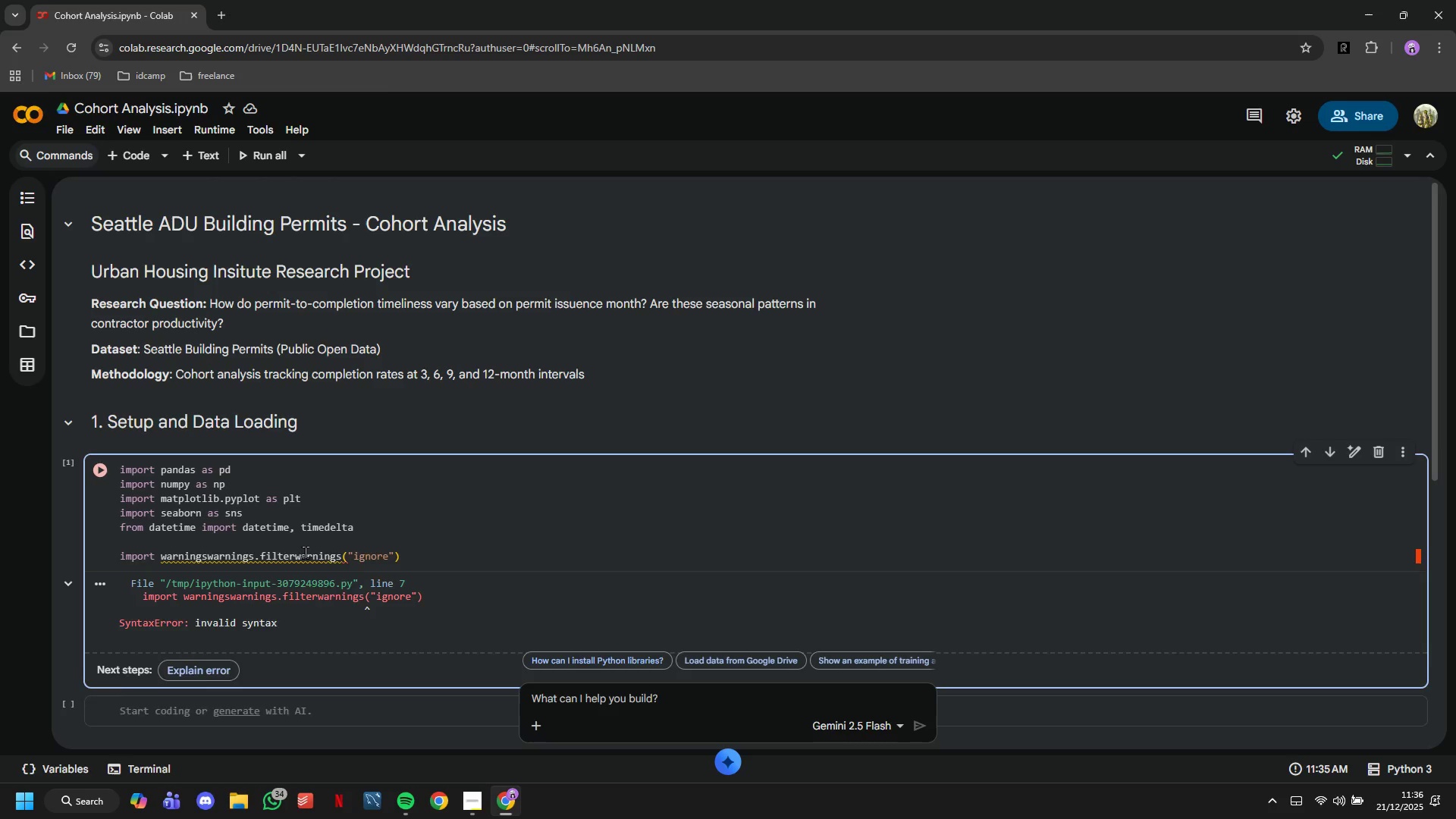 
key(Enter)
 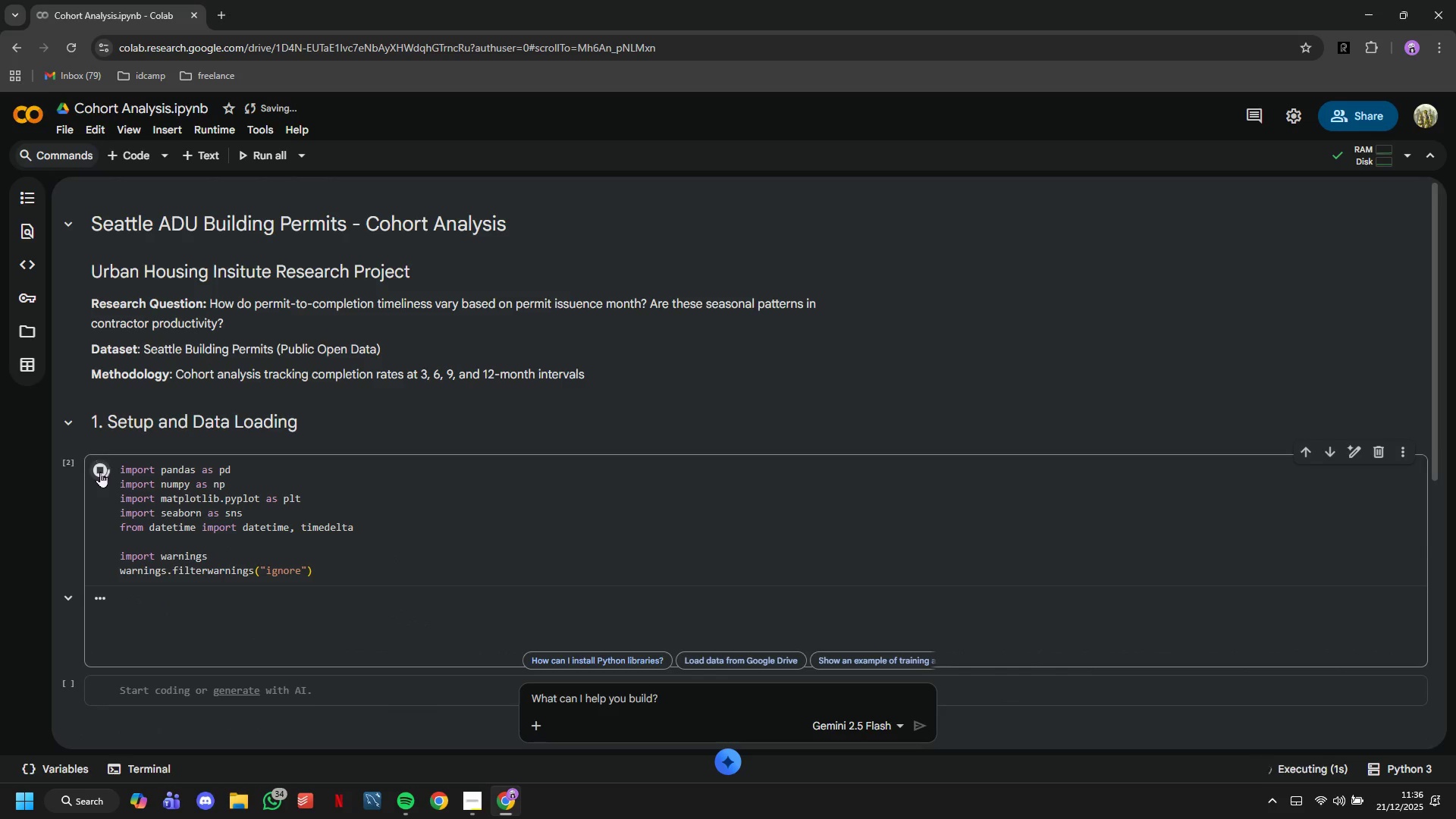 
wait(5.67)
 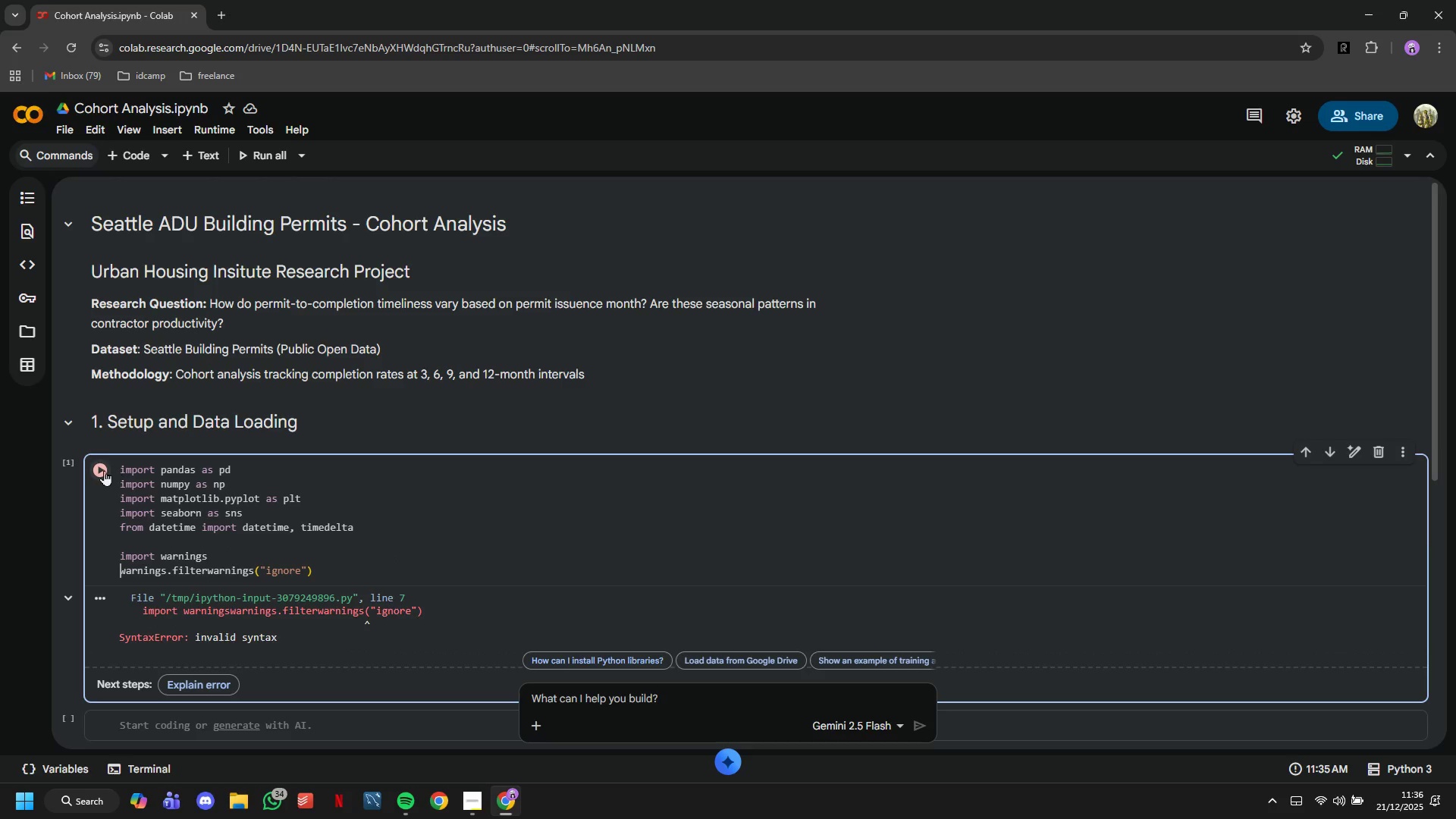 
scroll: coordinate [100, 472], scroll_direction: down, amount: 2.0
 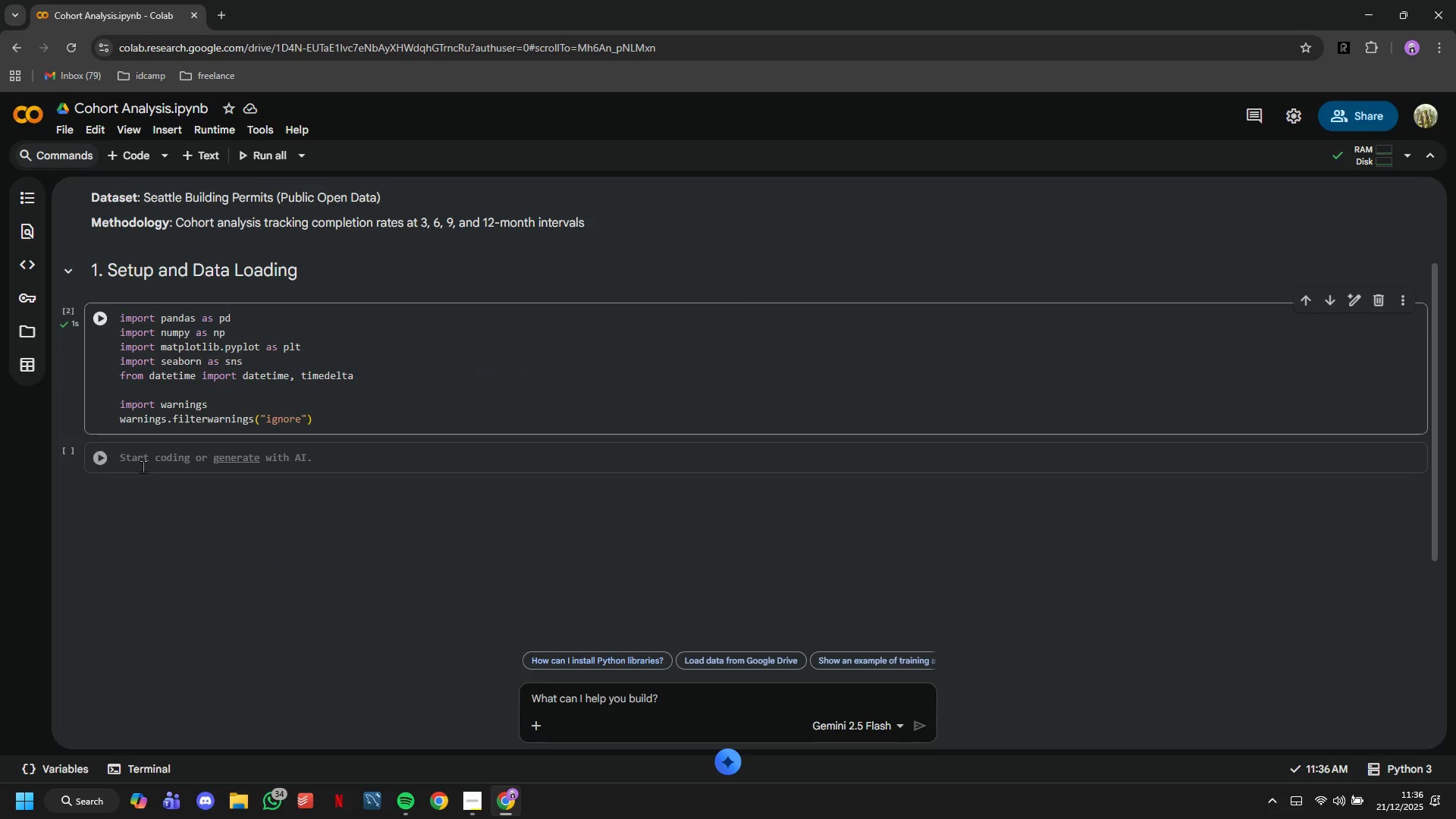 
left_click([142, 462])
 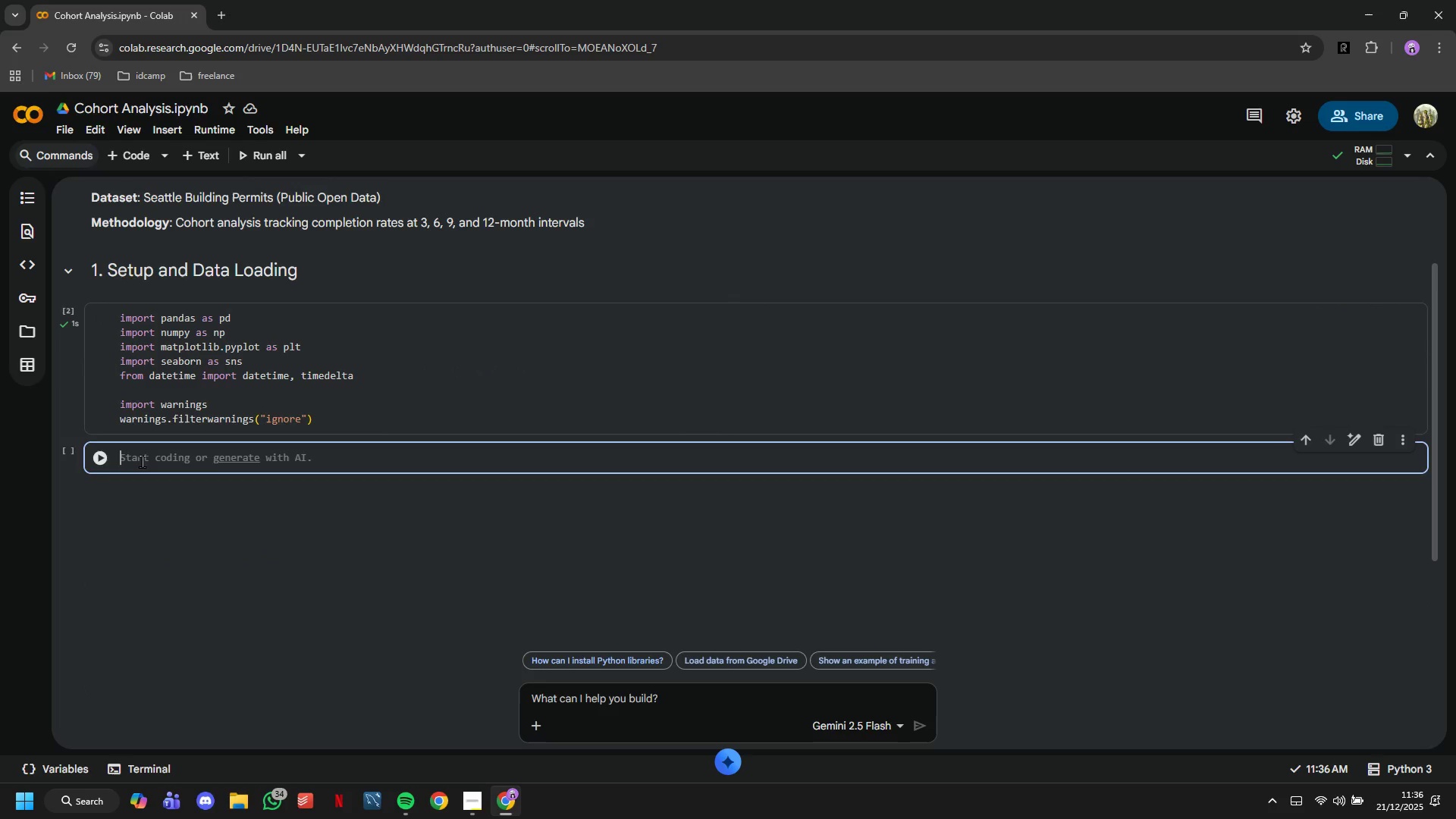 
type(# Display settings)
 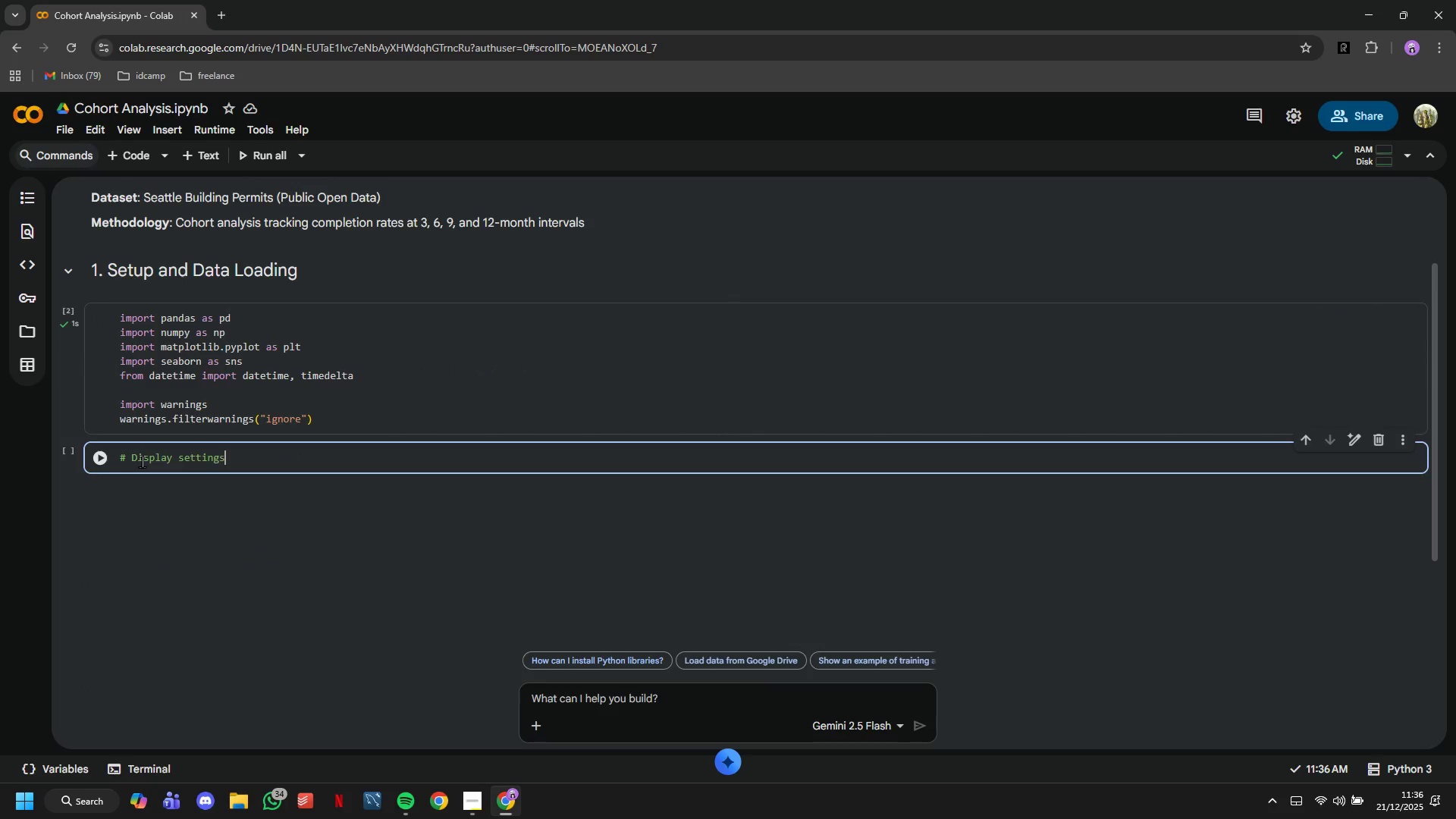 
key(Enter)
 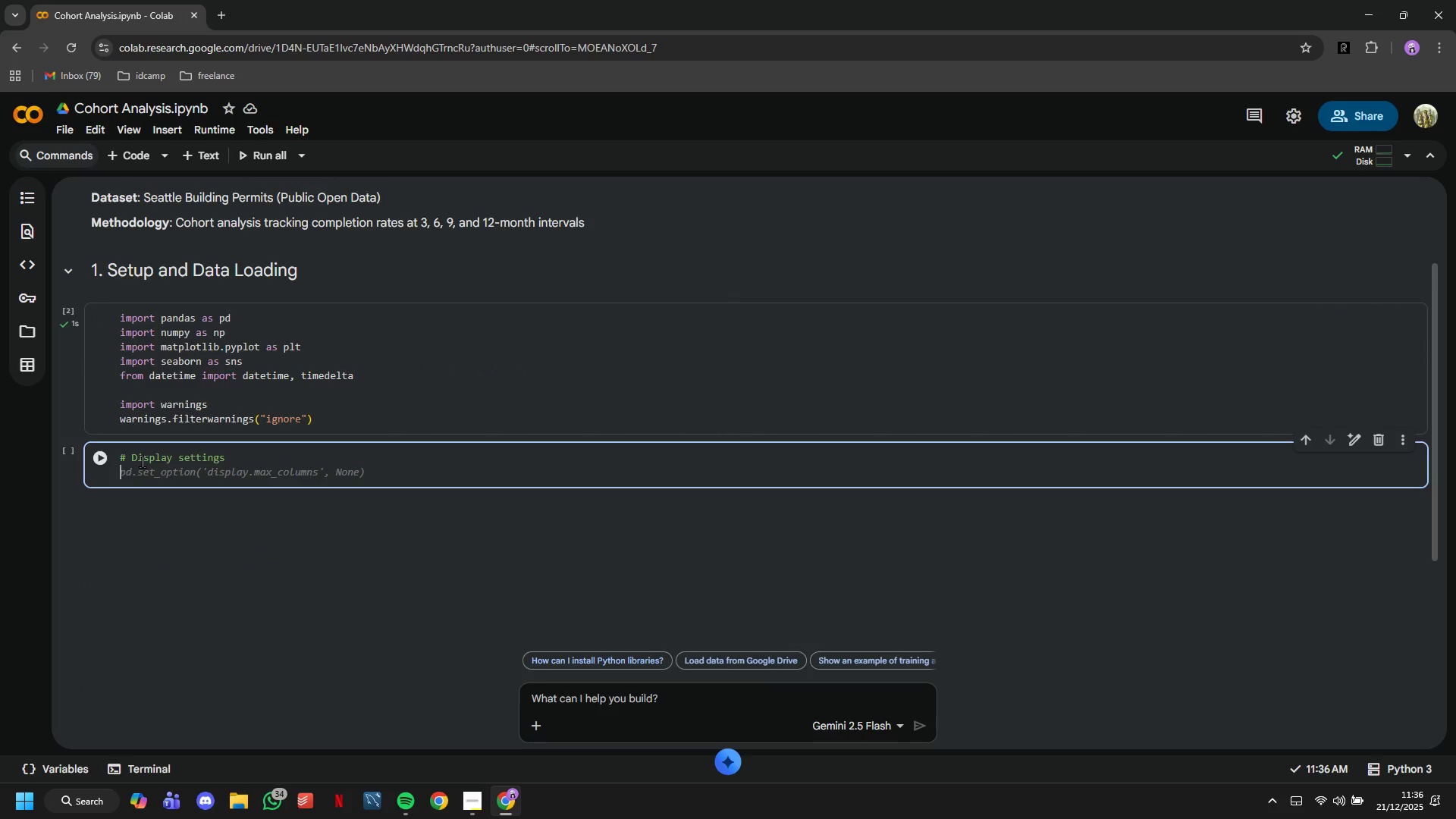 
type(pd.set)
key(Tab)
key(Tab)
 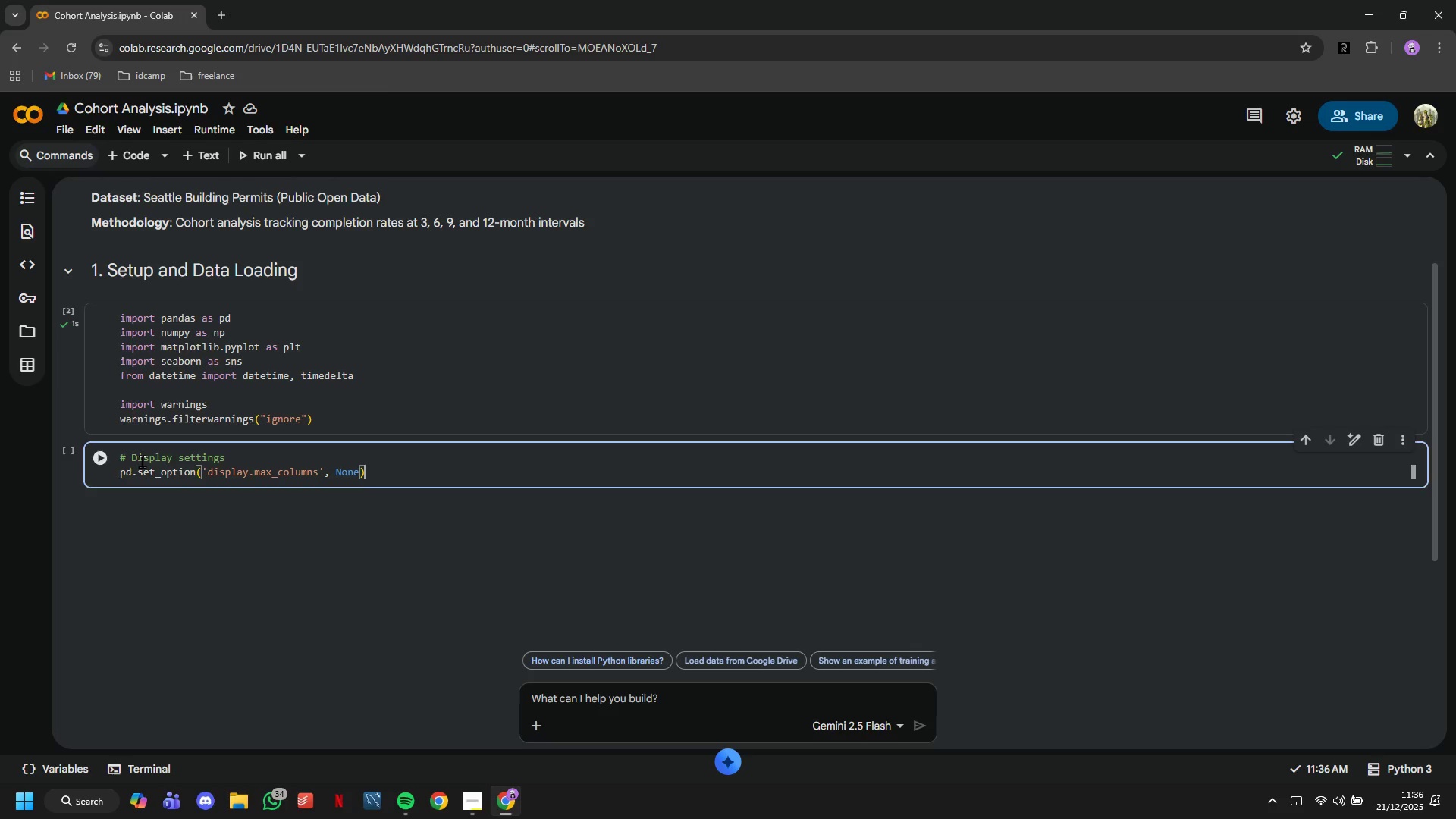 
key(Enter)
 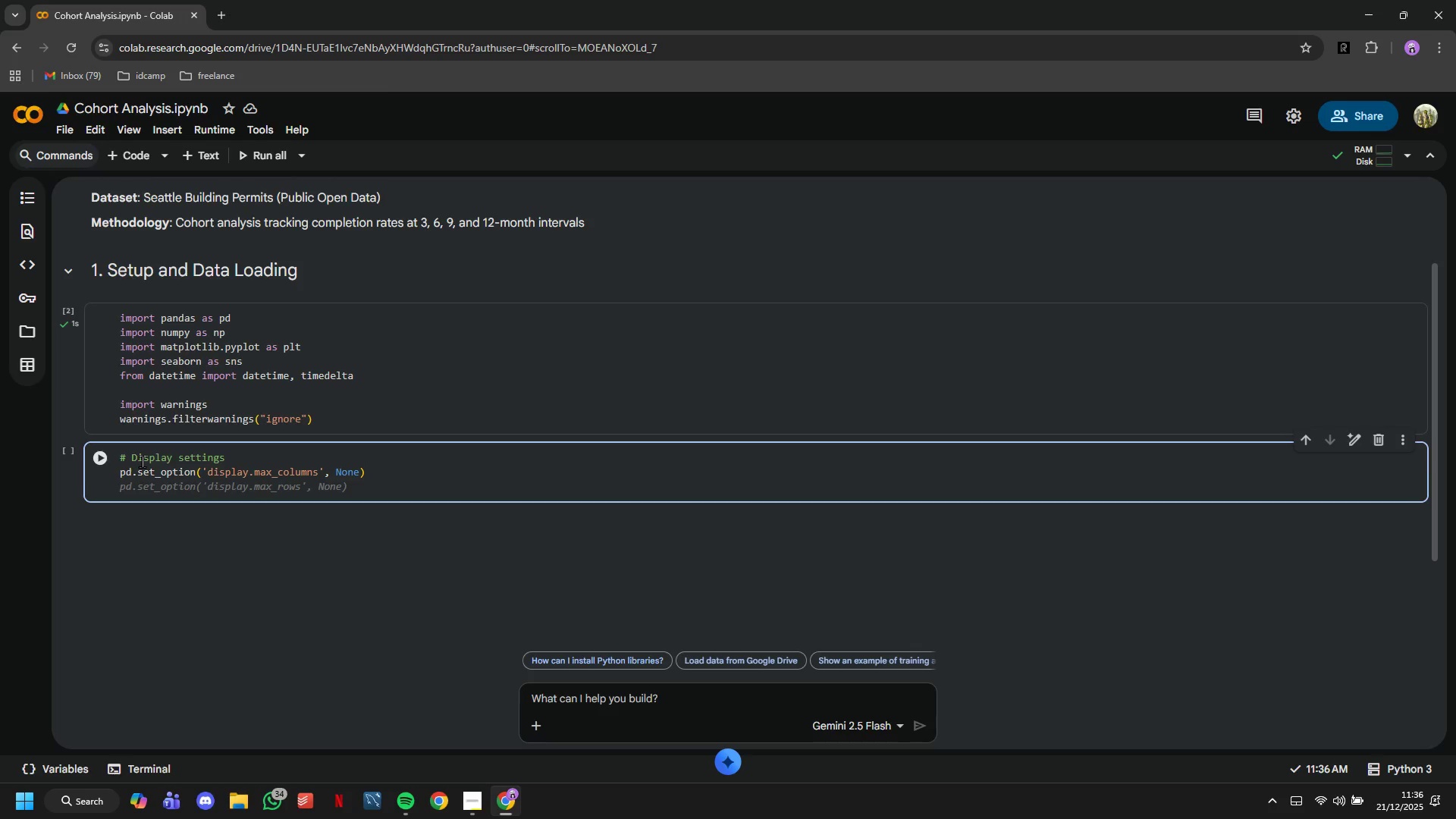 
type(pd)
key(Tab)
key(Tab)
 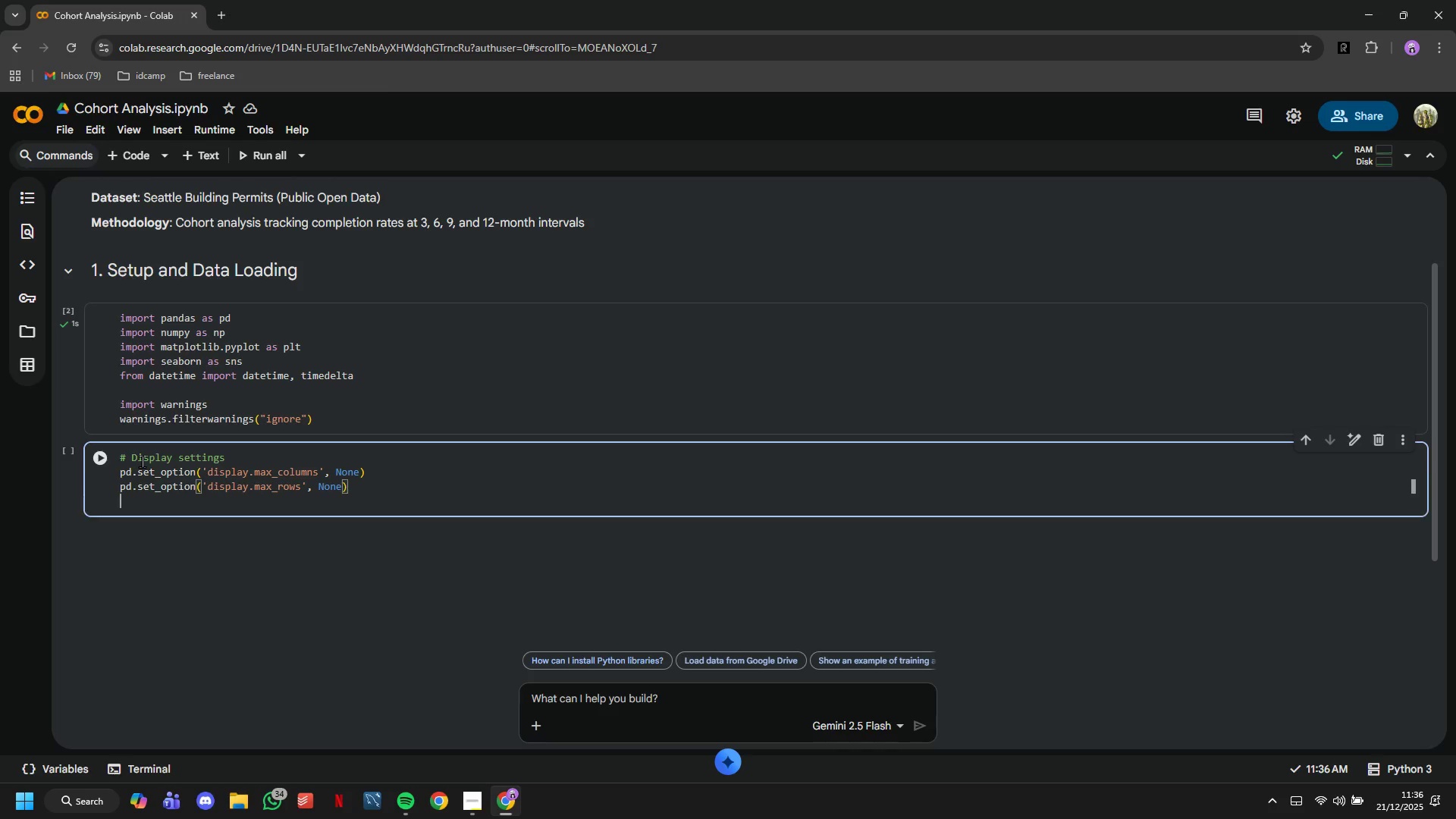 
key(Enter)
 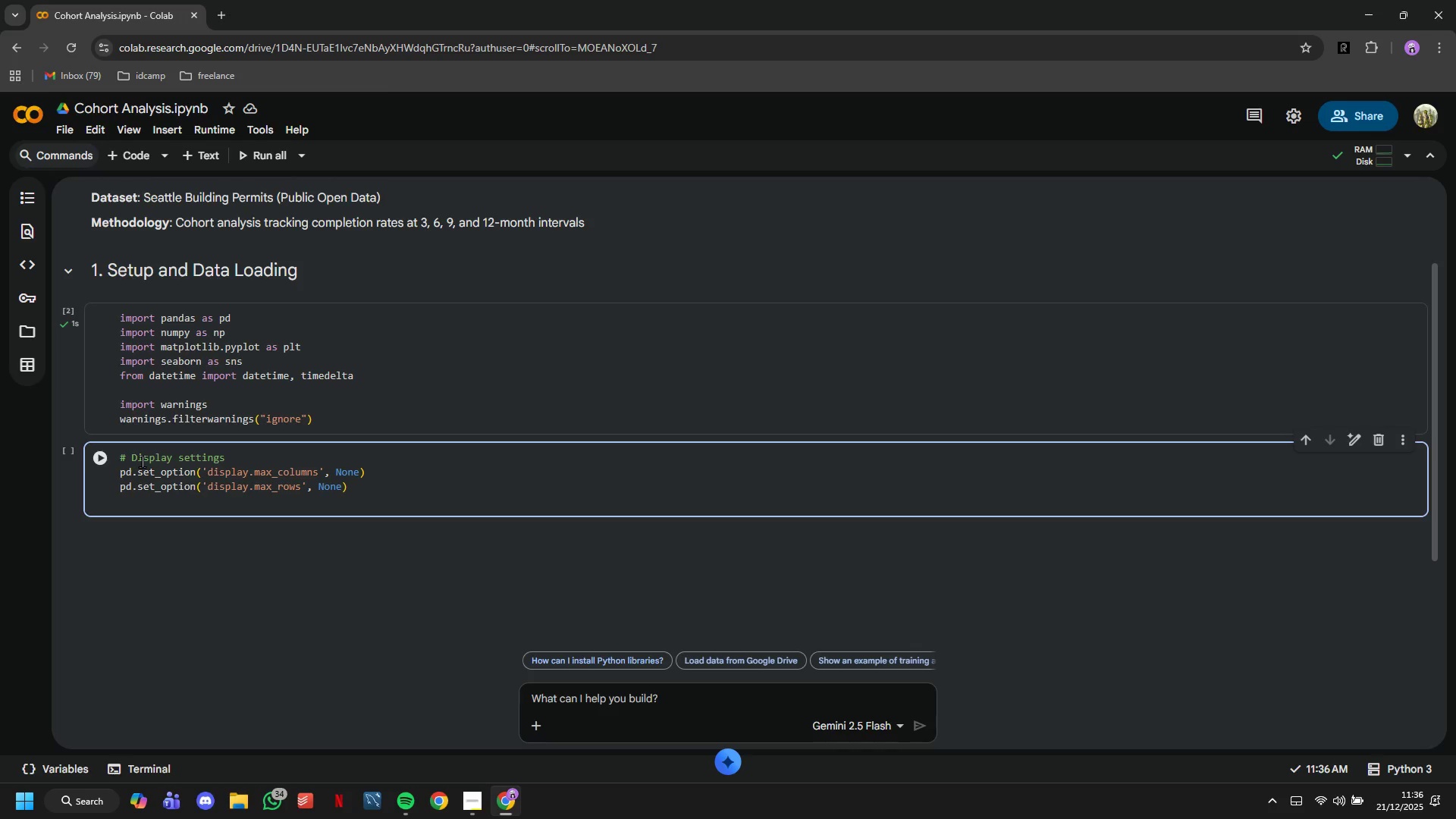 
type(pd.s)
 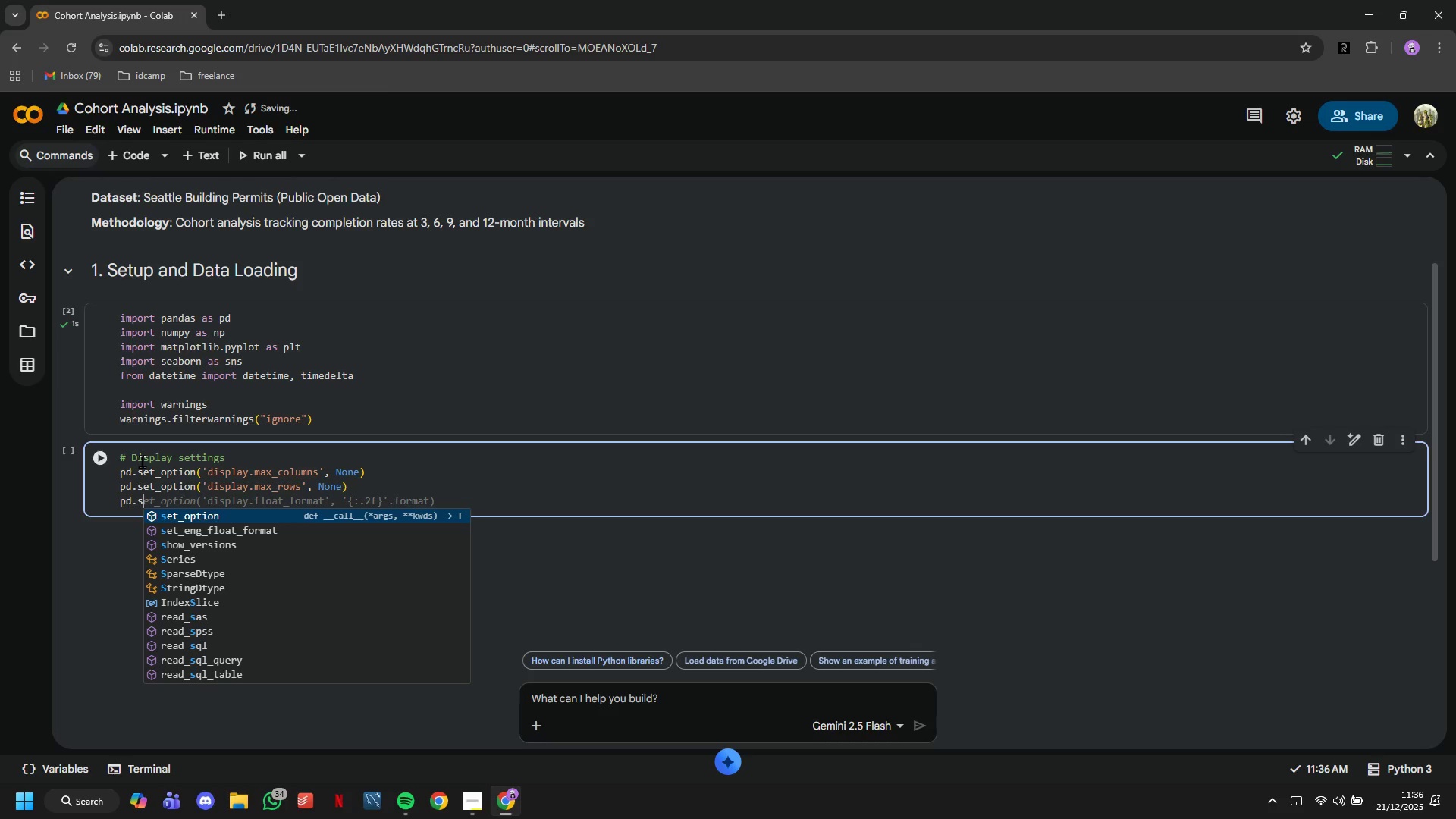 
type(et_)
 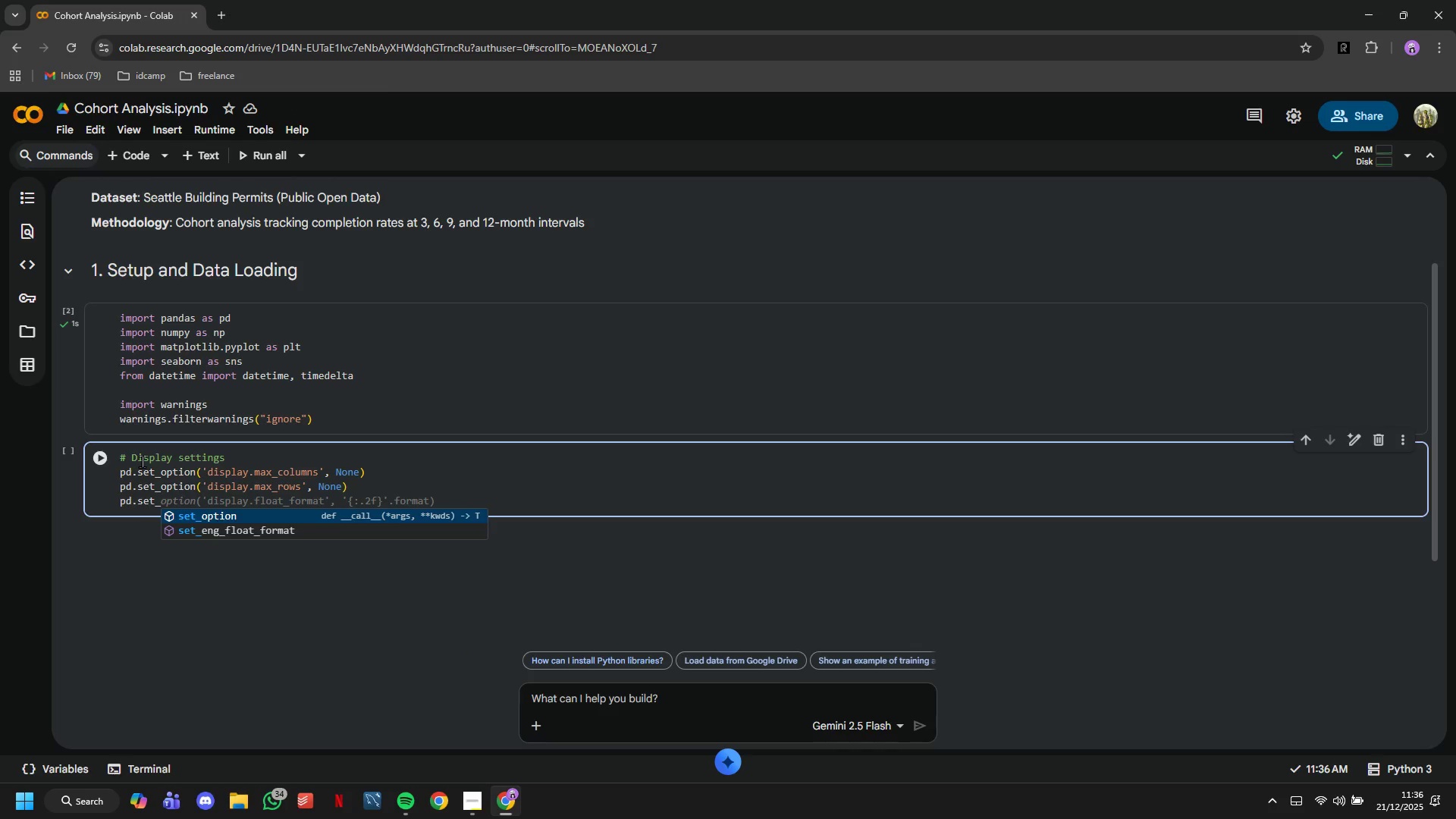 
type(option('display.width)
 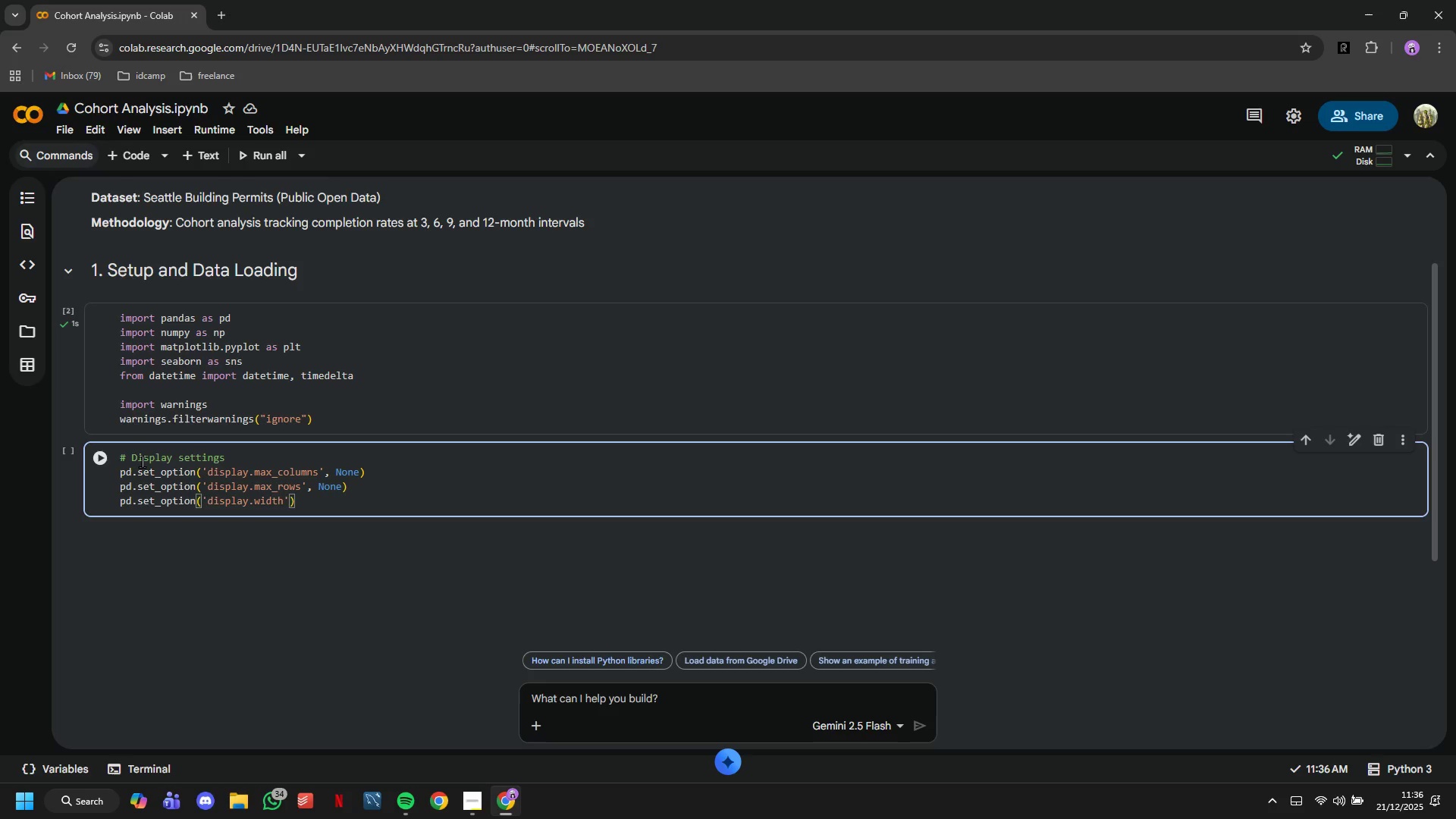 
key(ArrowRight)
 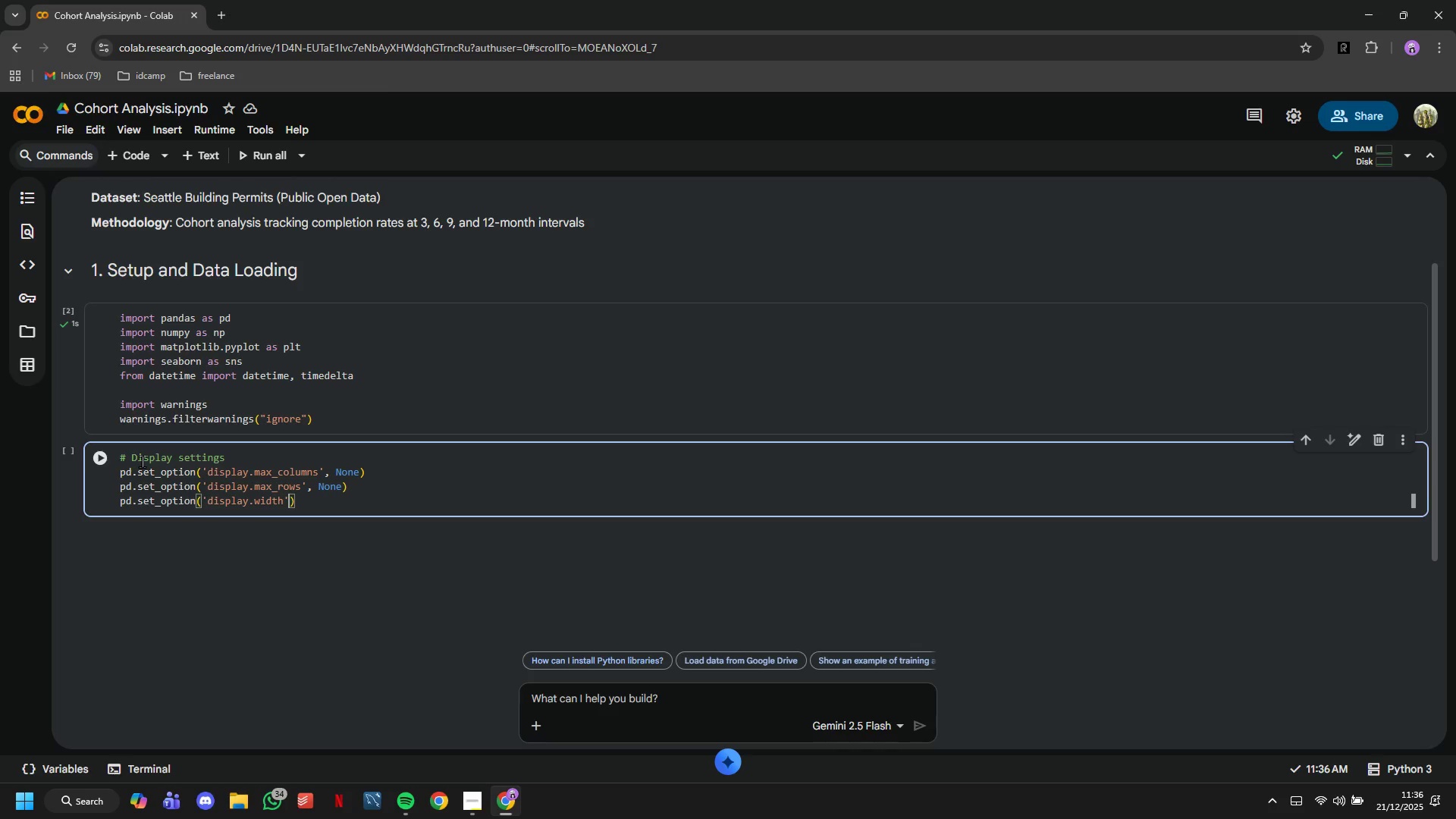 
type(,None)
 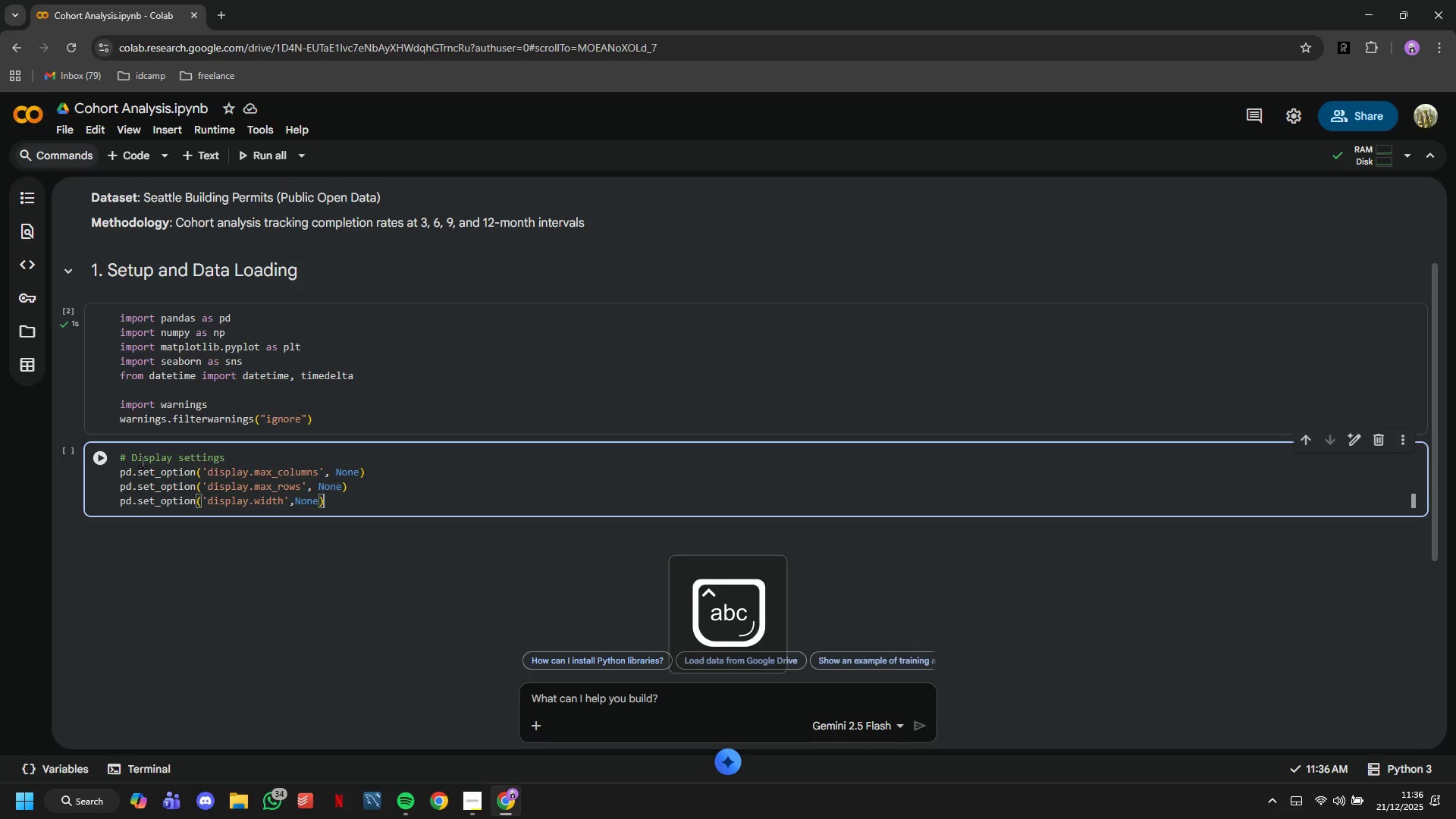 
key(ArrowRight)
 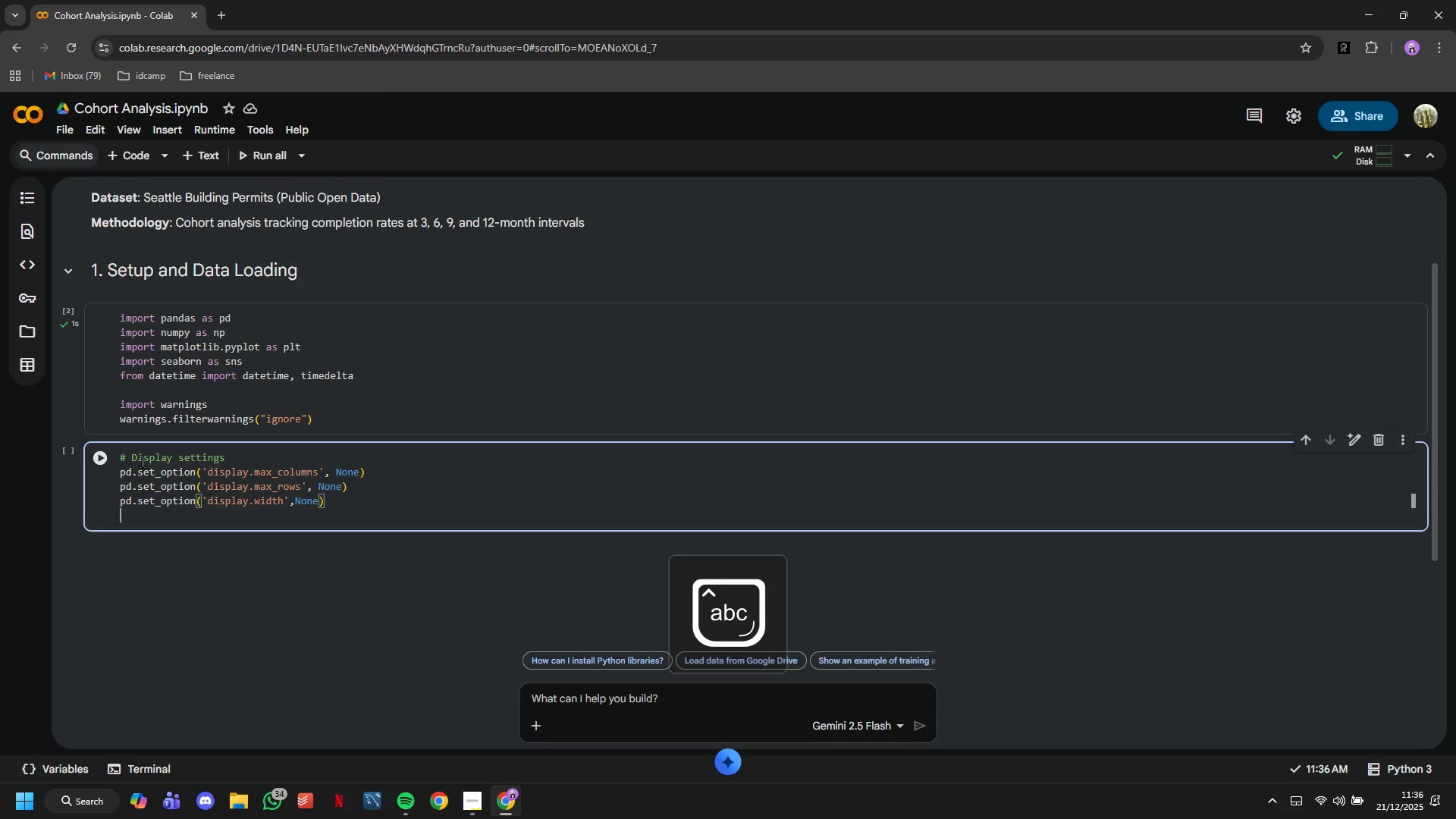 
key(Enter)
 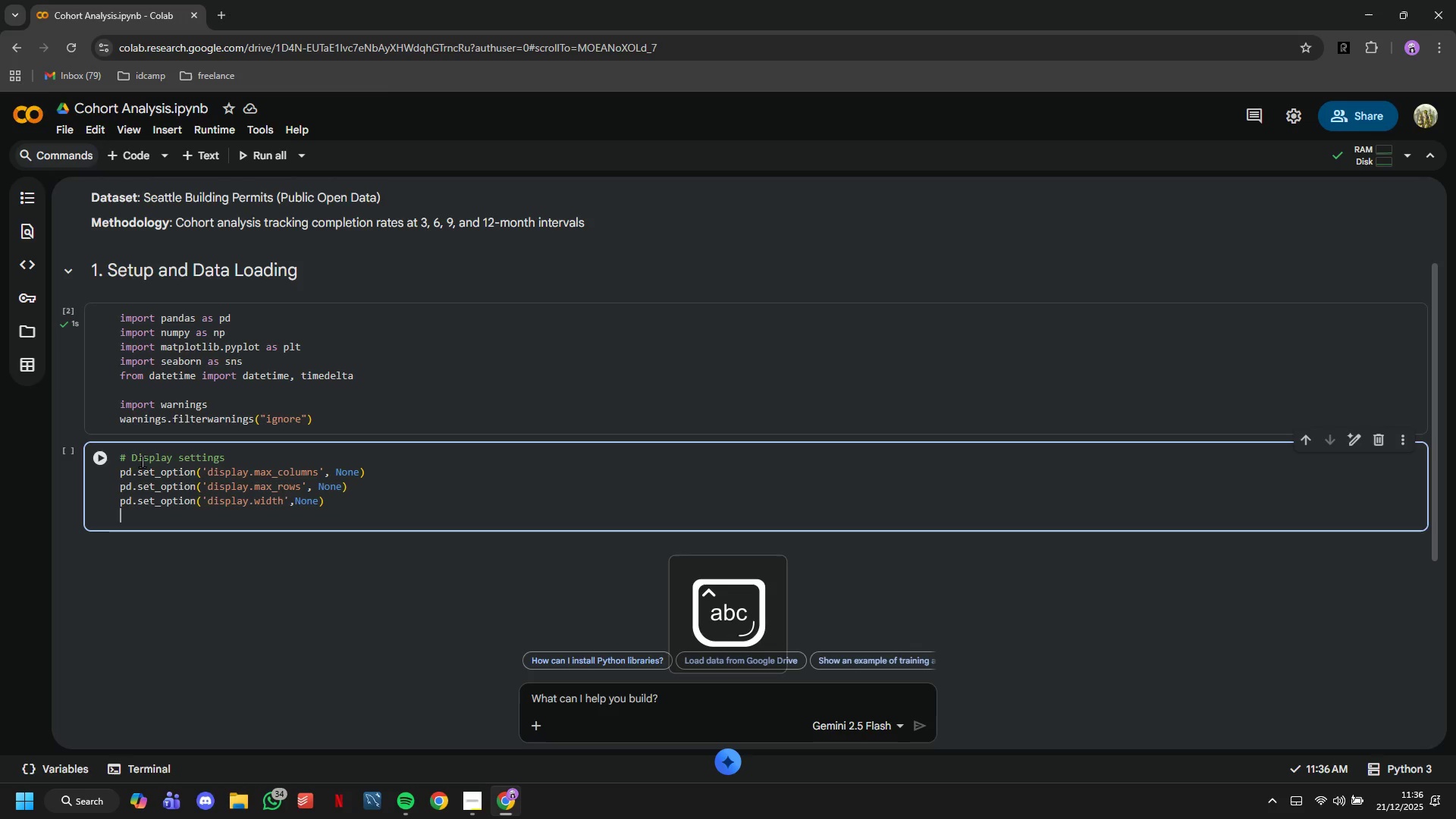 
type(pd.set)
 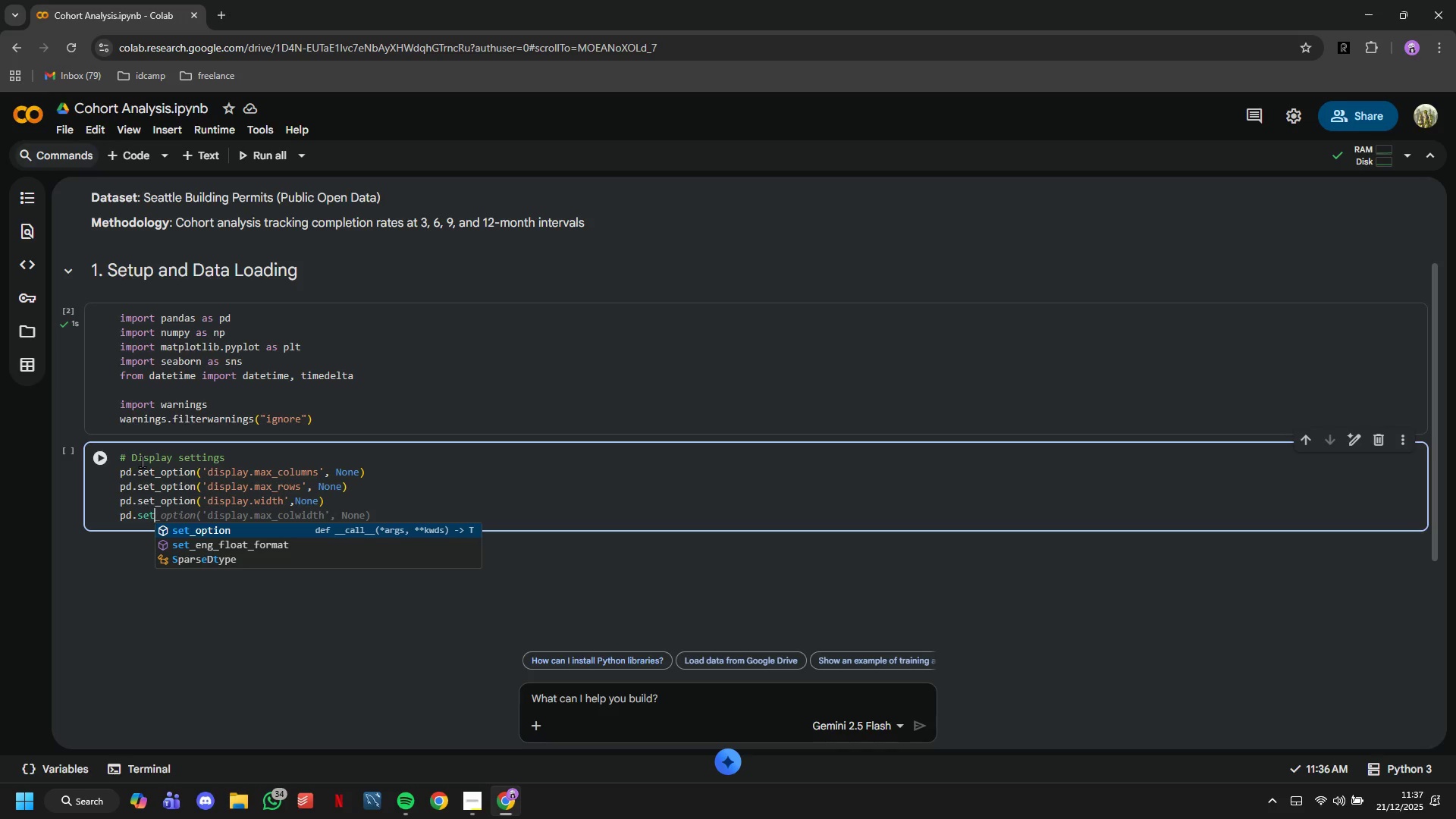 
type(_option('display.precision)
 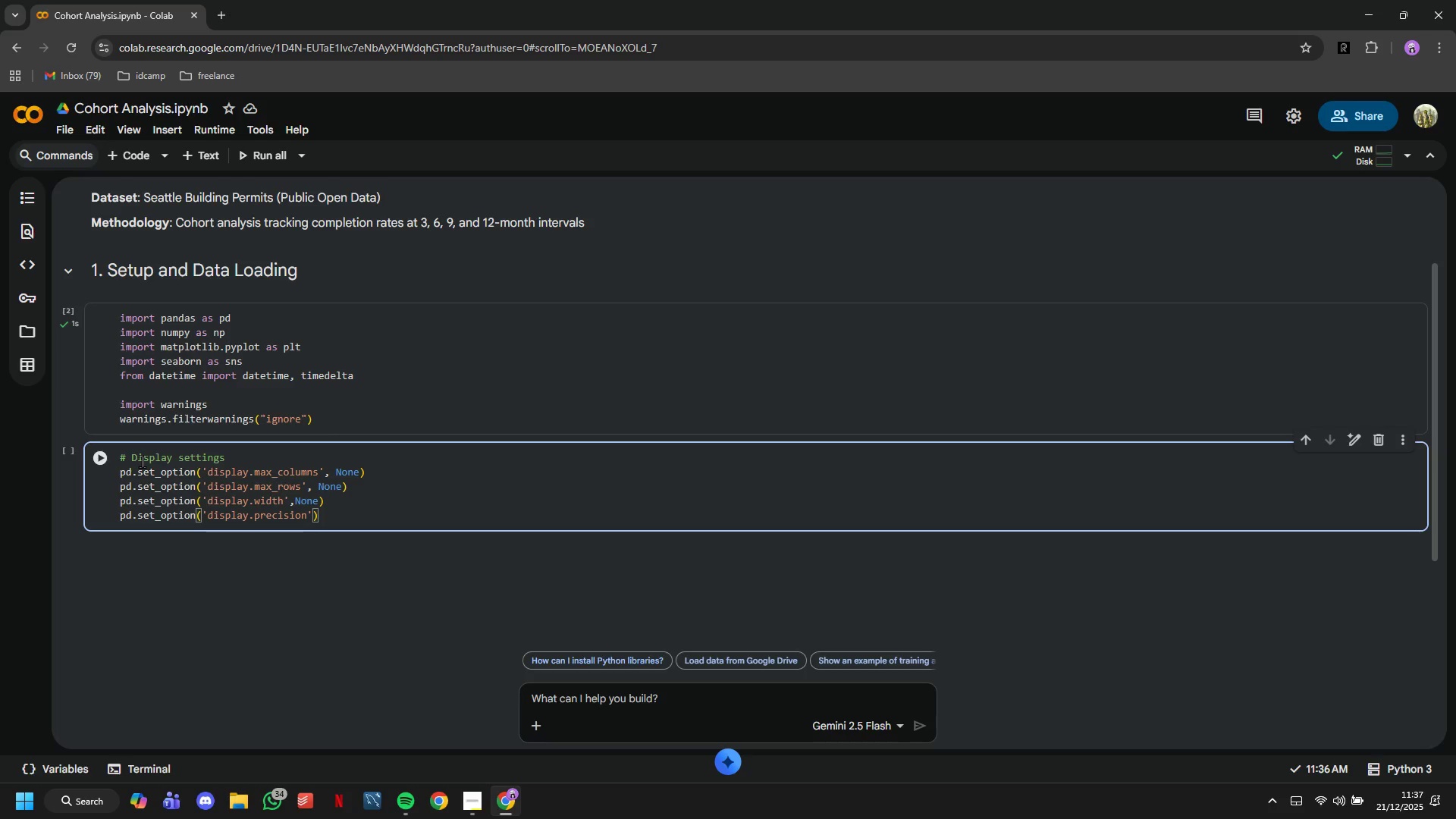 
key(ArrowRight)
 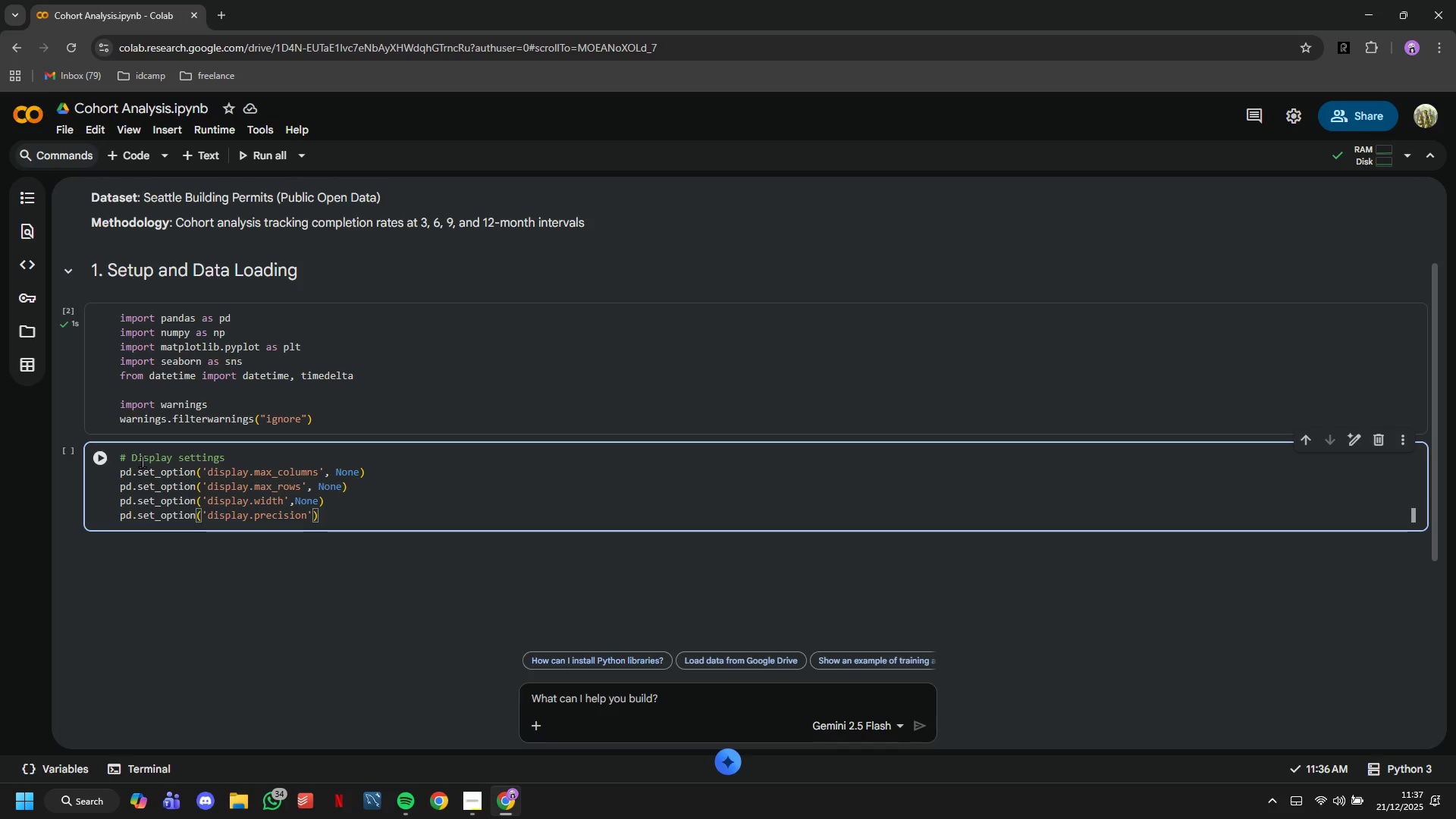 
key(Comma)
 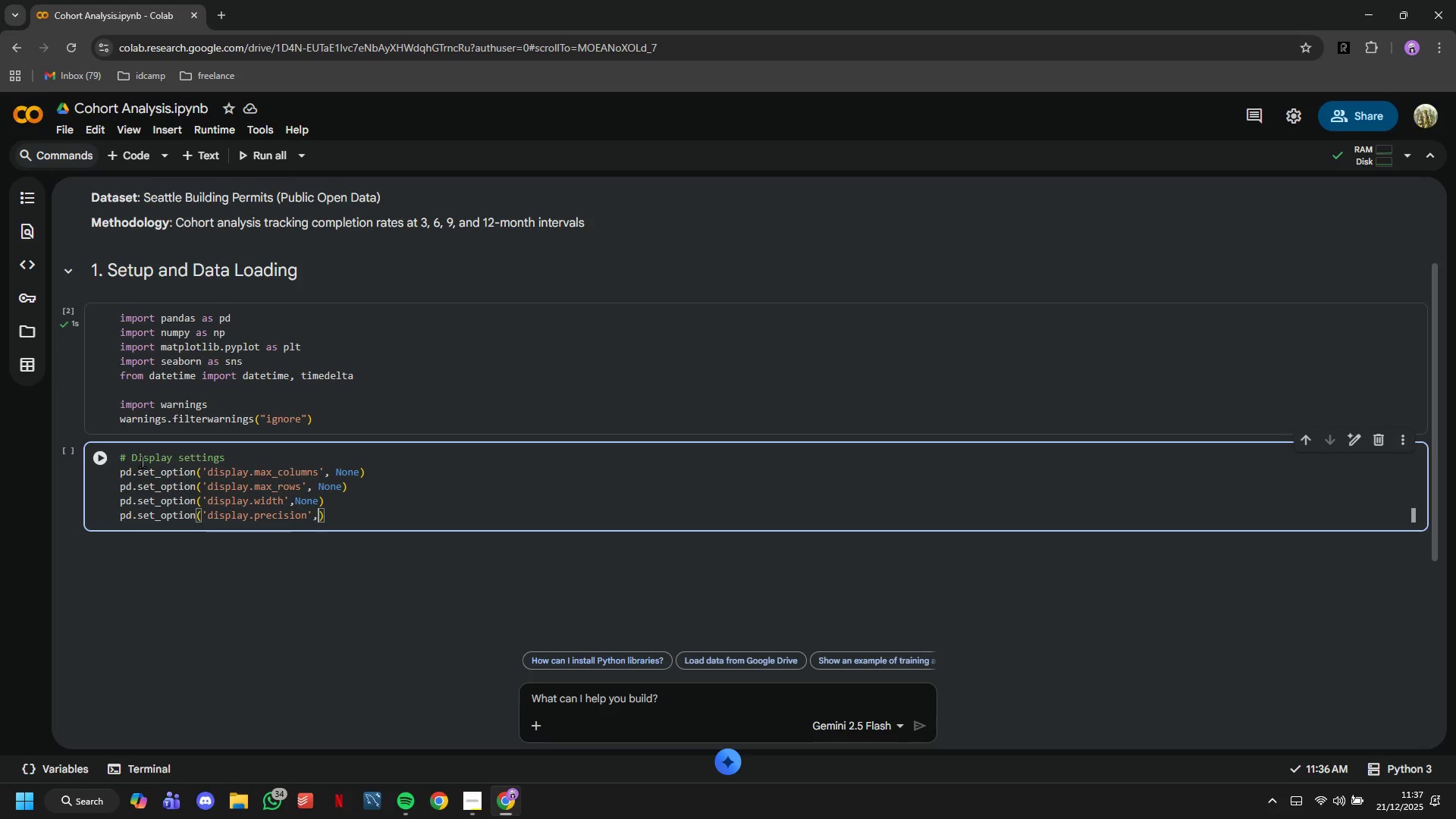 
key(2)
 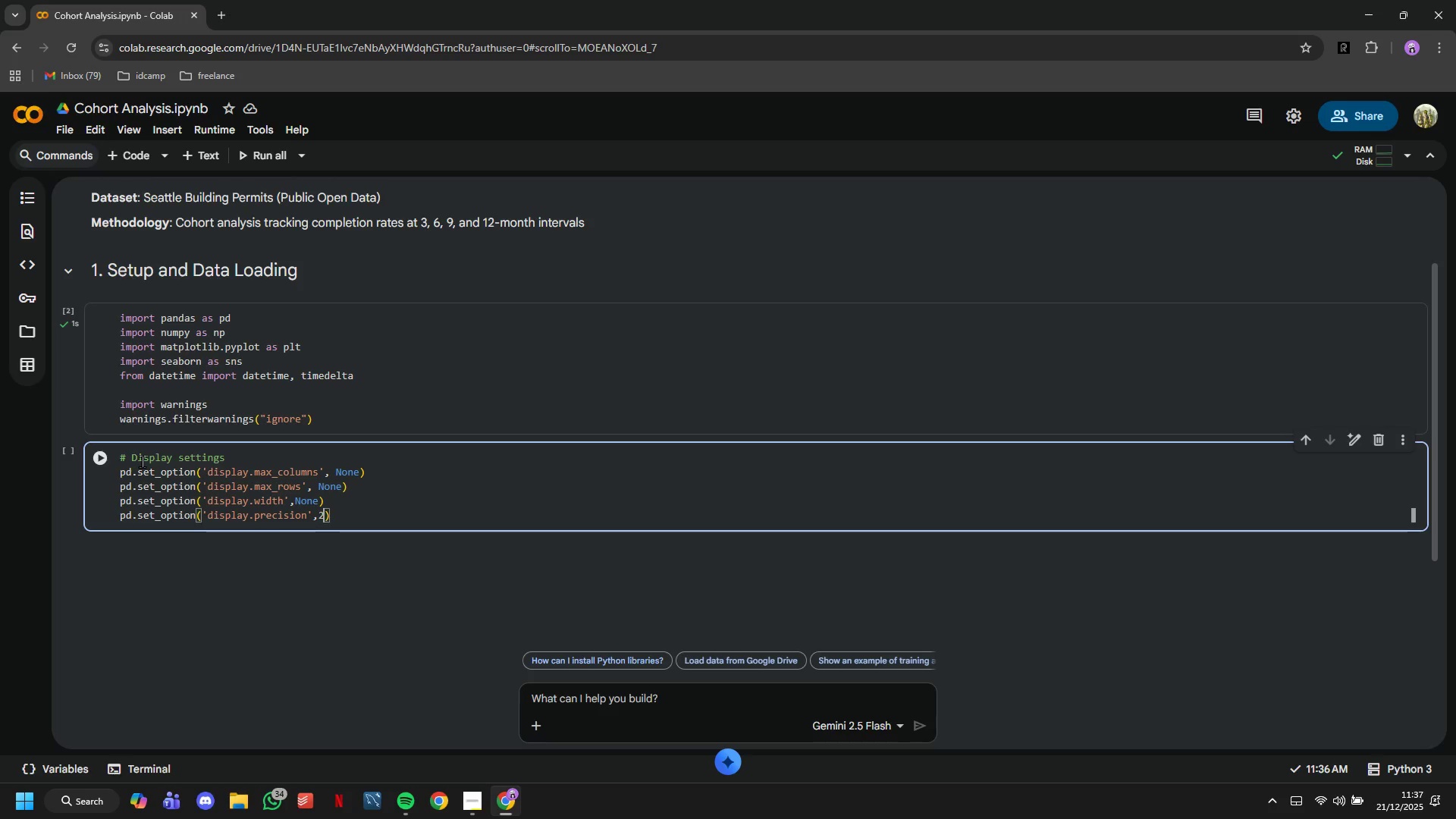 
key(ArrowRight)
 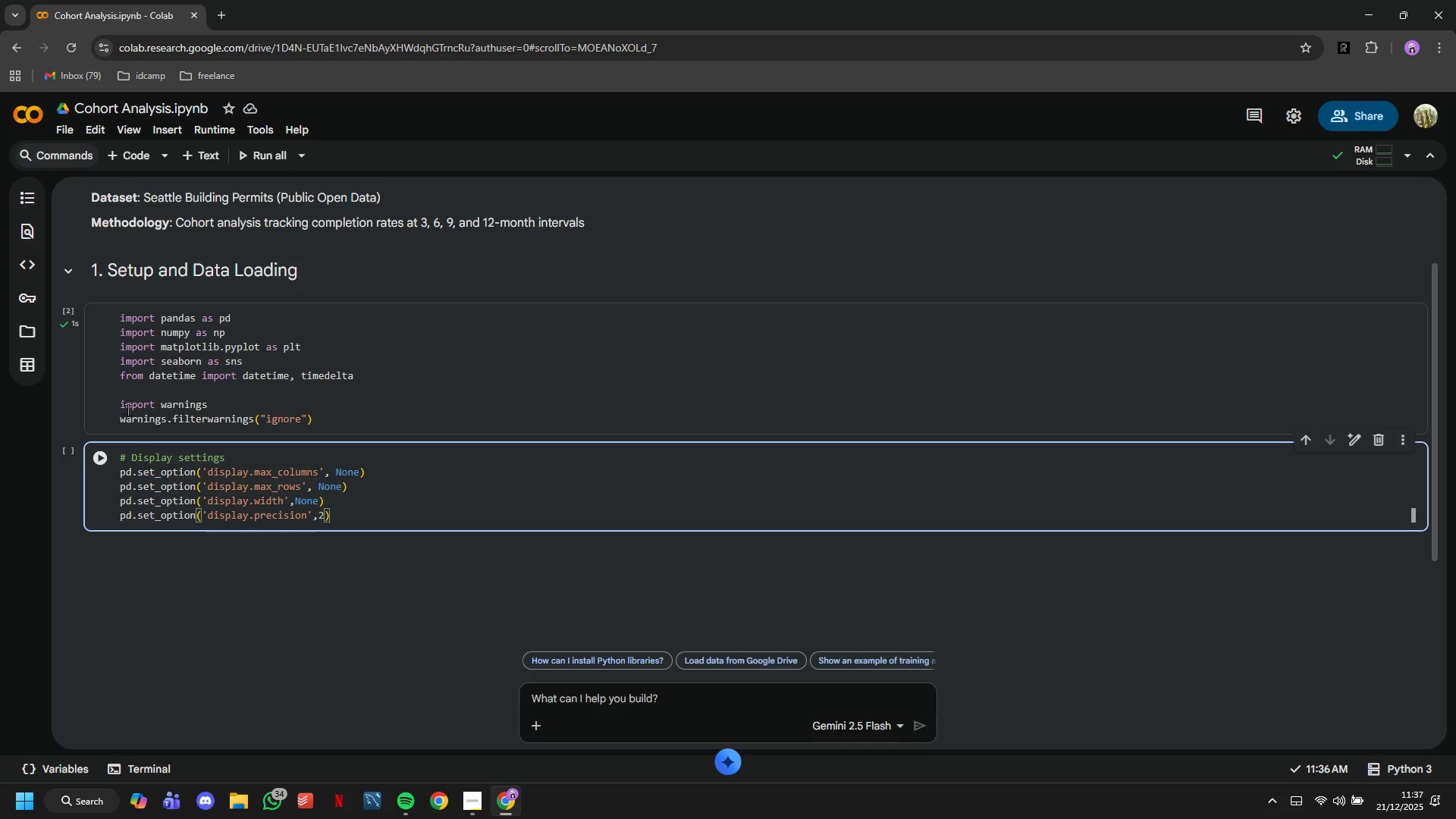 
left_click([105, 463])
 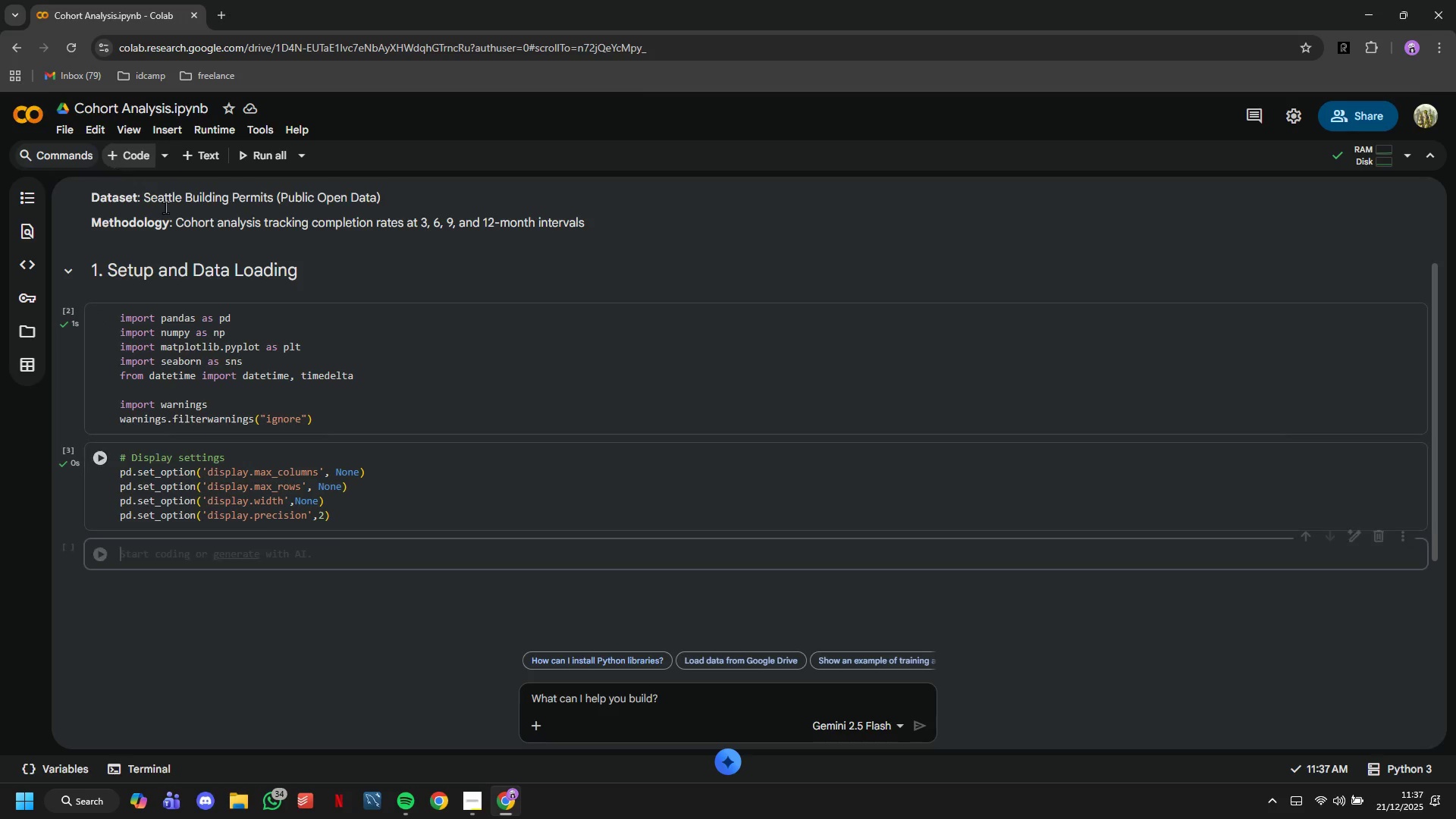 
type(# Dispal)
key(Backspace)
key(Backspace)
type(lay)
 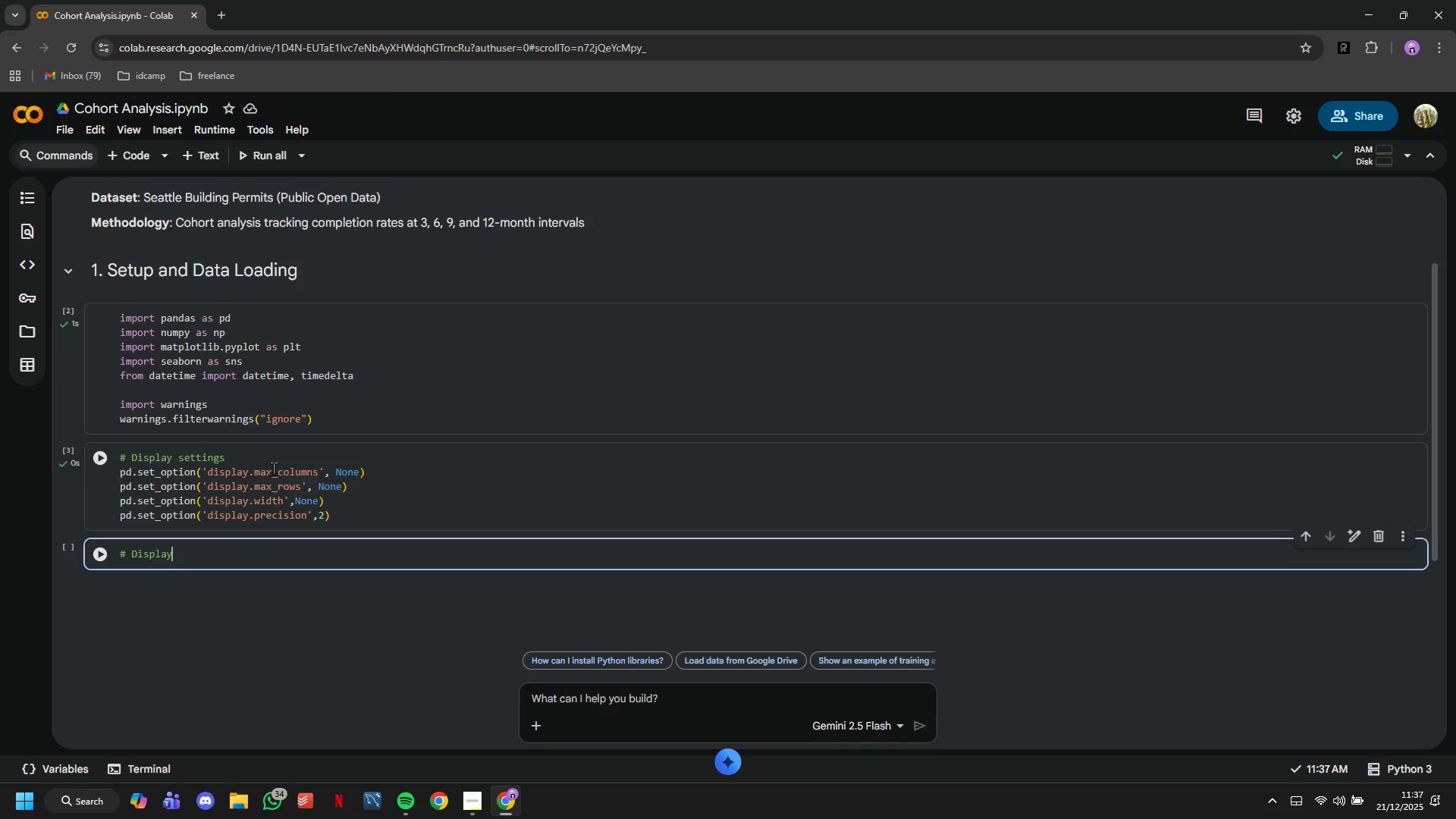 
wait(15.91)
 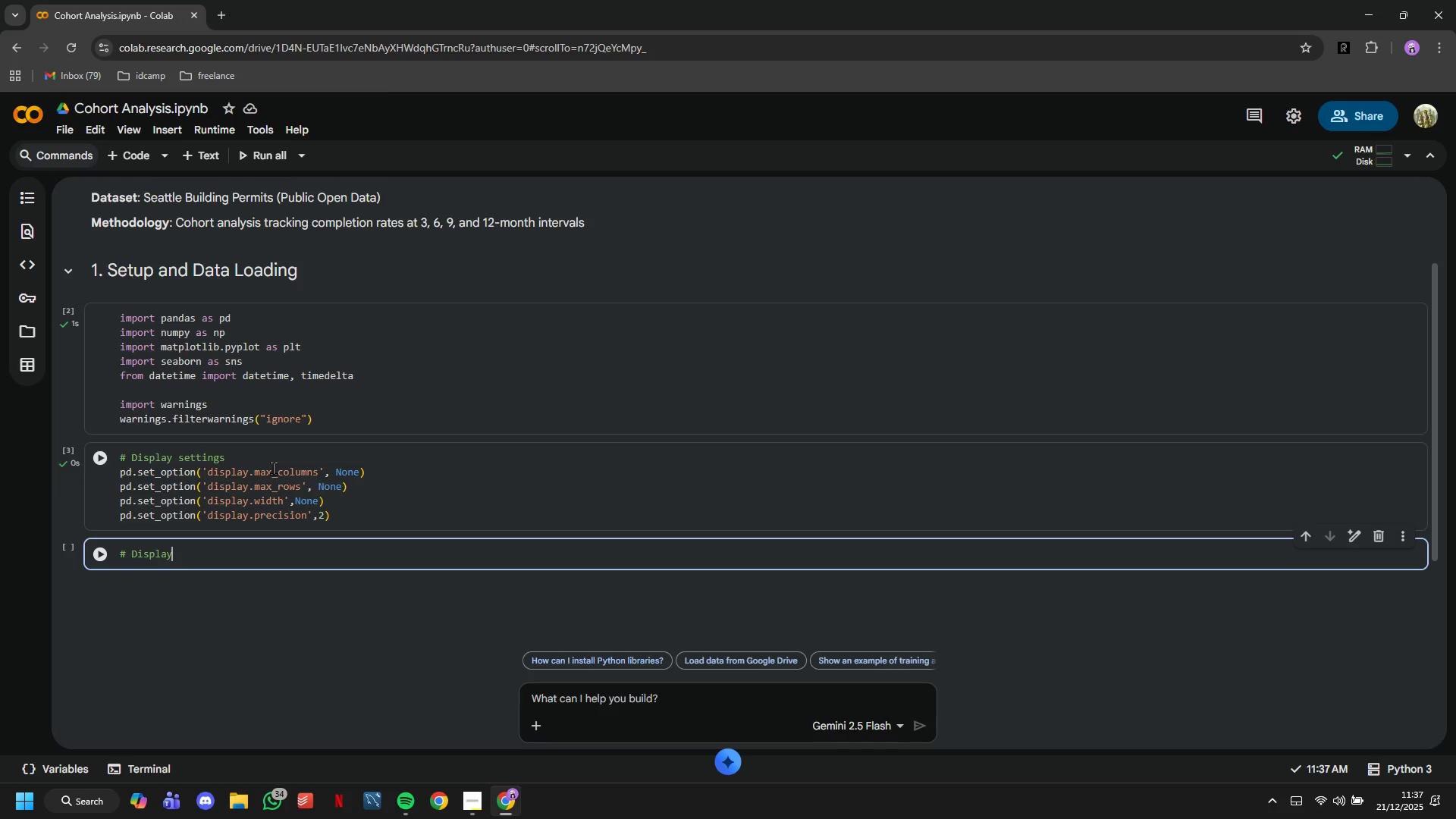 
type(s)
key(Backspace)
type( settung)
key(Backspace)
key(Backspace)
key(Backspace)
type(ings)
 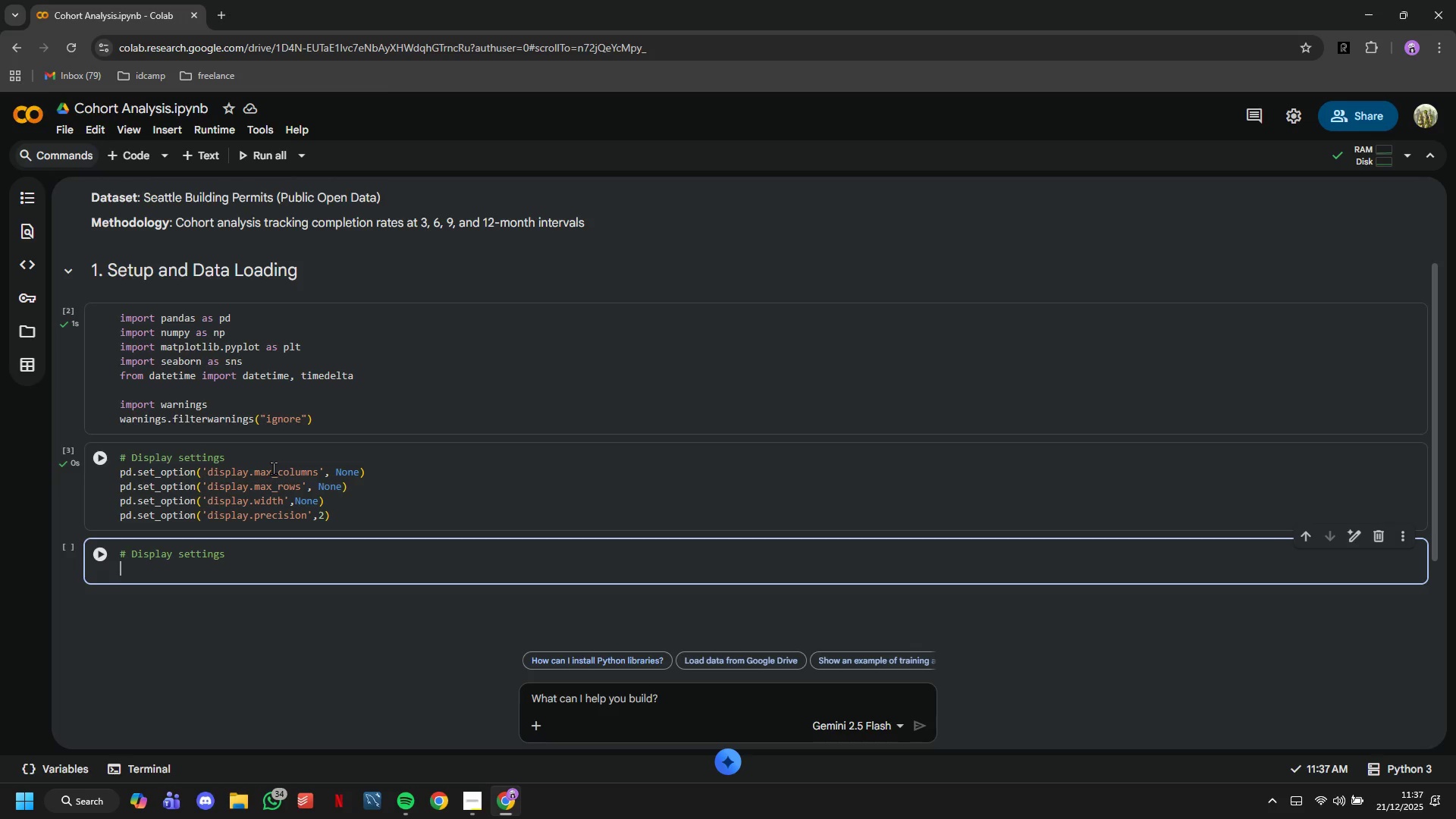 
key(Enter)
 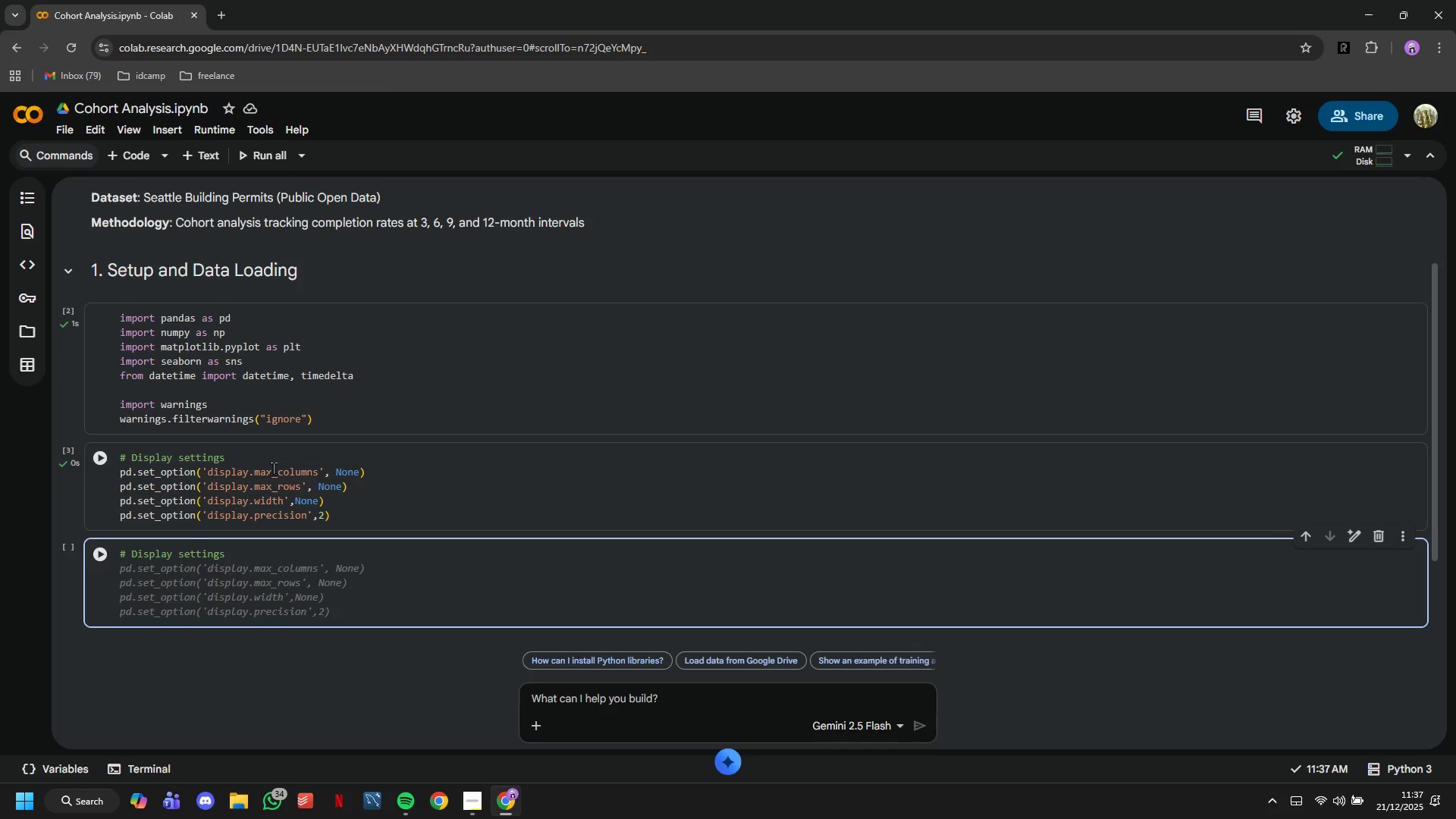 
wait(6.14)
 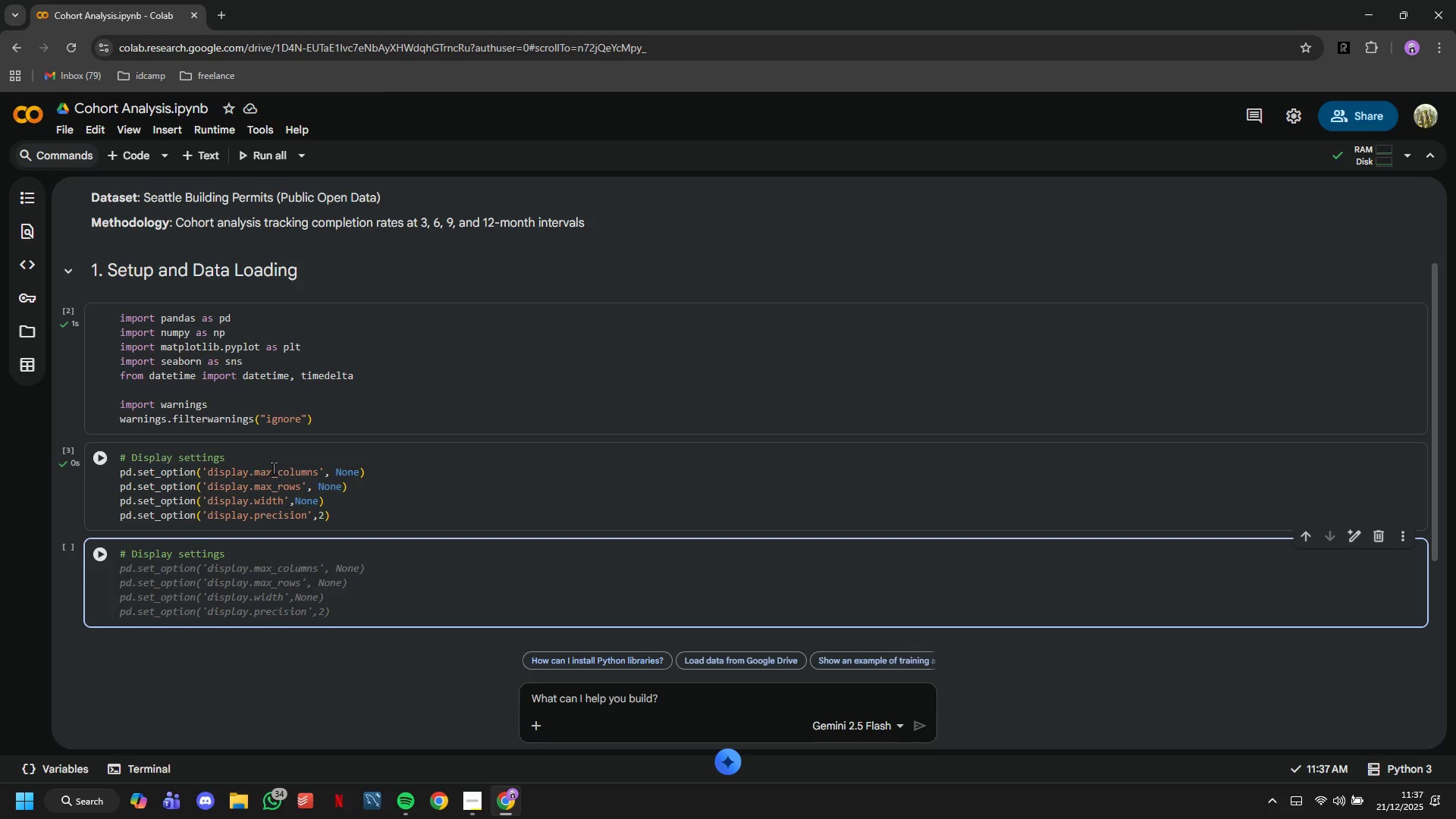 
hold_key(key=Backspace, duration=0.67)
 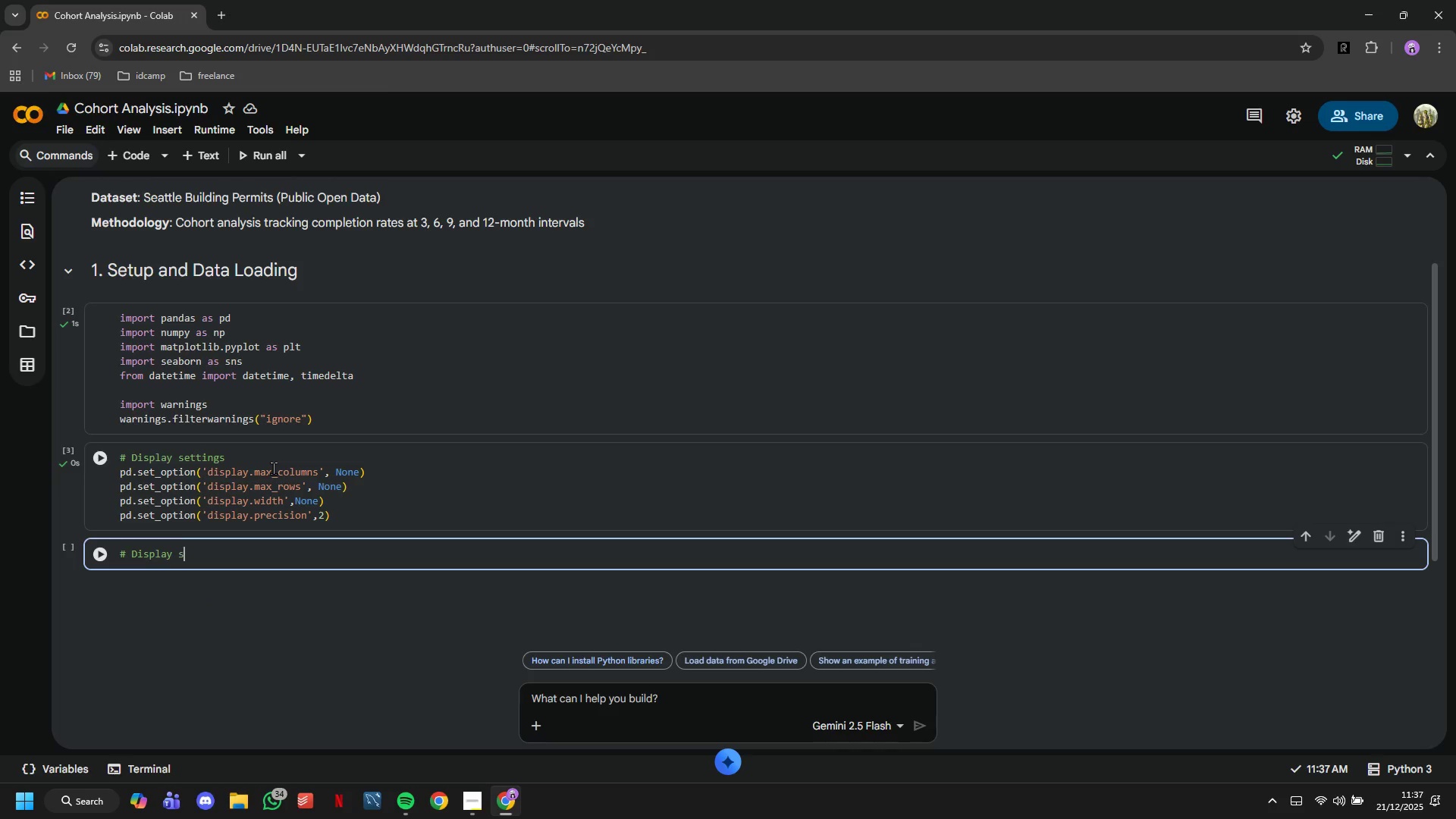 
key(Backspace)
key(Backspace)
type(Visualizations settings)
 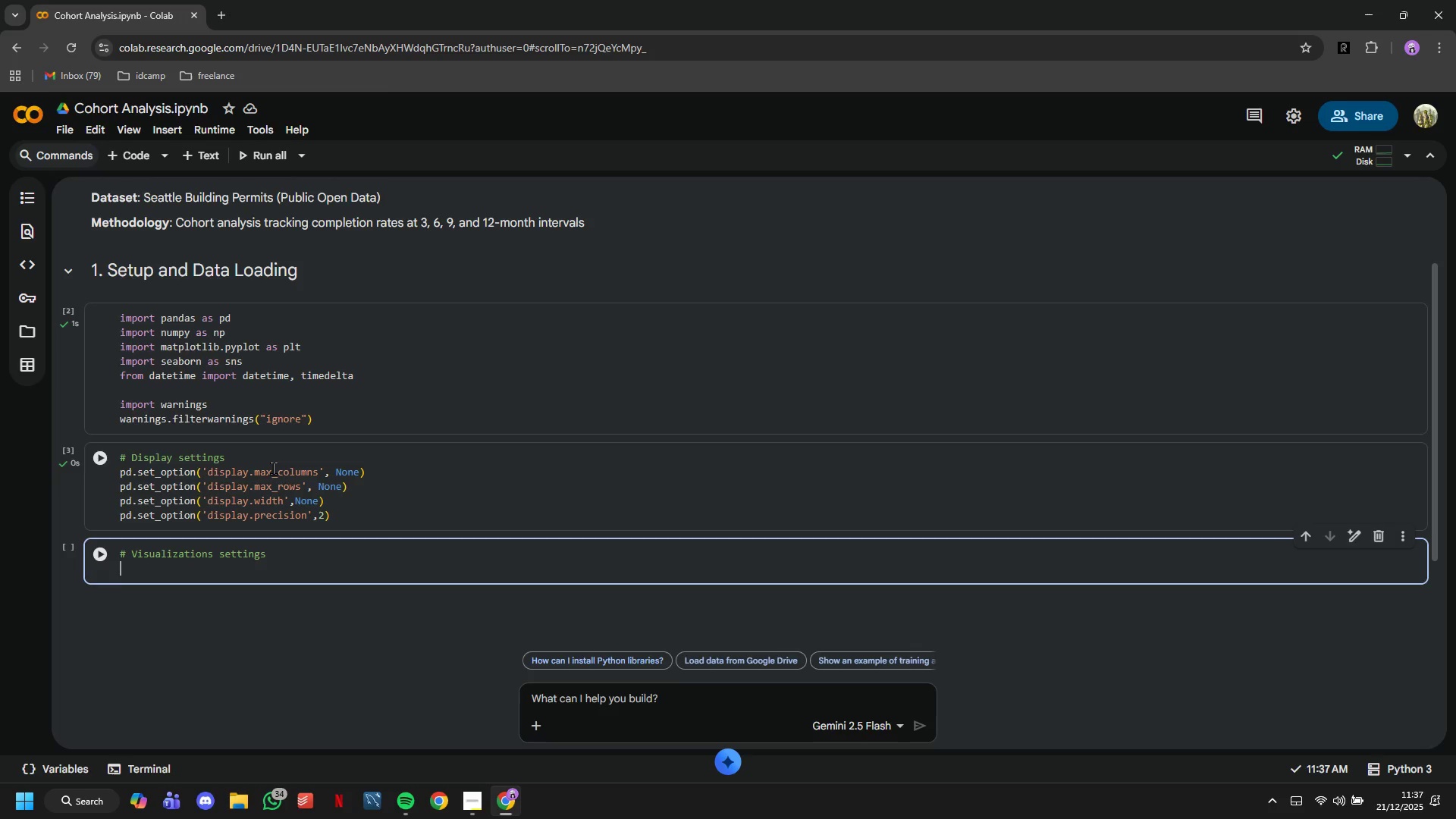 
key(Enter)
 